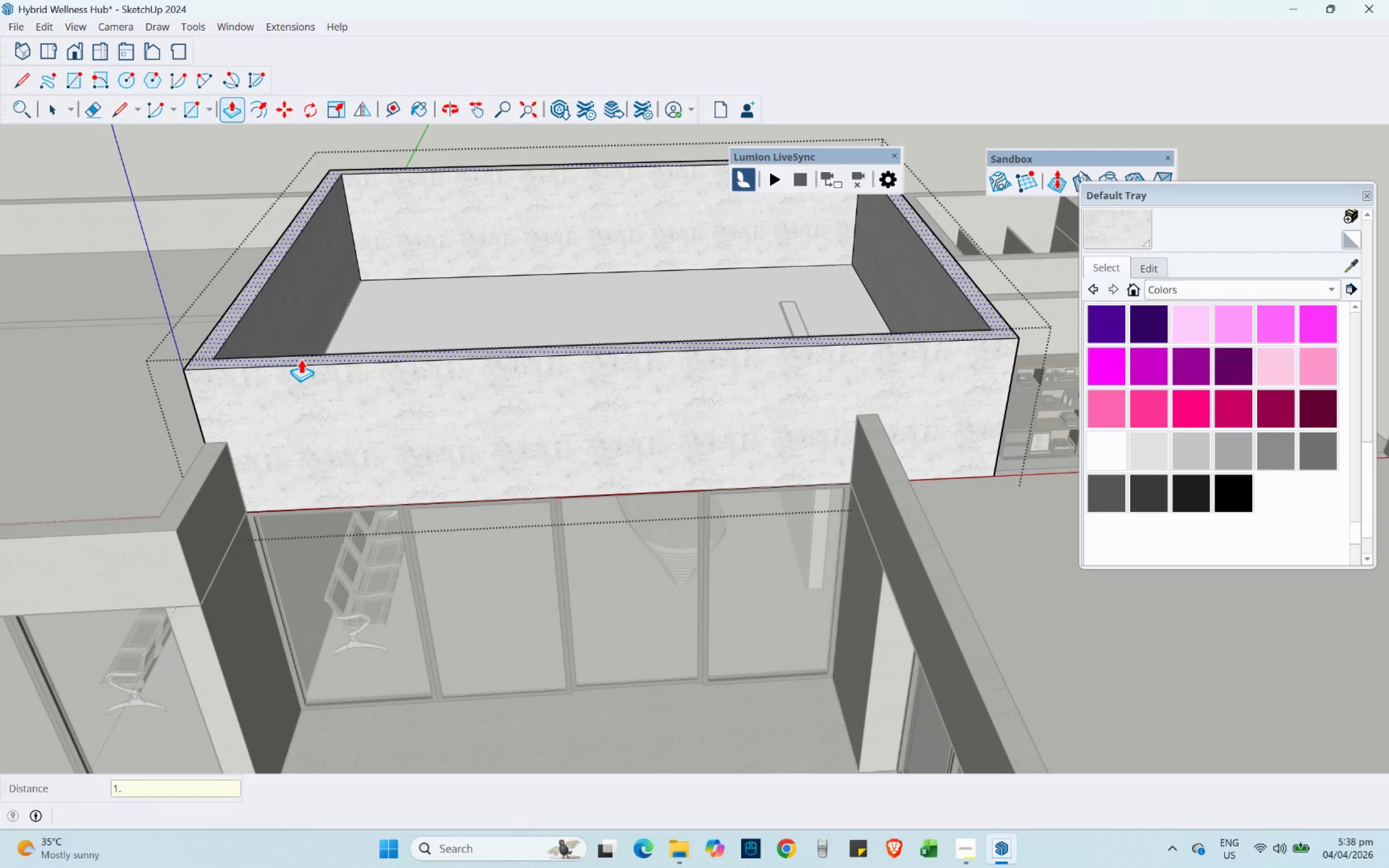 
key(Numpad2)
 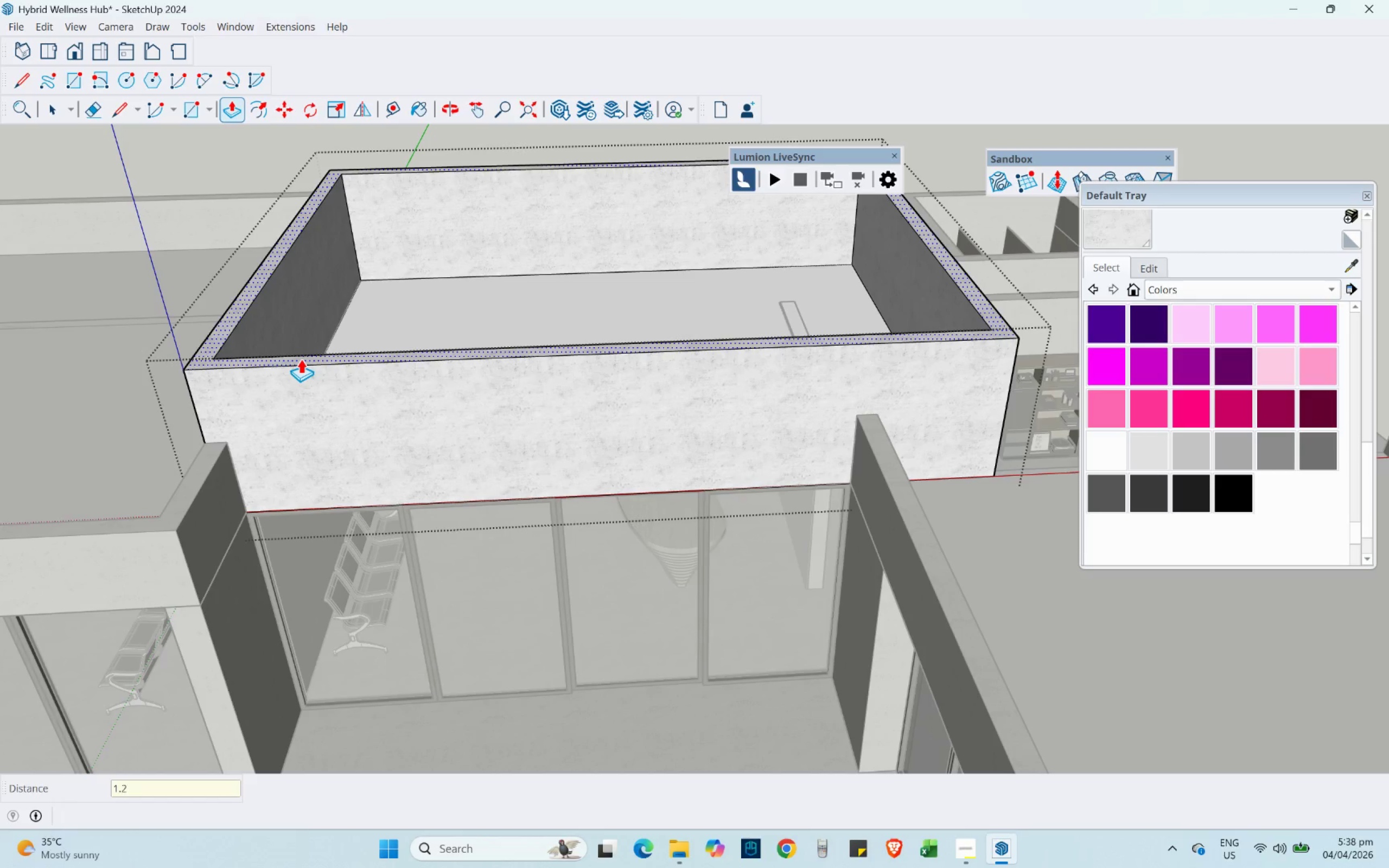 
key(NumpadEnter)
 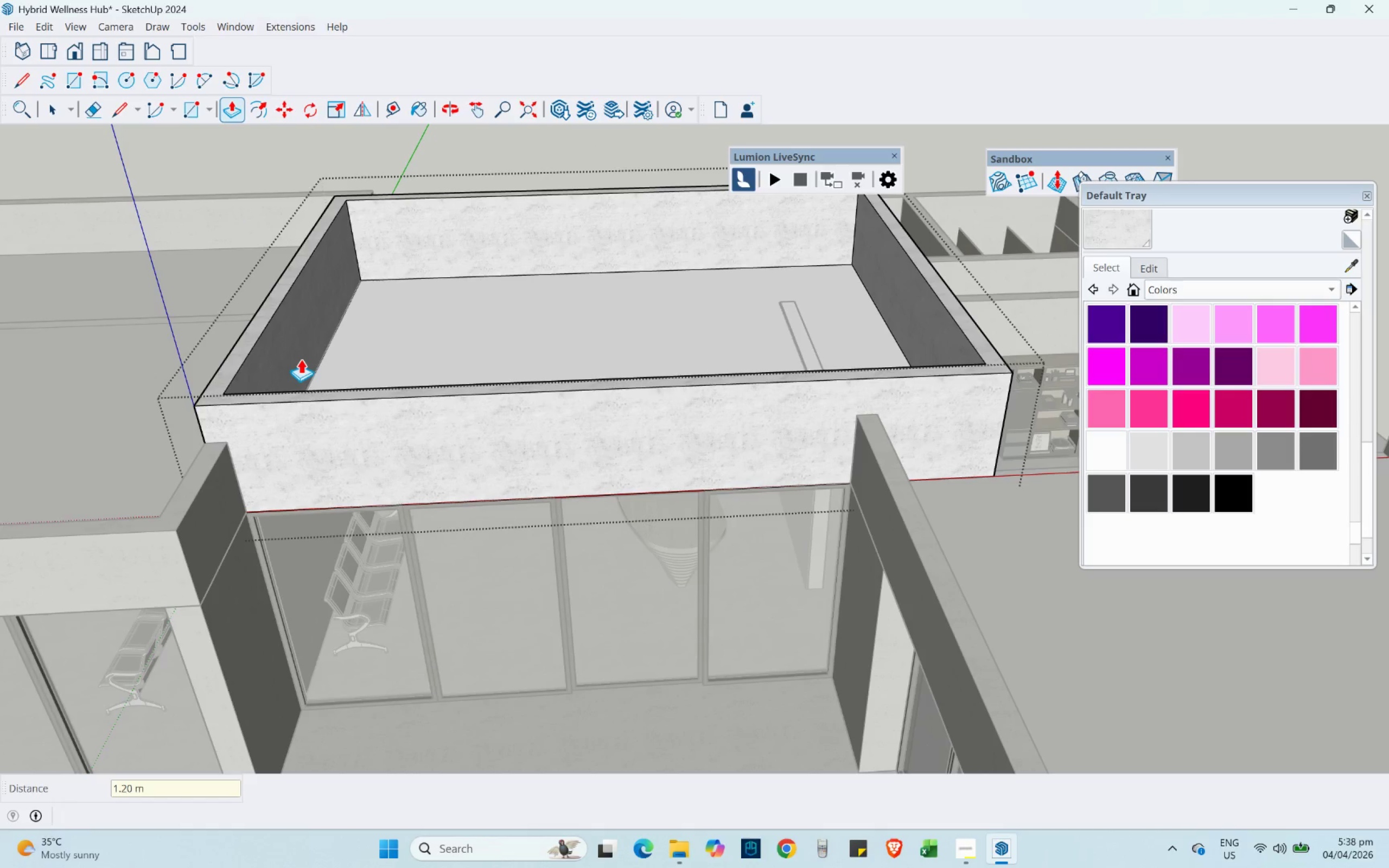 
scroll: coordinate [297, 370], scroll_direction: down, amount: 2.0
 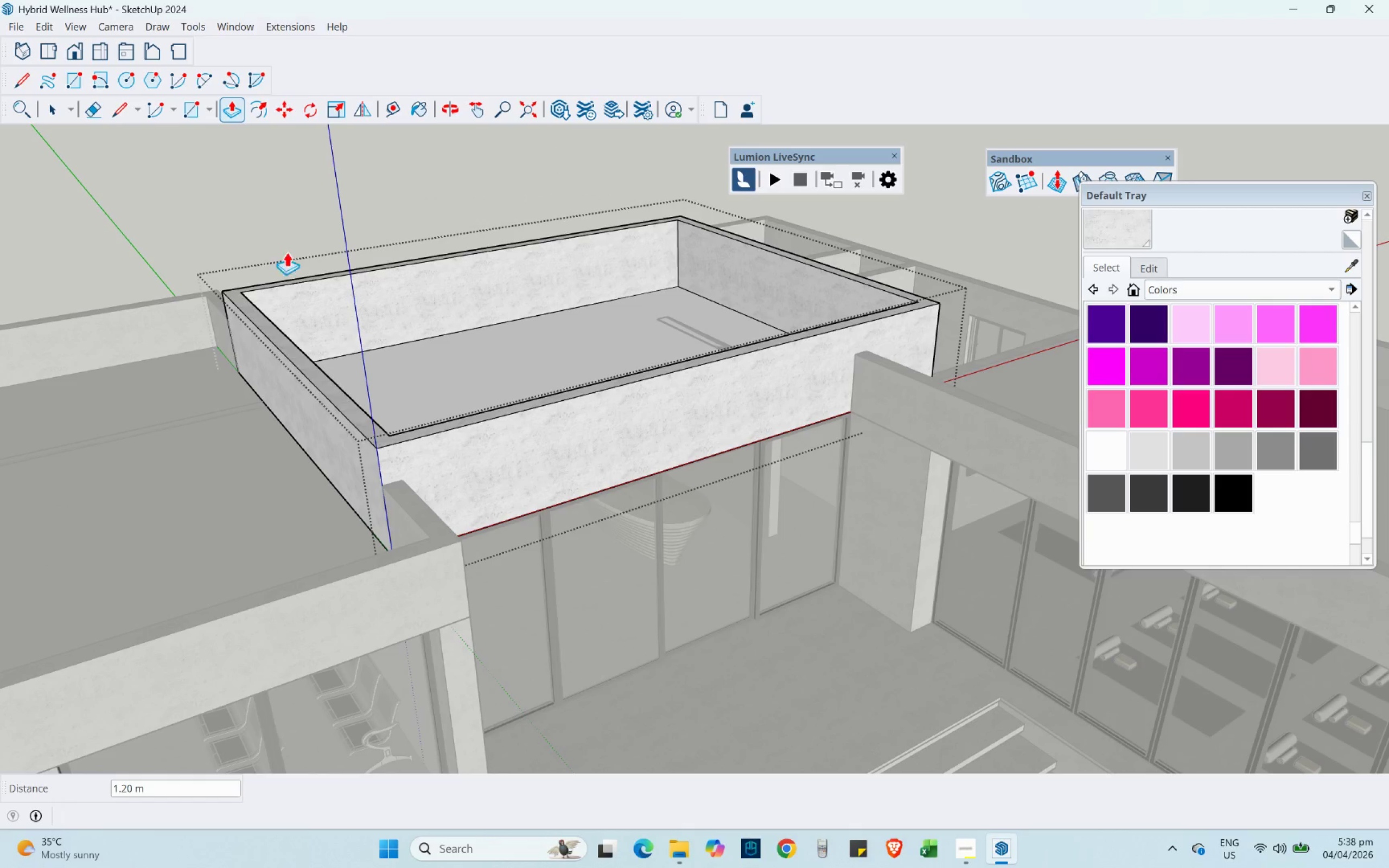 
left_click([63, 102])
 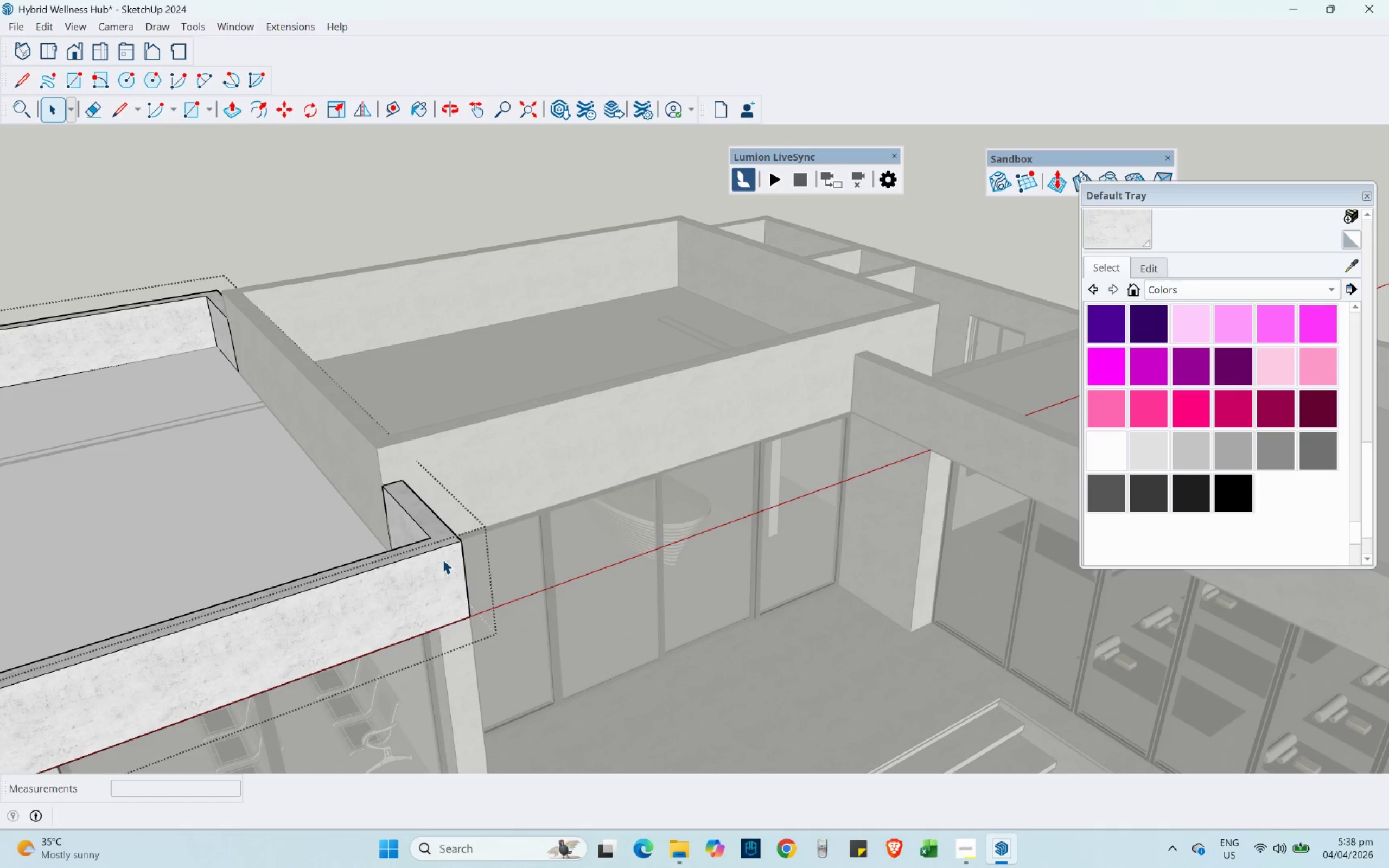 
scroll: coordinate [208, 430], scroll_direction: up, amount: 4.0
 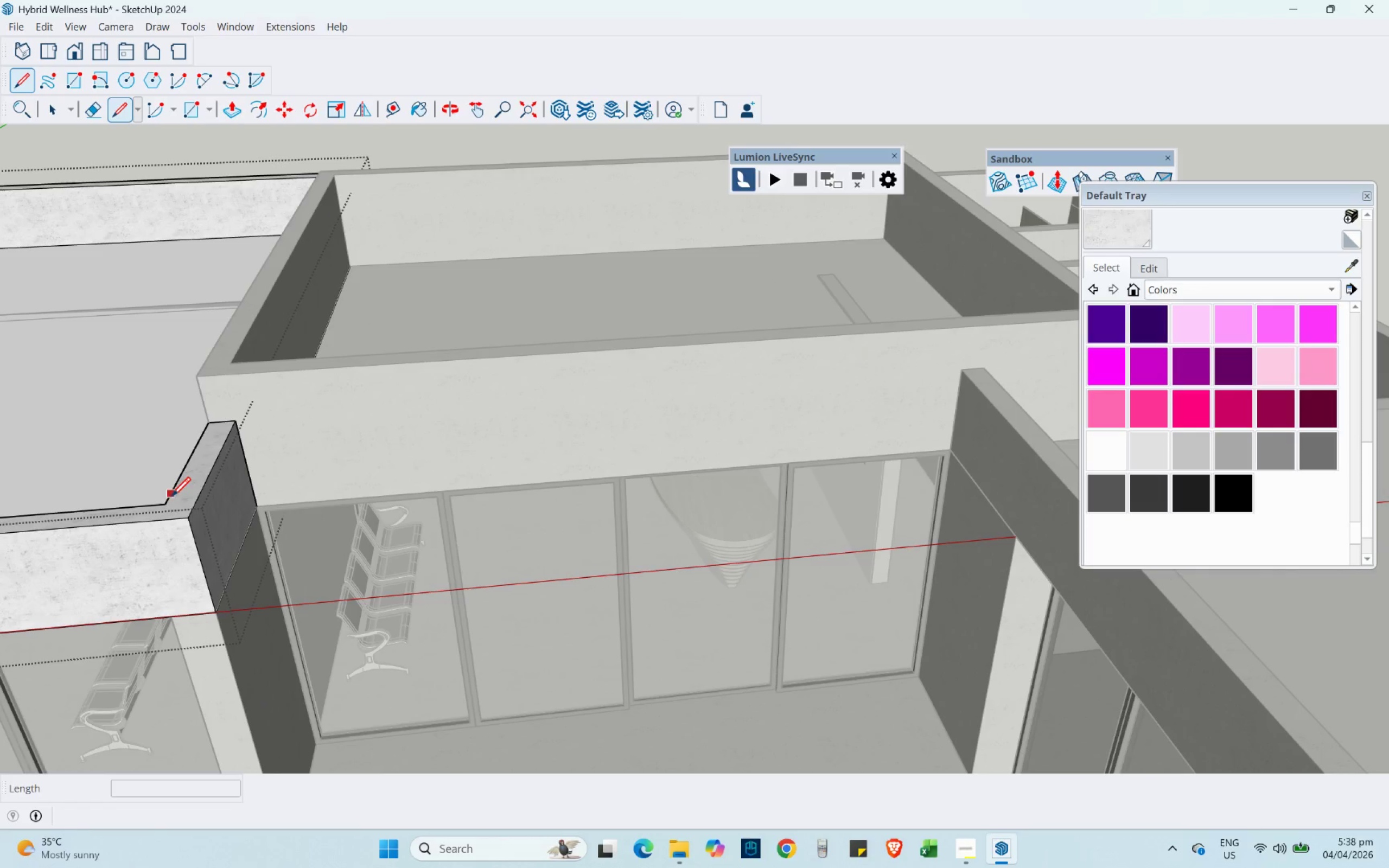 
left_click([167, 506])
 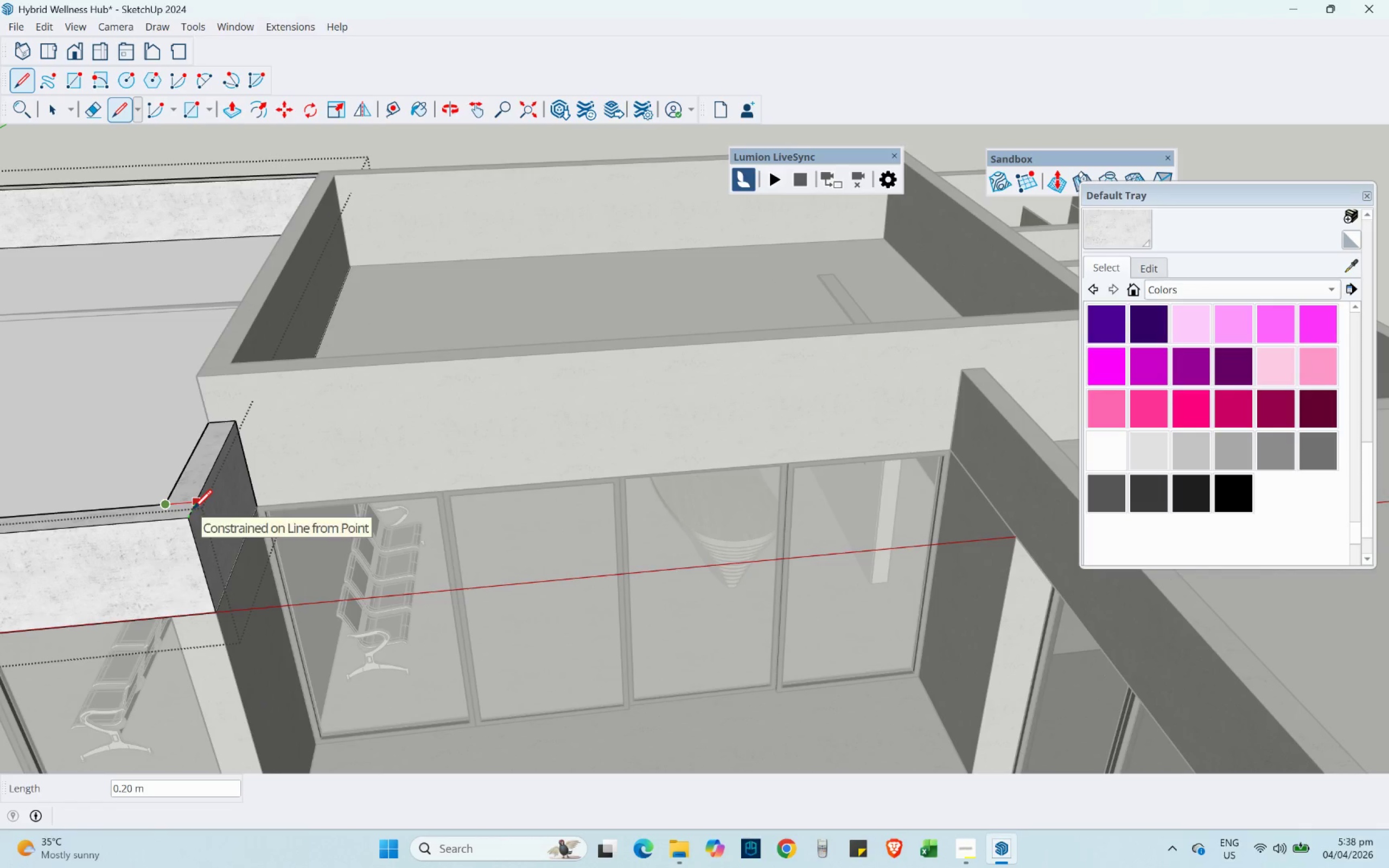 
left_click([193, 508])
 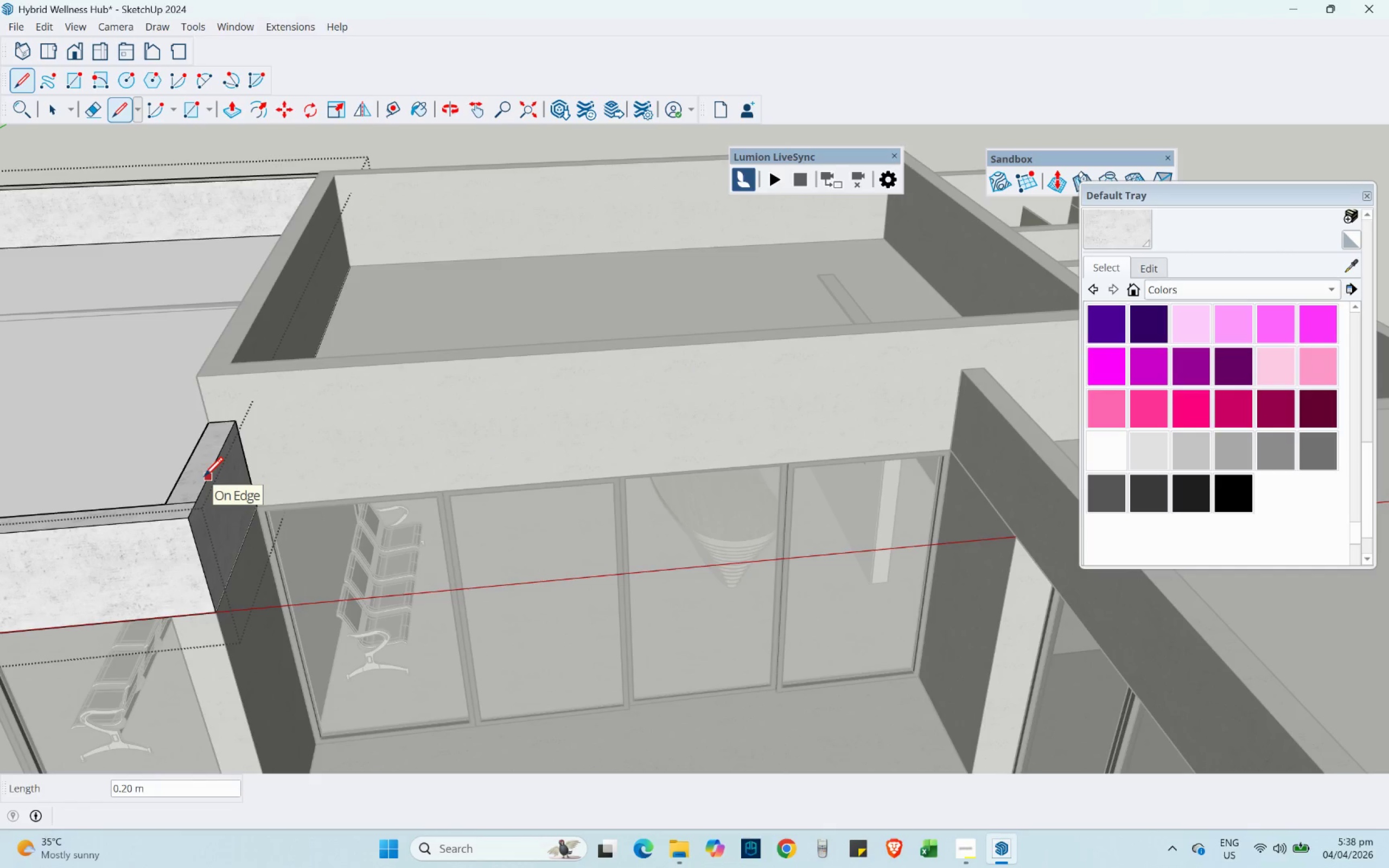 
wait(7.26)
 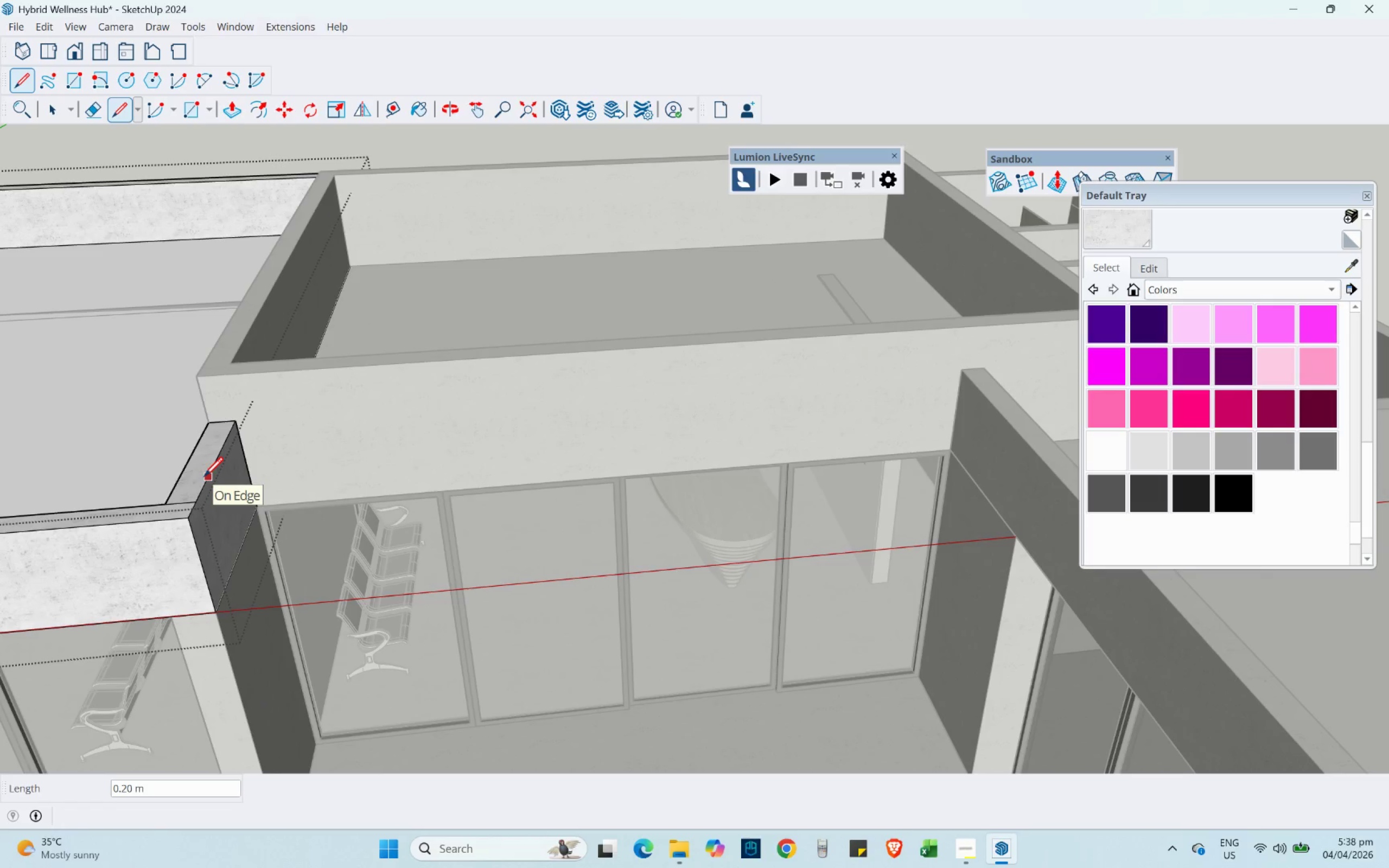 
hold_key(key=ShiftLeft, duration=0.62)
 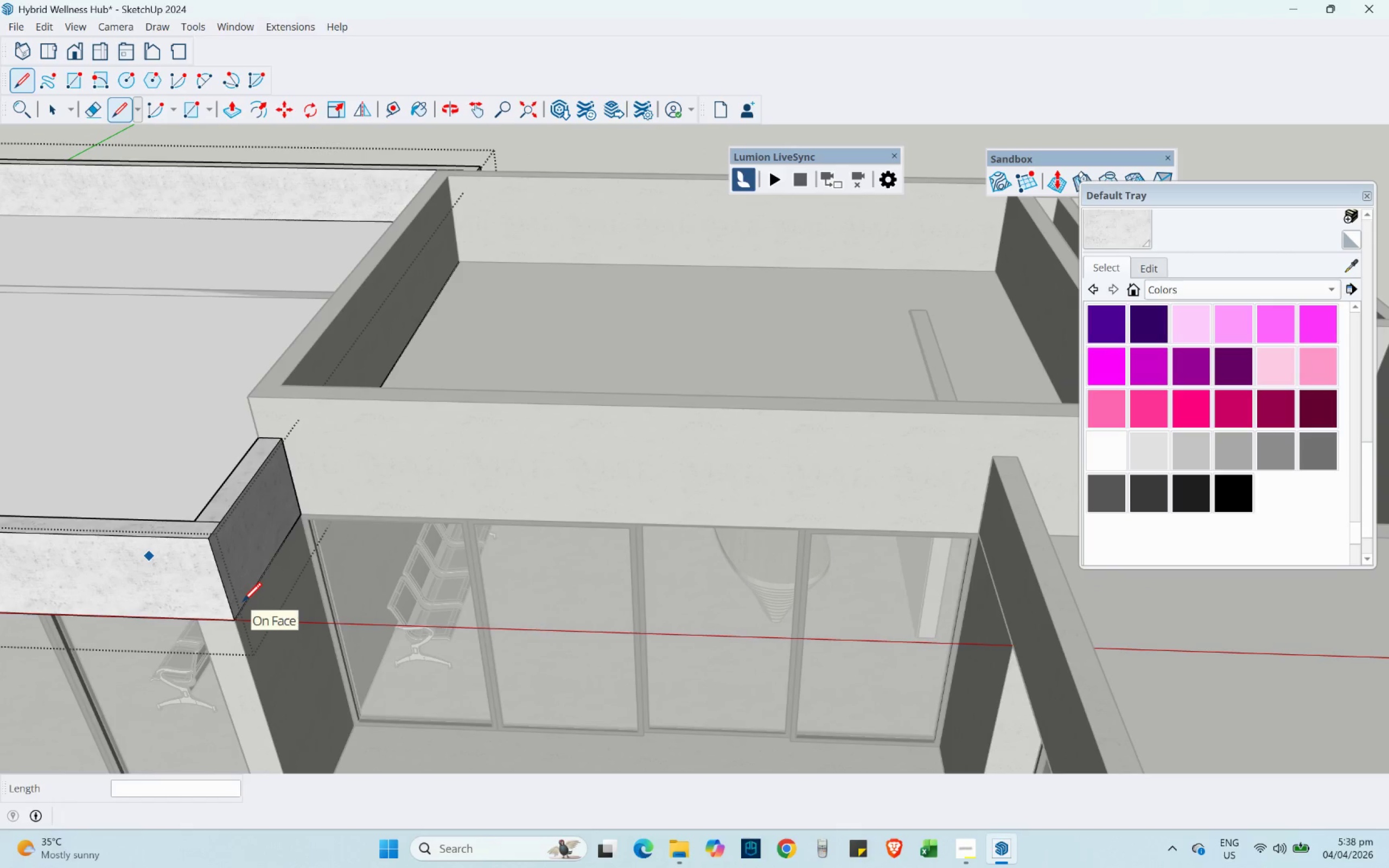 
key(Control+Z)
 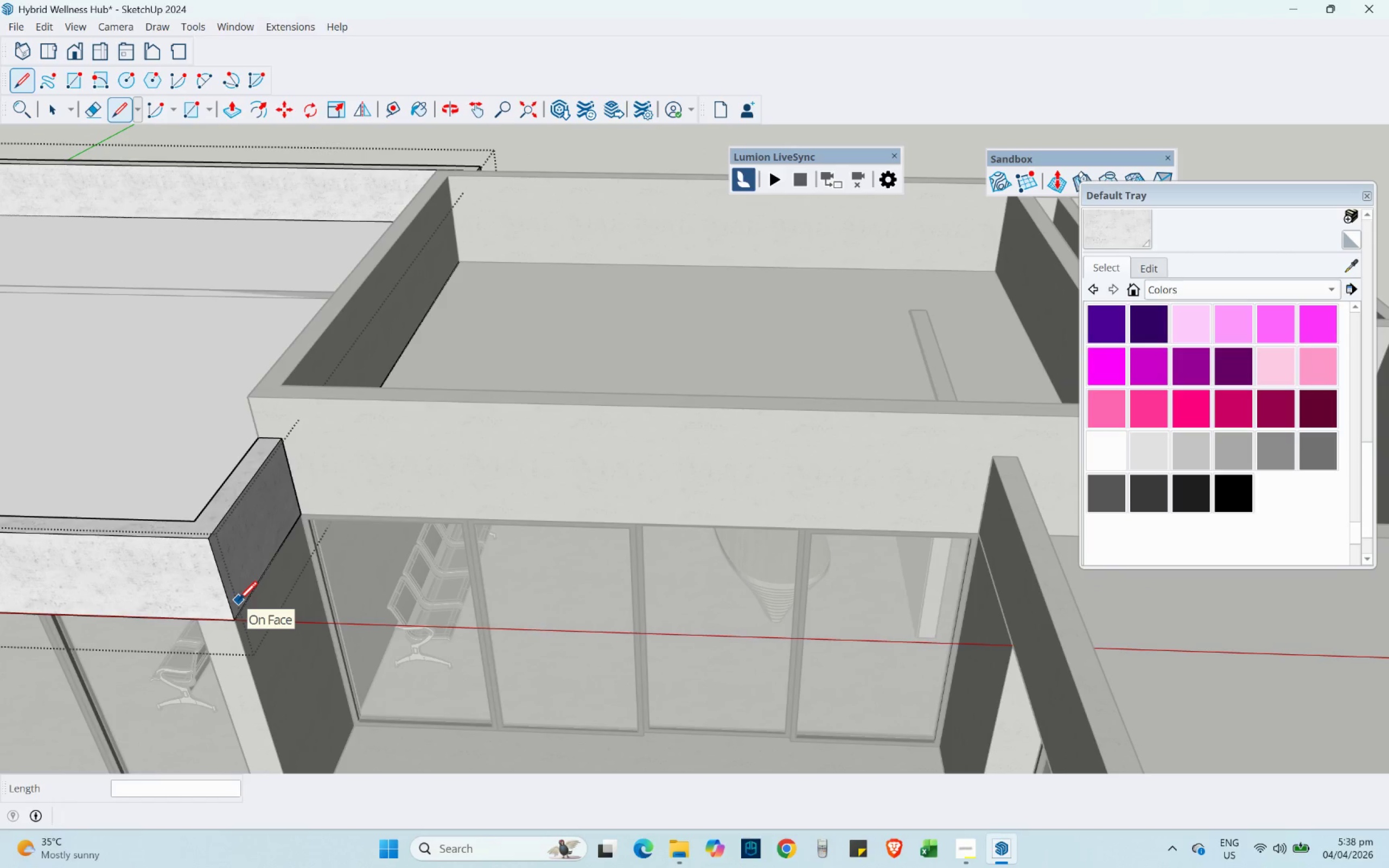 
scroll: coordinate [233, 490], scroll_direction: up, amount: 3.0
 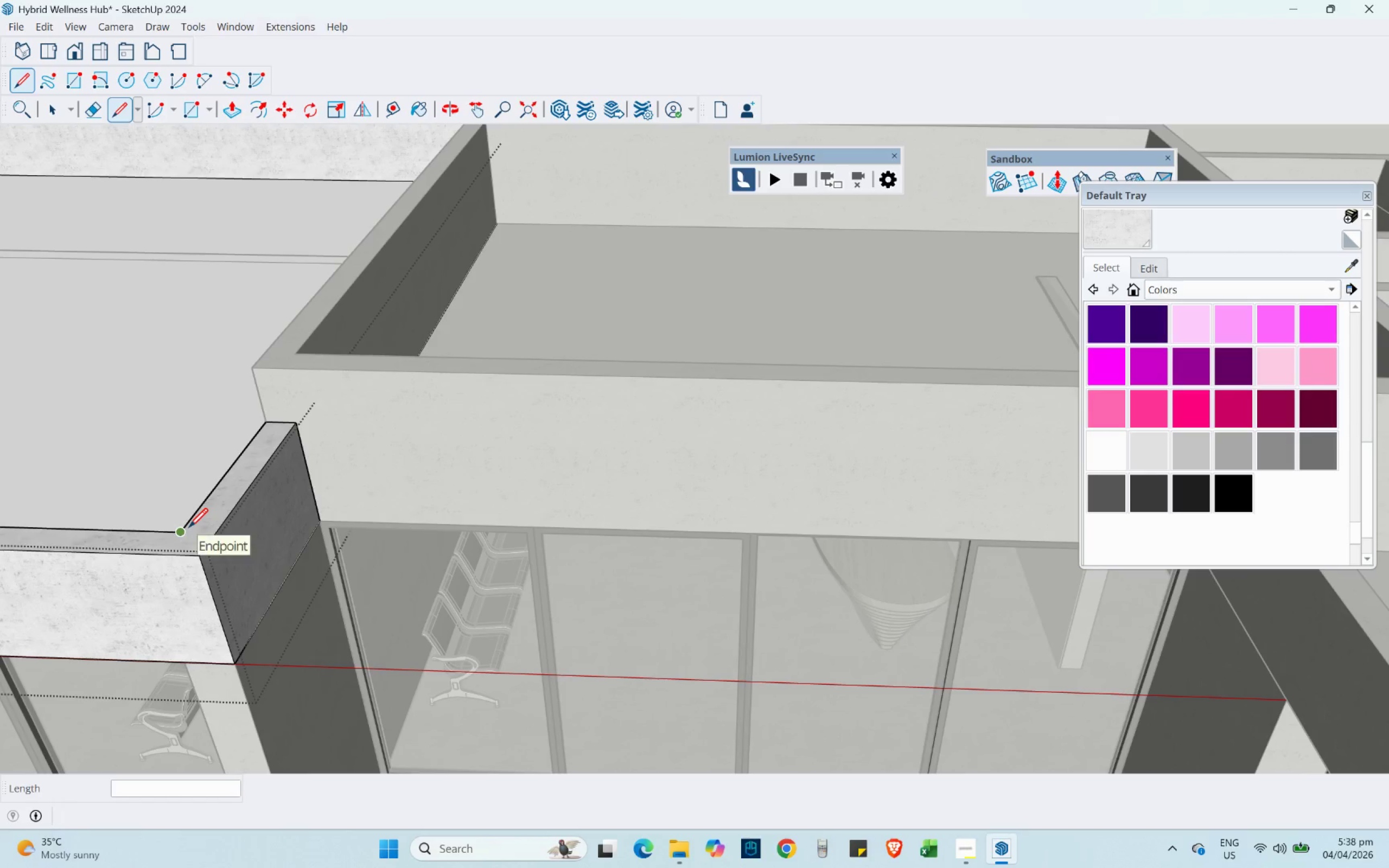 
left_click([189, 527])
 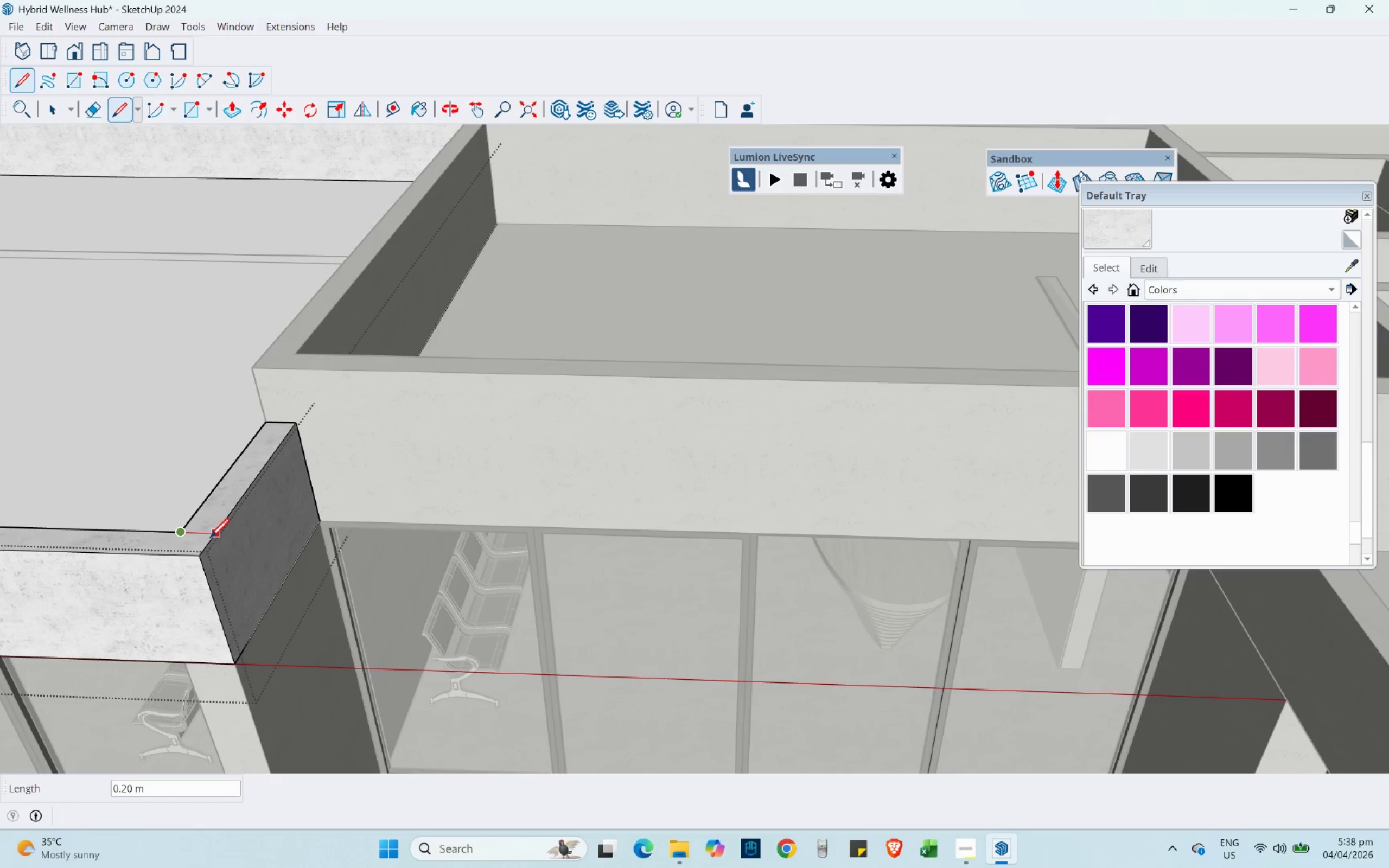 
left_click([211, 537])
 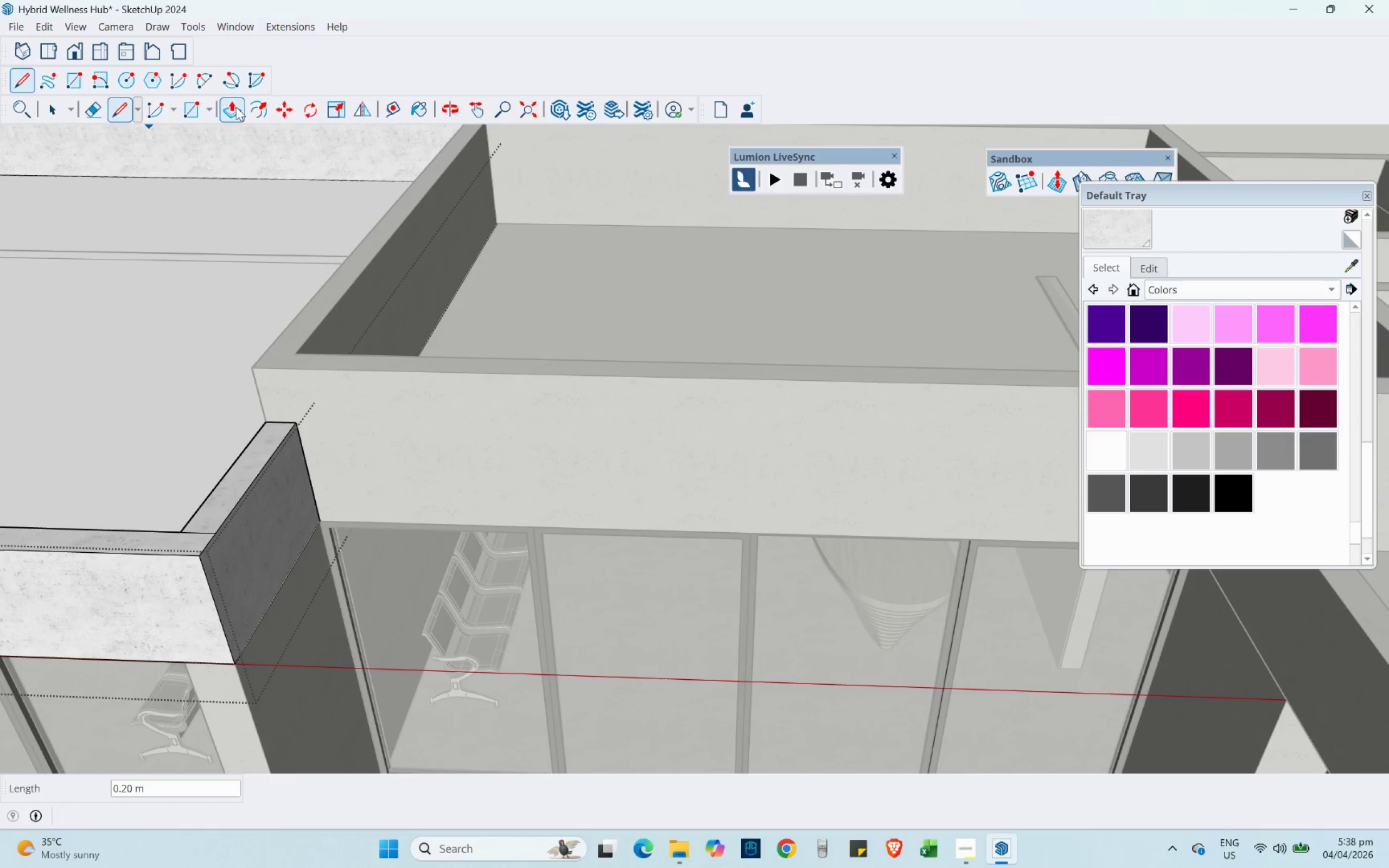 
left_click([232, 106])
 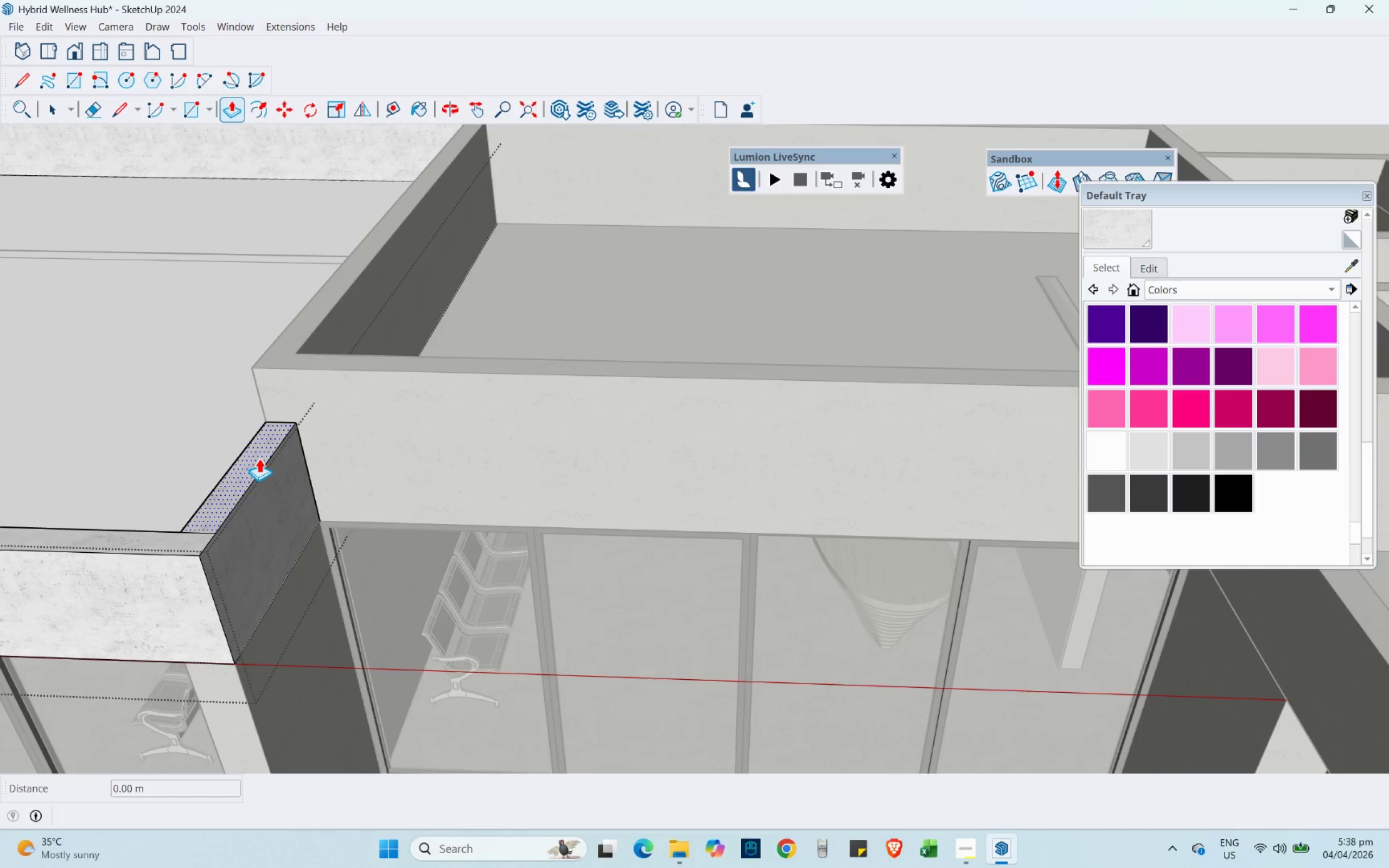 
left_click_drag(start_coordinate=[253, 453], to_coordinate=[376, 371])
 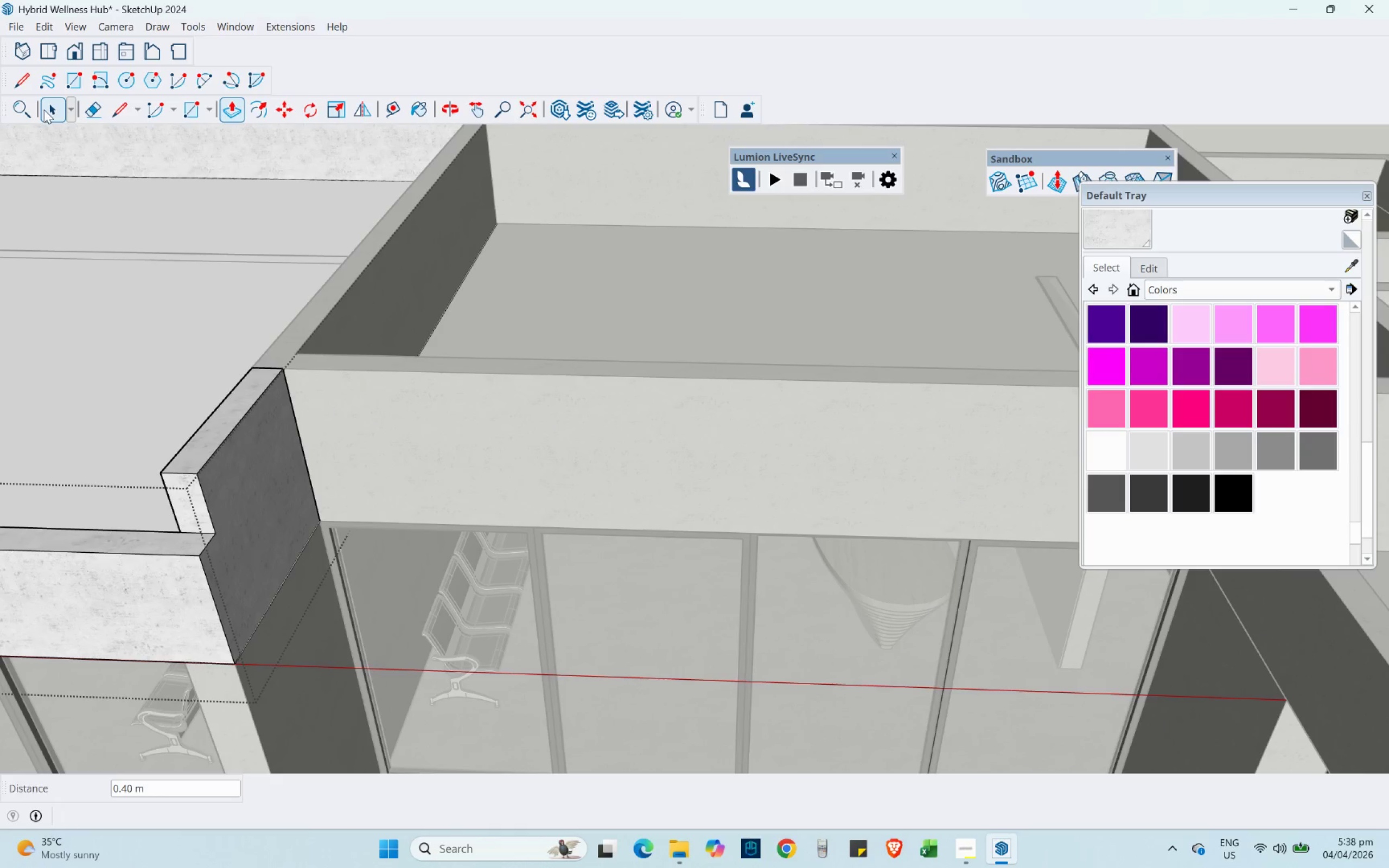 
left_click([553, 167])
 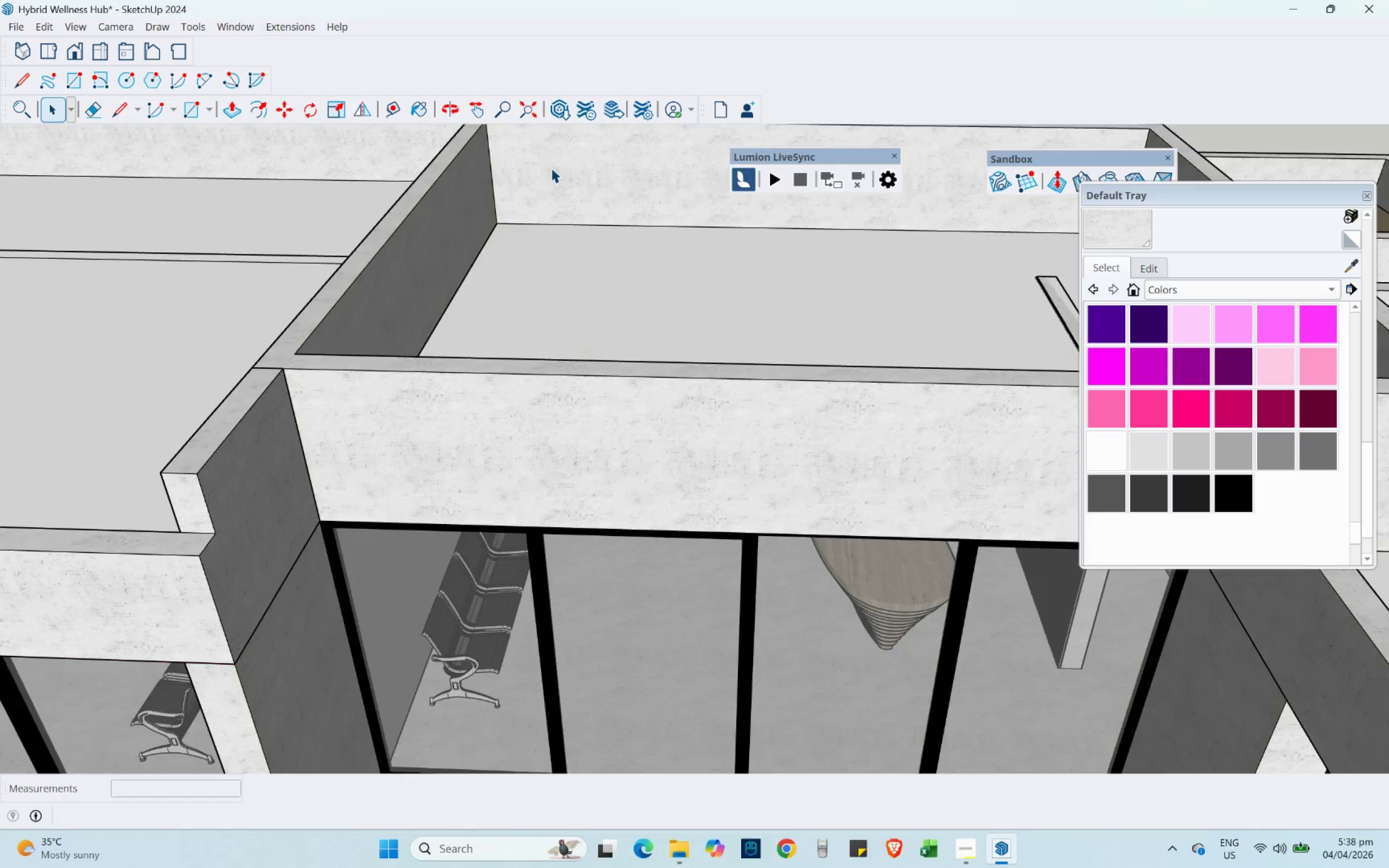 
scroll: coordinate [443, 387], scroll_direction: down, amount: 18.0
 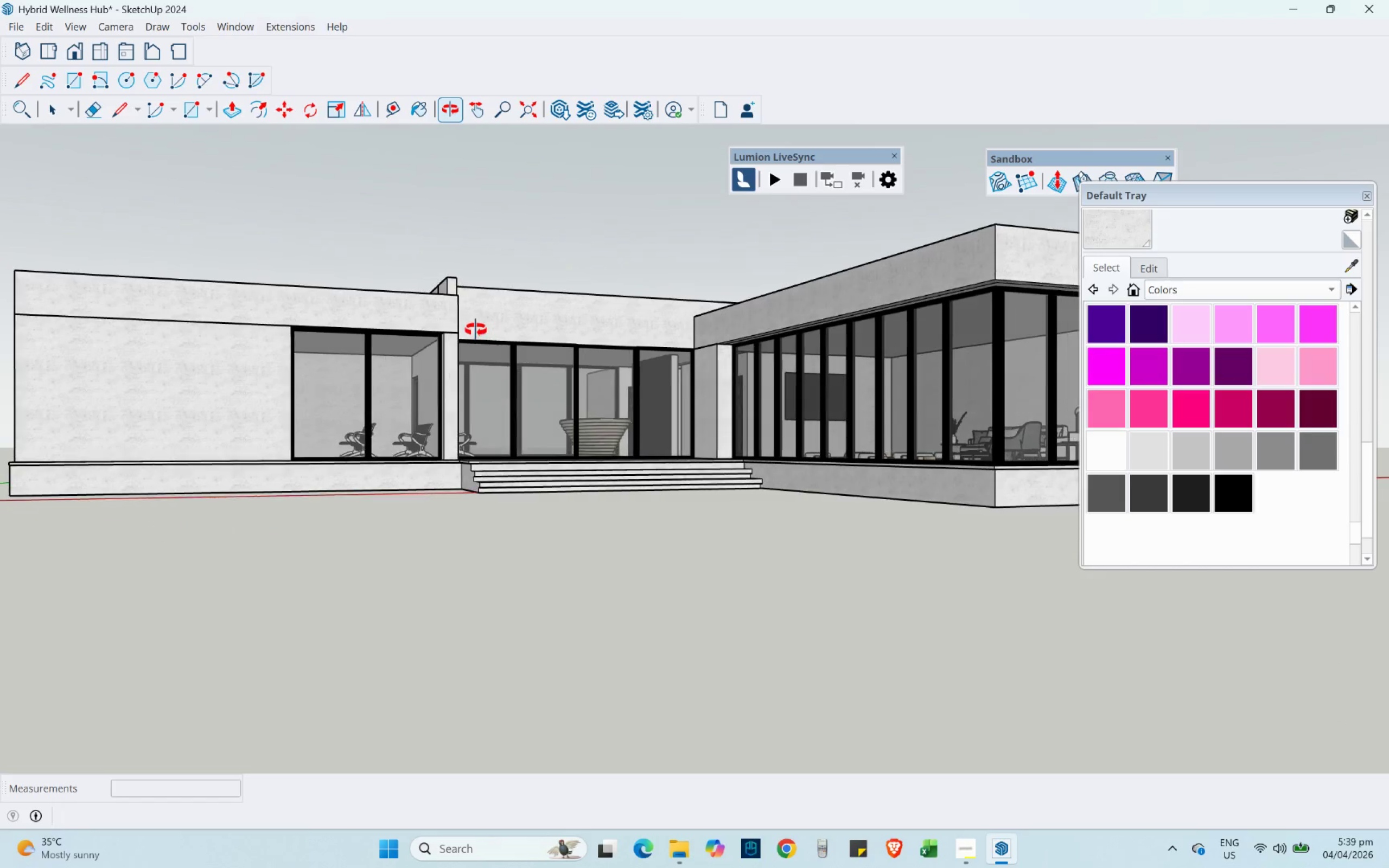 
hold_key(key=ShiftLeft, duration=0.44)
 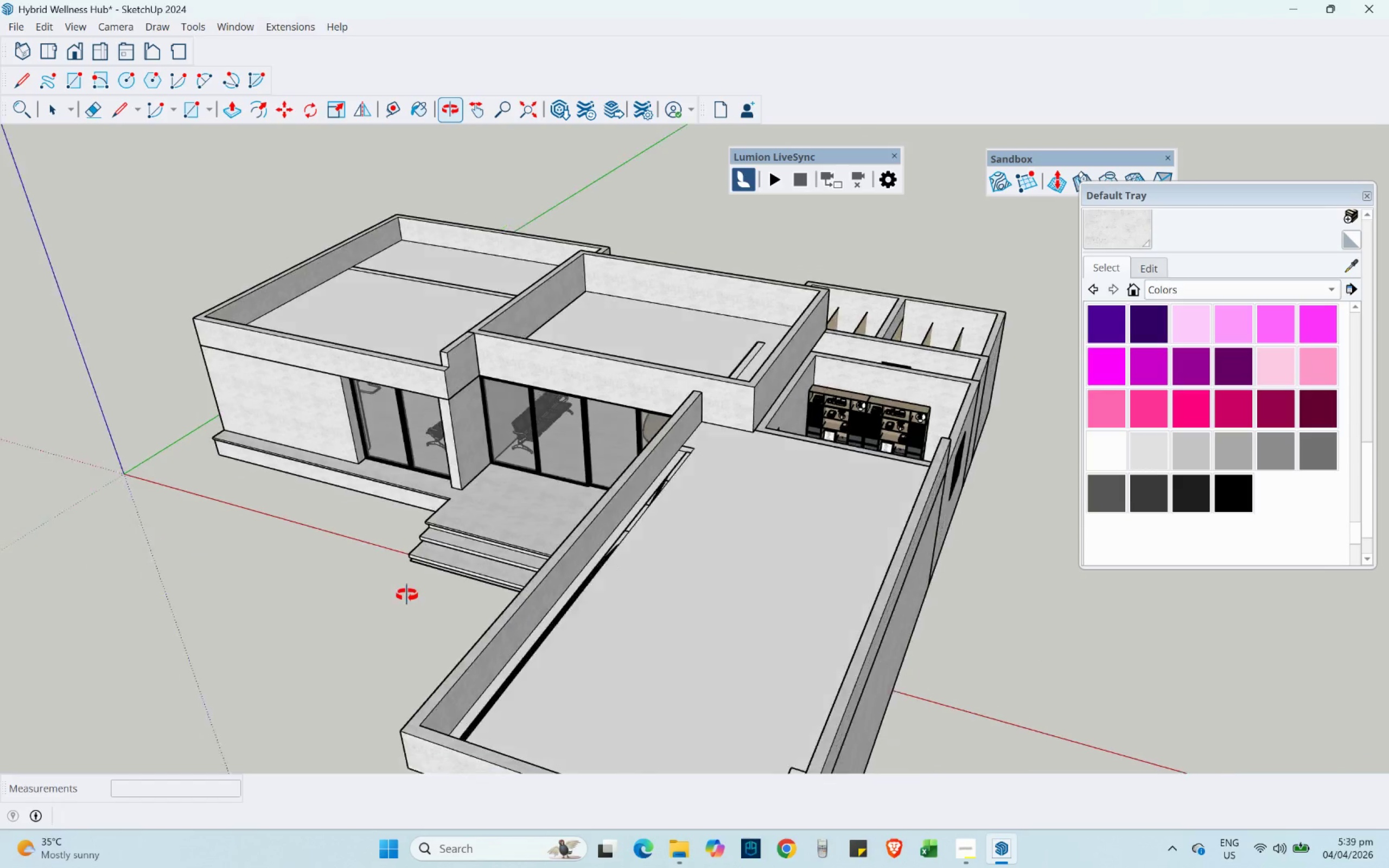 
wait(11.08)
 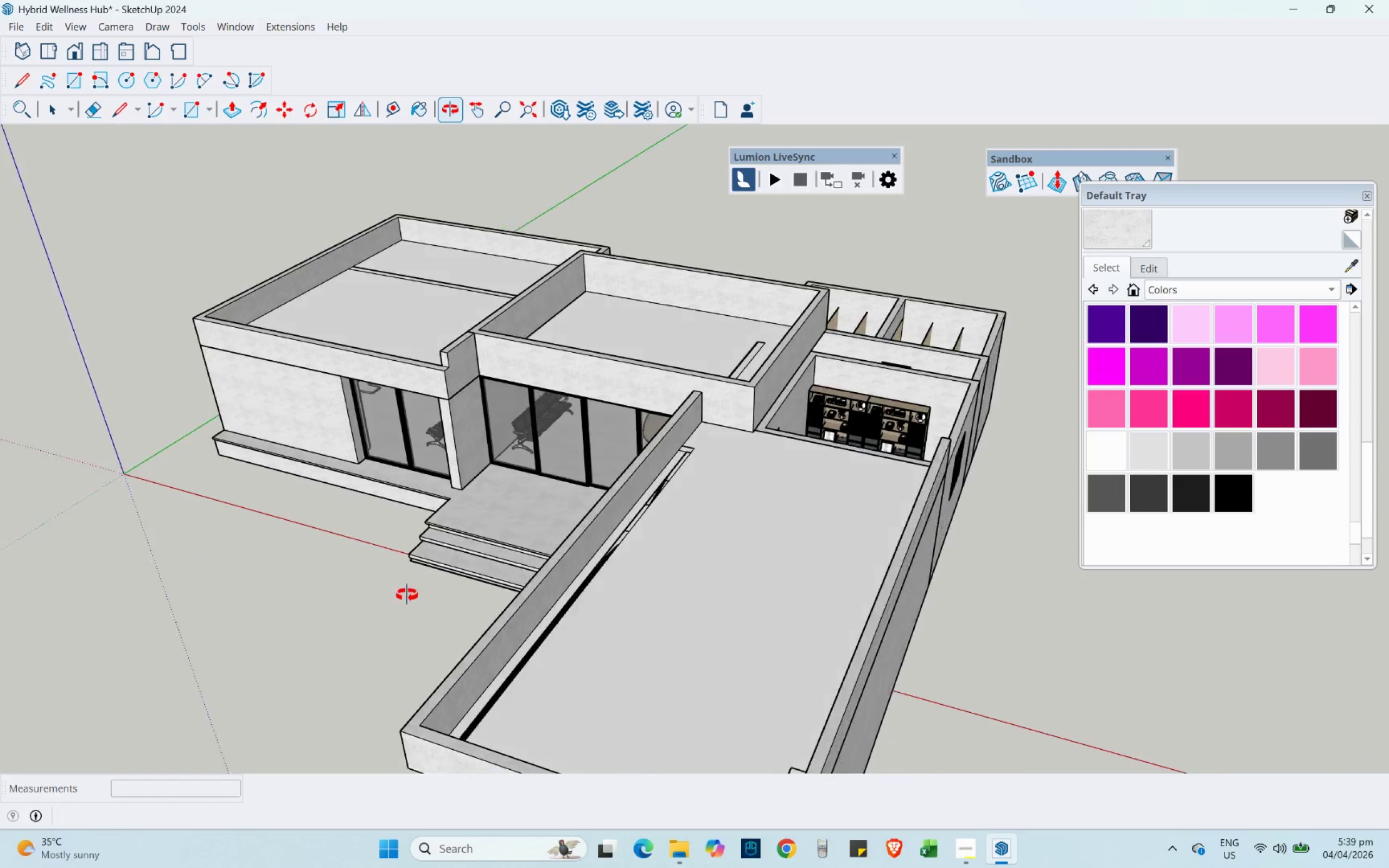 
scroll: coordinate [799, 498], scroll_direction: up, amount: 2.0
 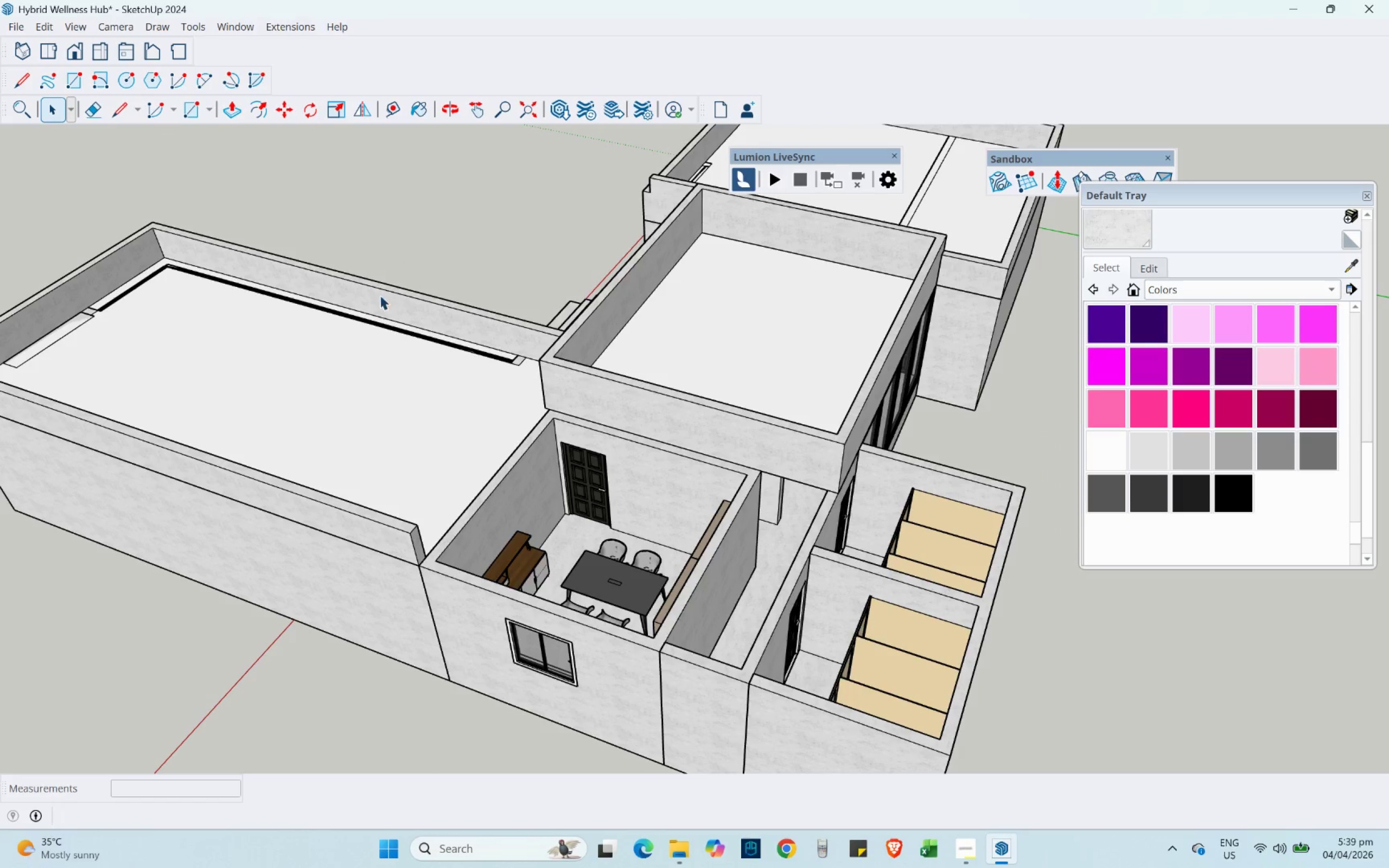 
left_click([126, 107])
 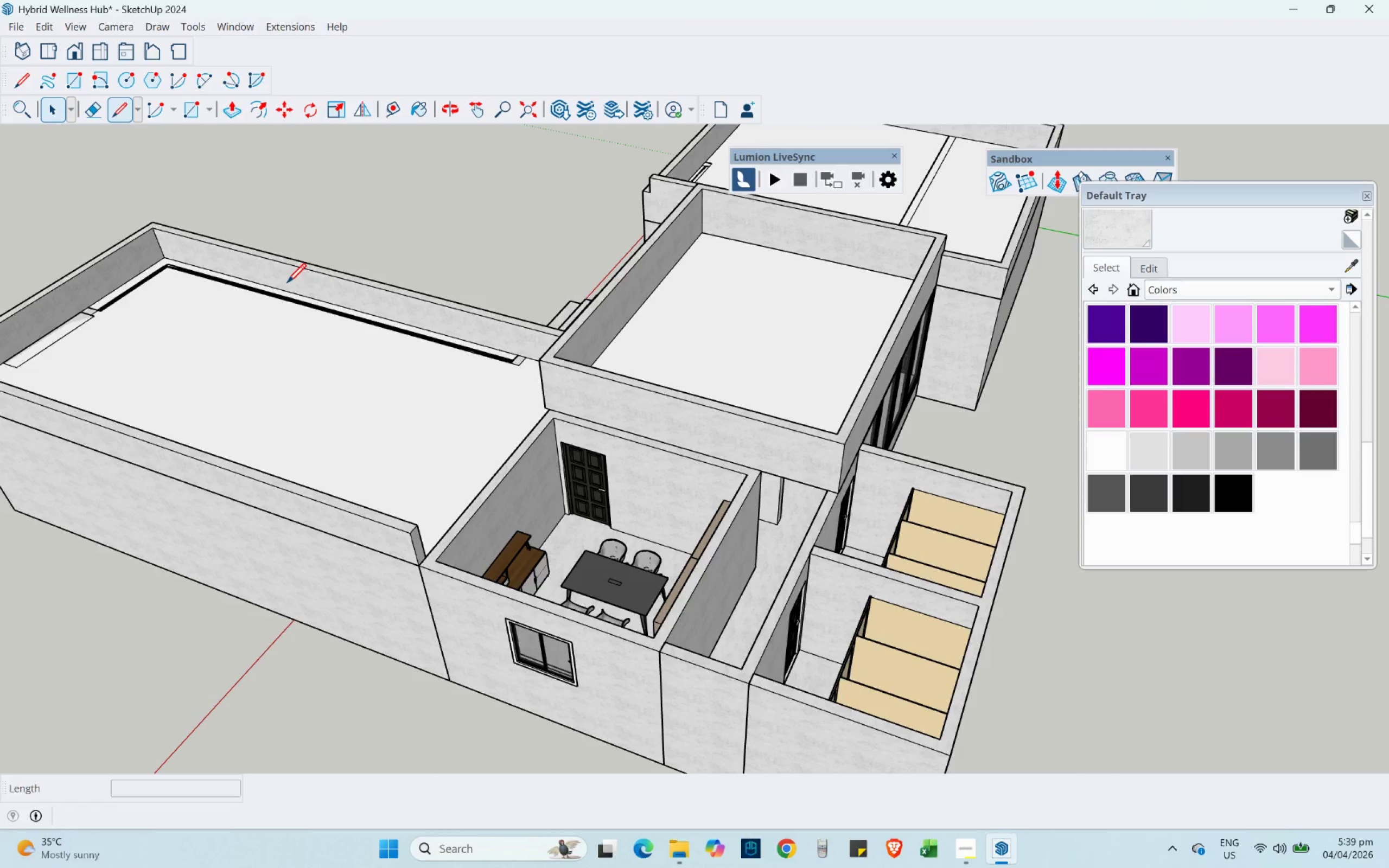 
hold_key(key=ShiftLeft, duration=0.34)
 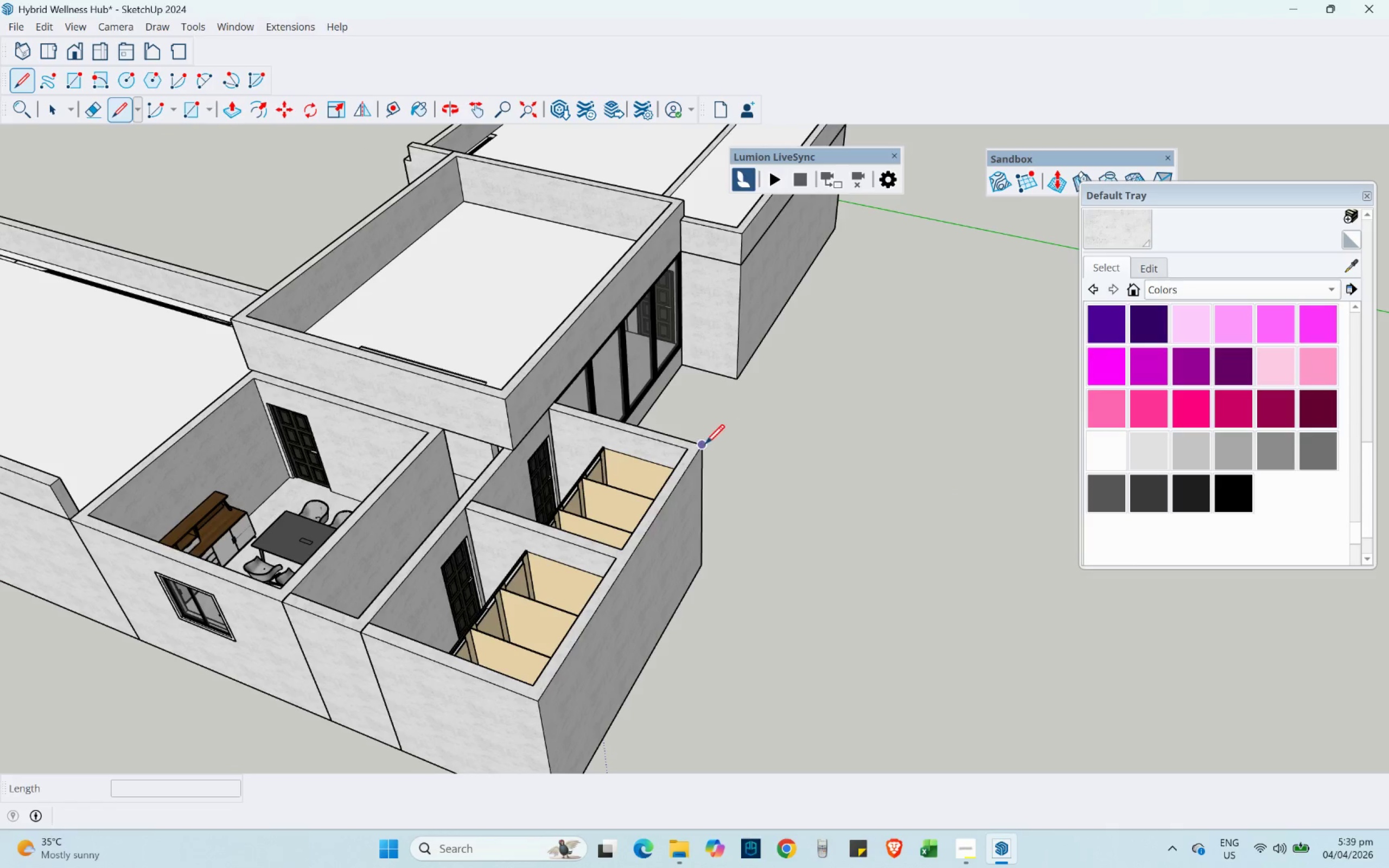 
left_click([697, 444])
 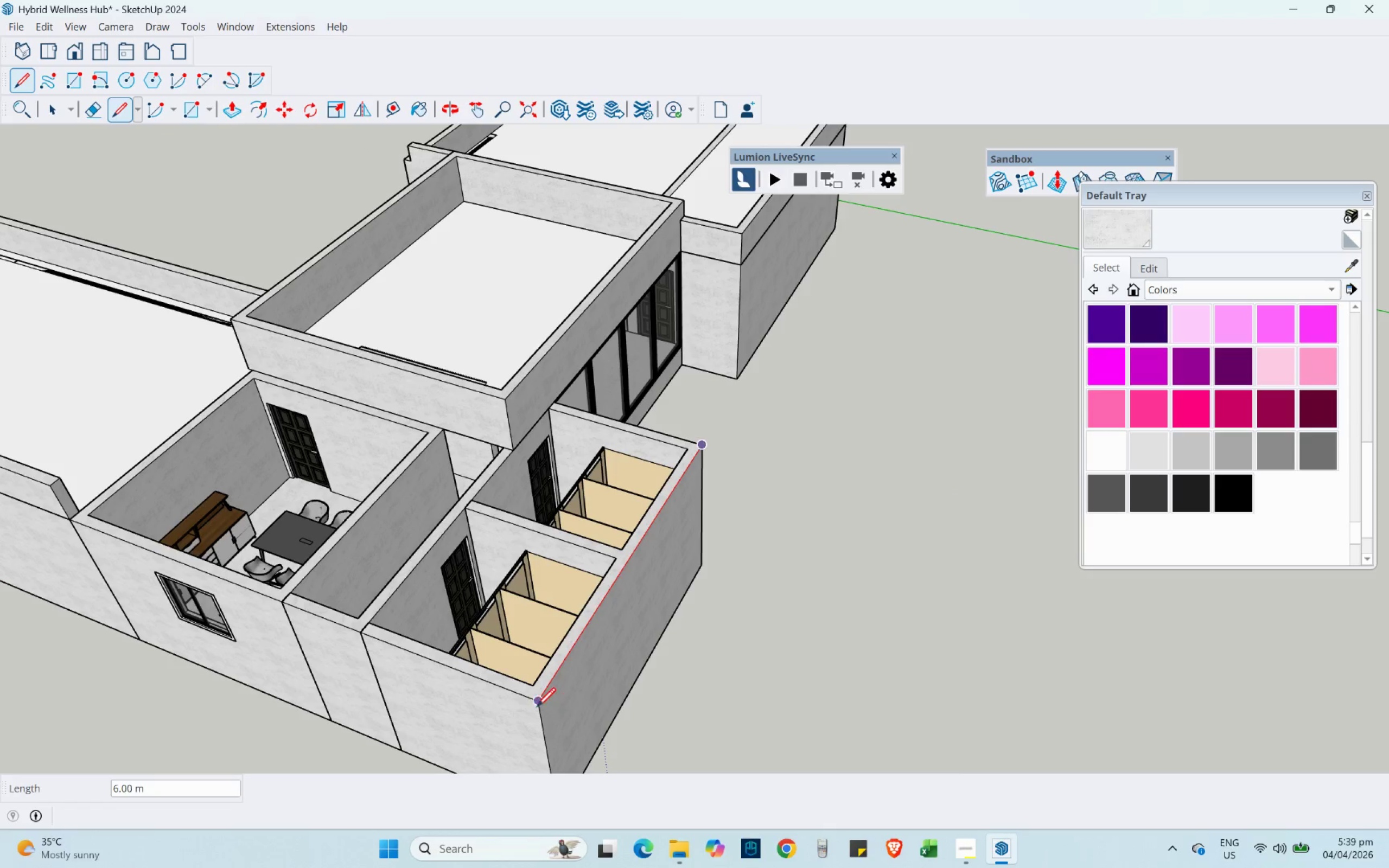 
left_click([535, 703])
 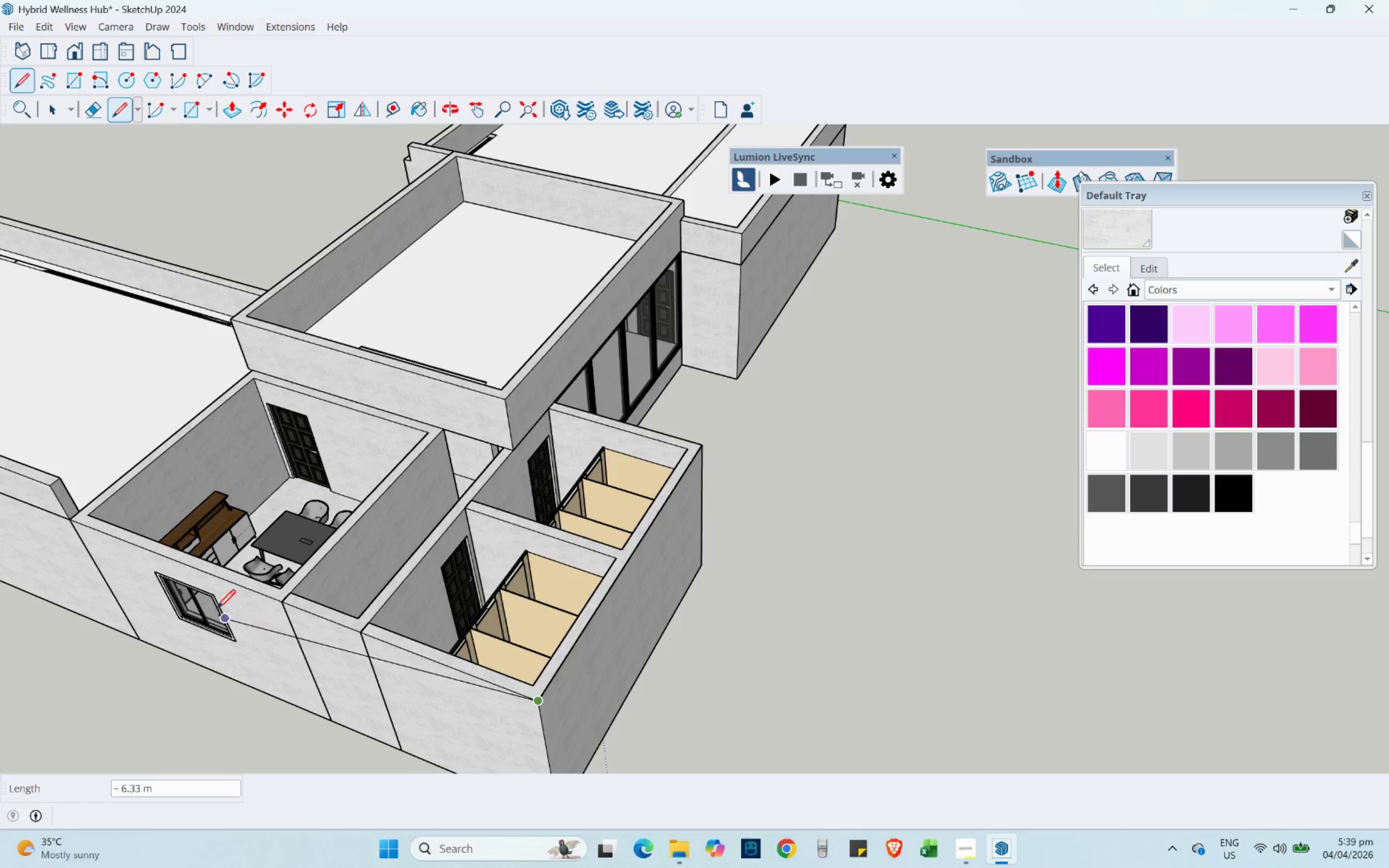 
scroll: coordinate [93, 530], scroll_direction: up, amount: 4.0
 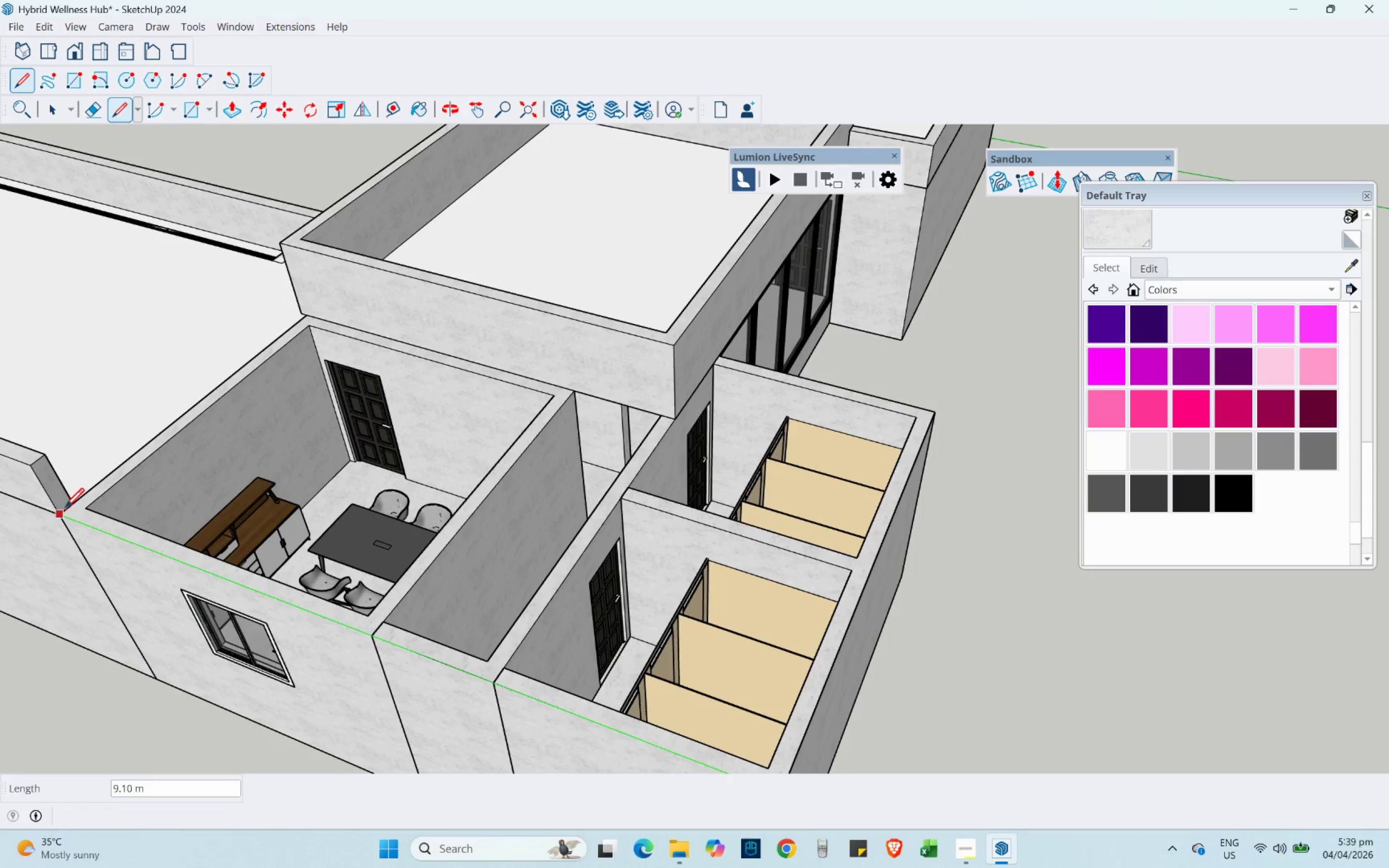 
left_click([65, 507])
 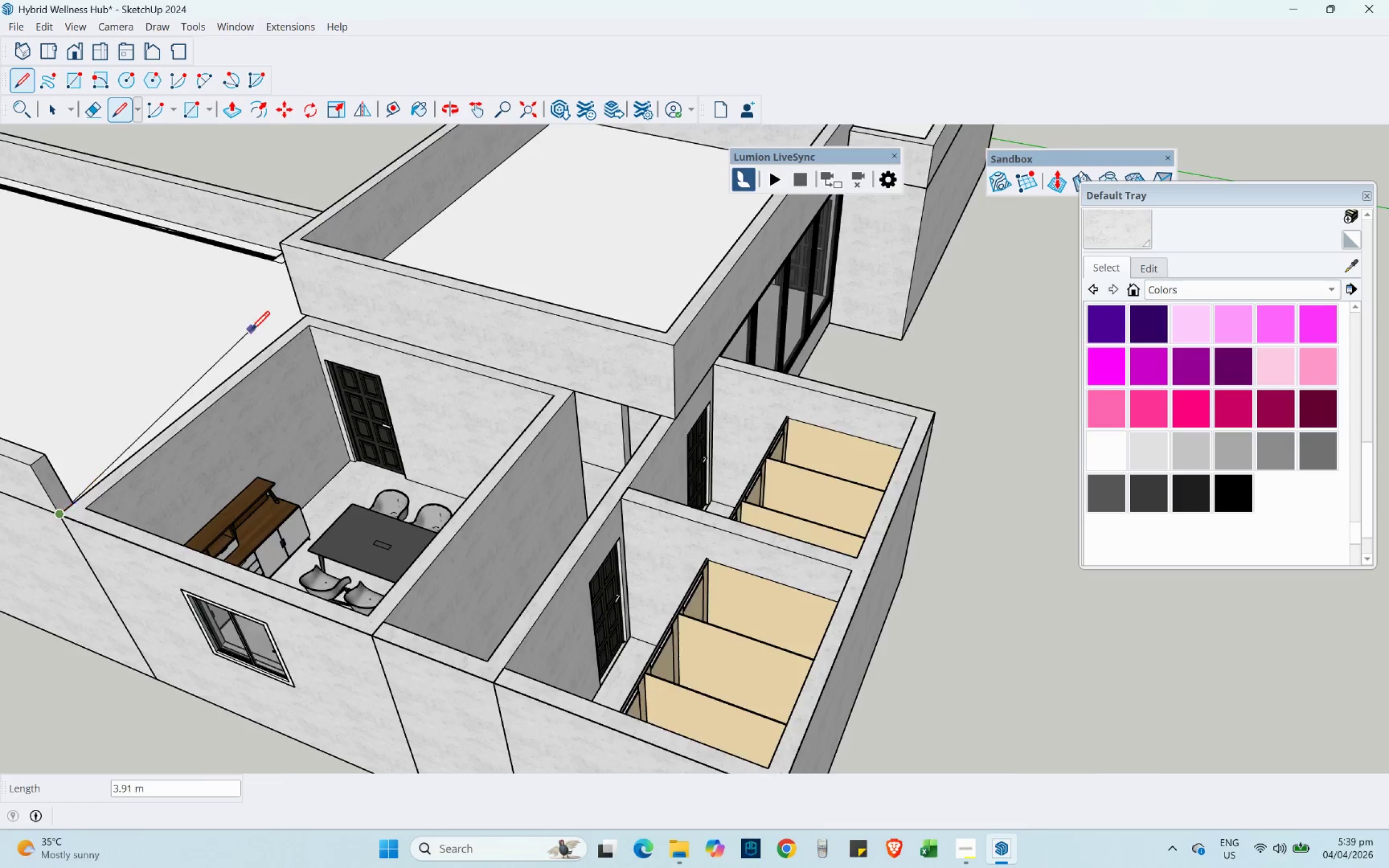 
scroll: coordinate [252, 330], scroll_direction: up, amount: 4.0
 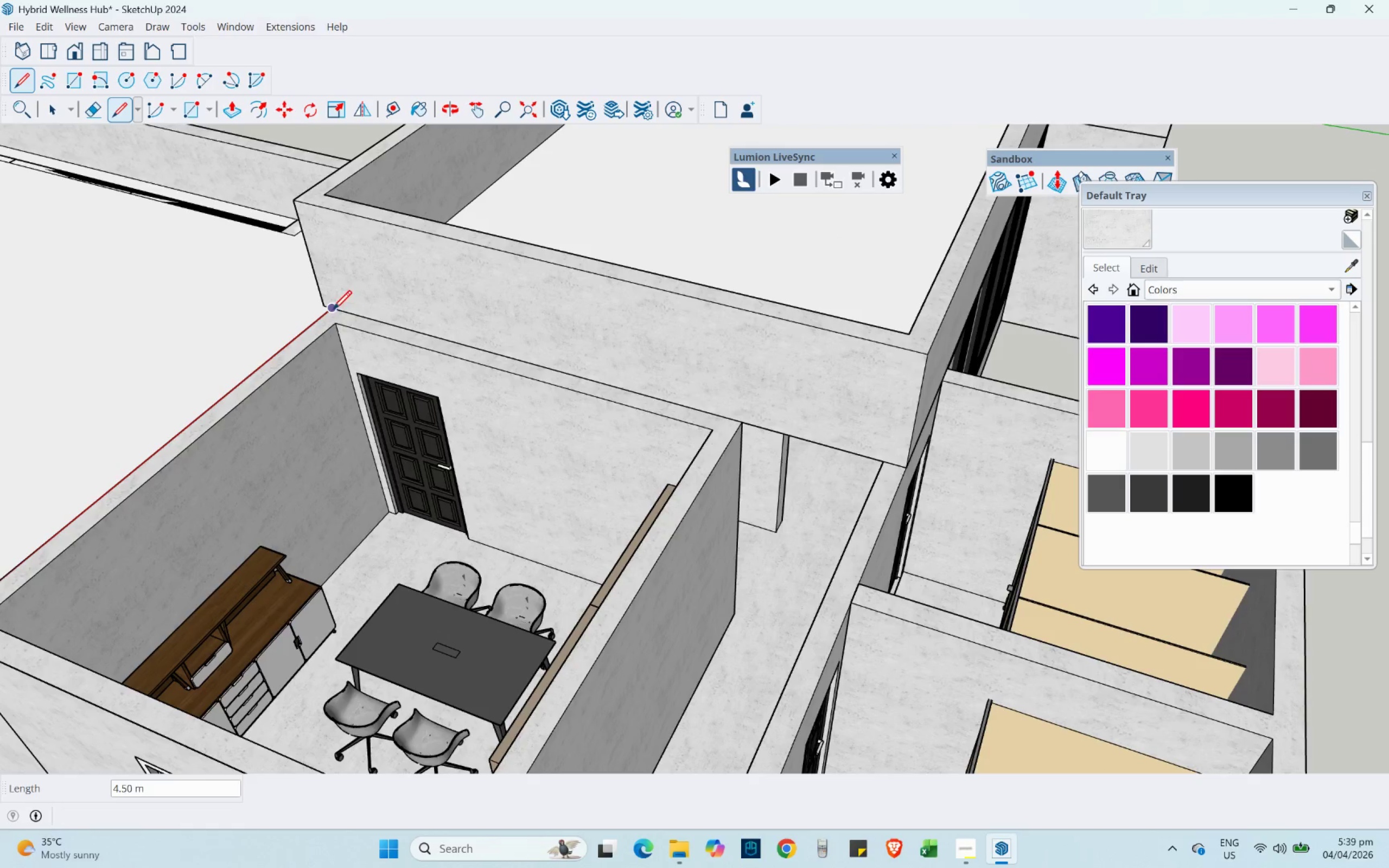 
left_click([333, 309])
 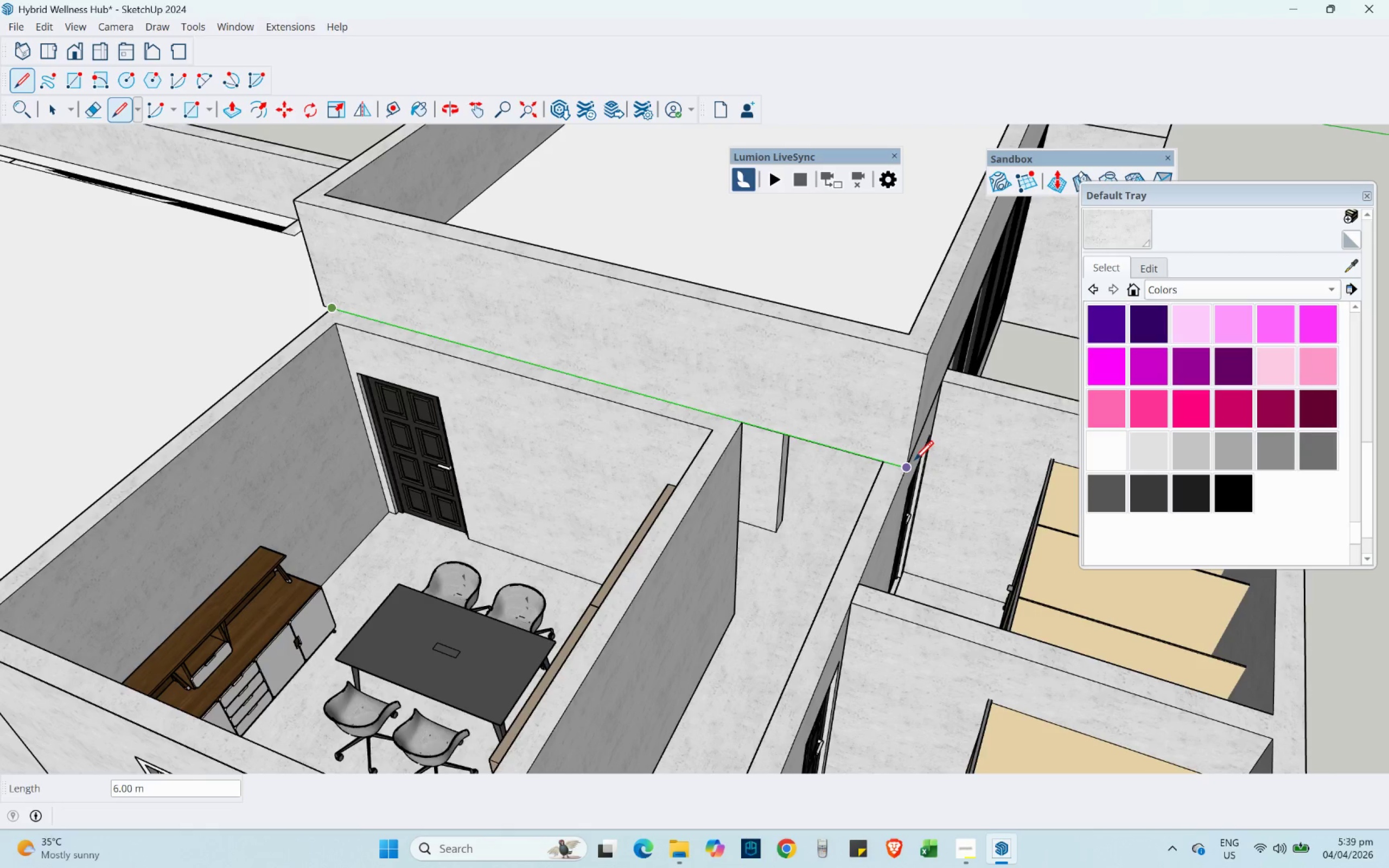 
left_click([914, 459])
 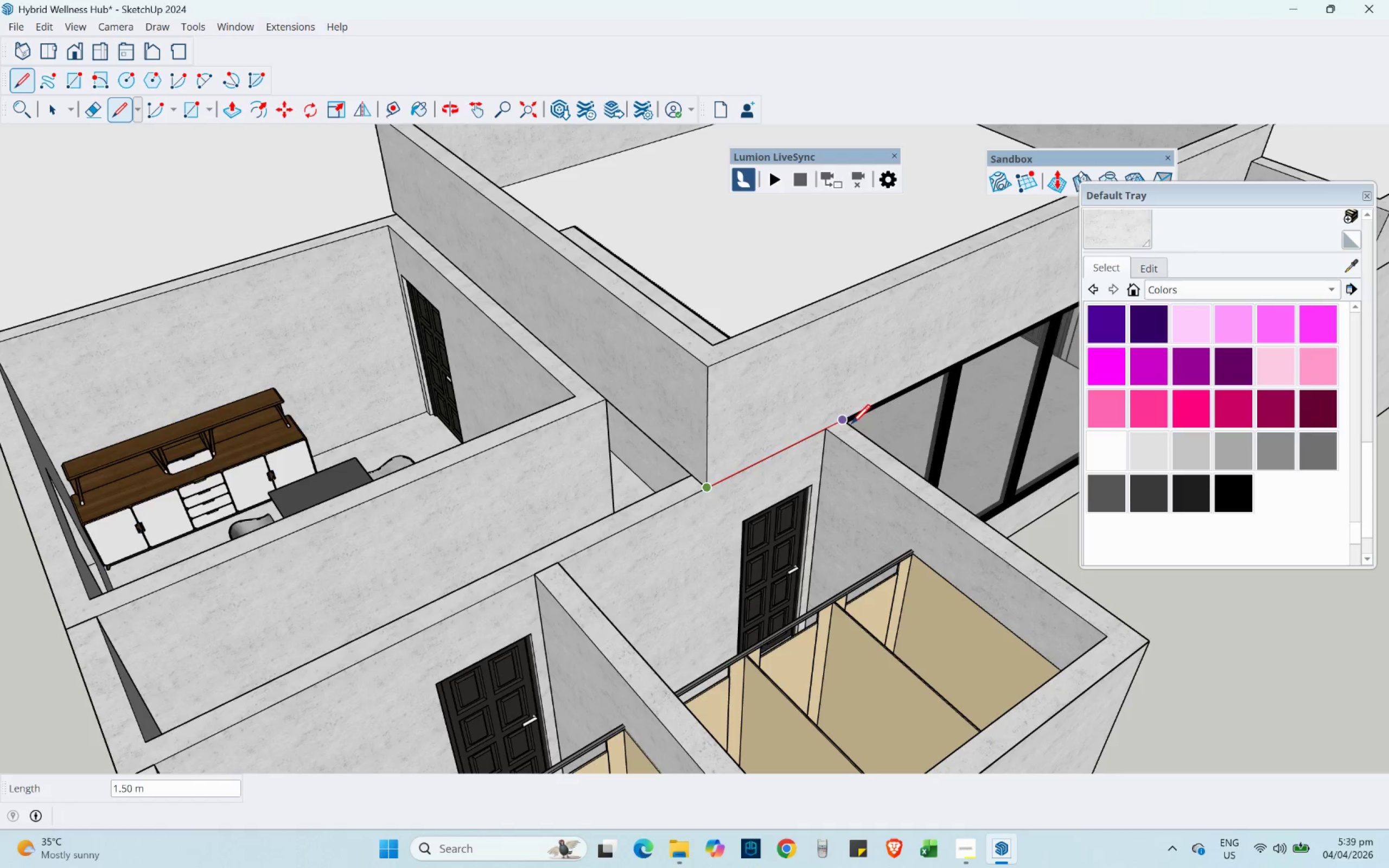 
left_click([845, 424])
 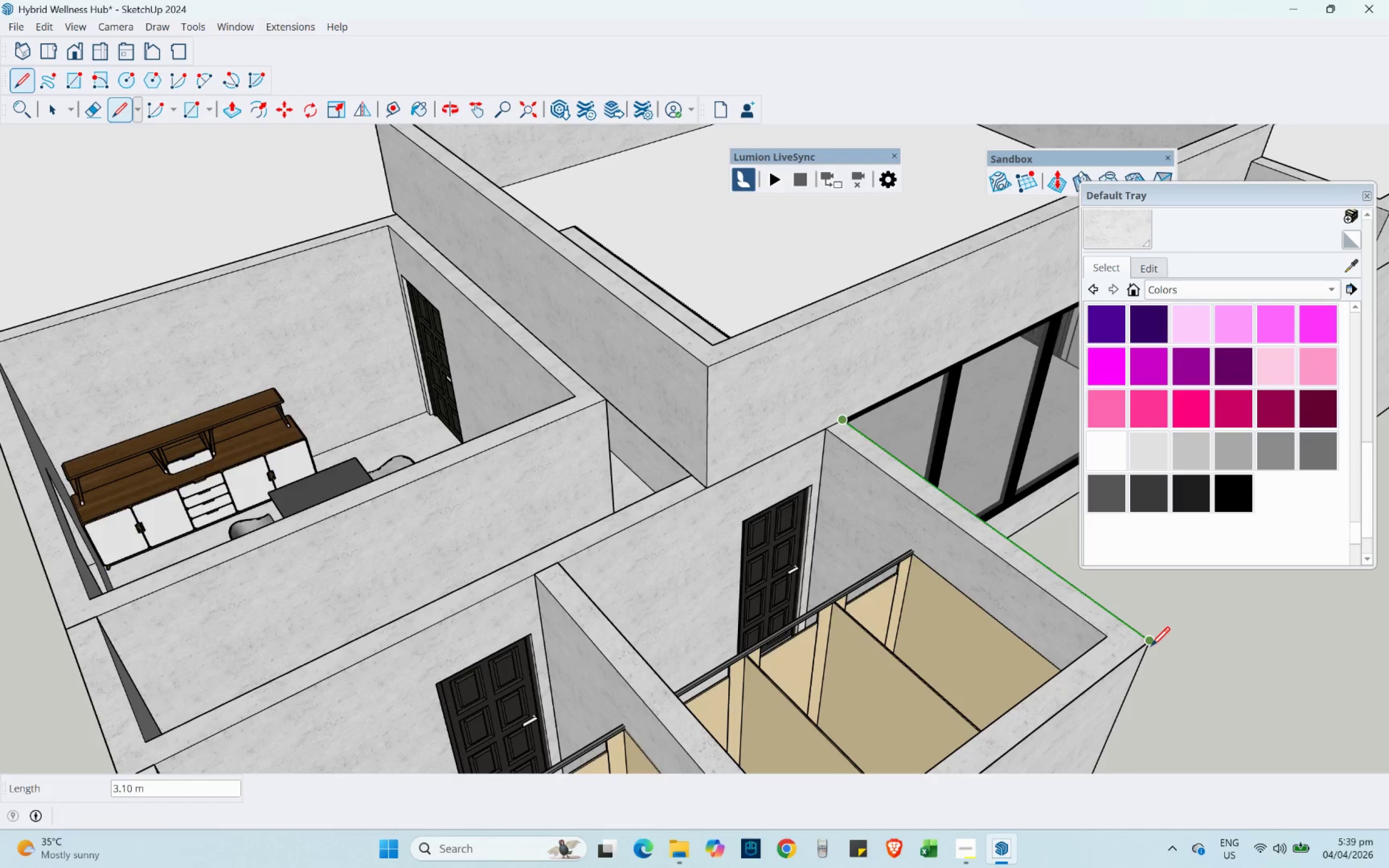 
left_click([1151, 646])
 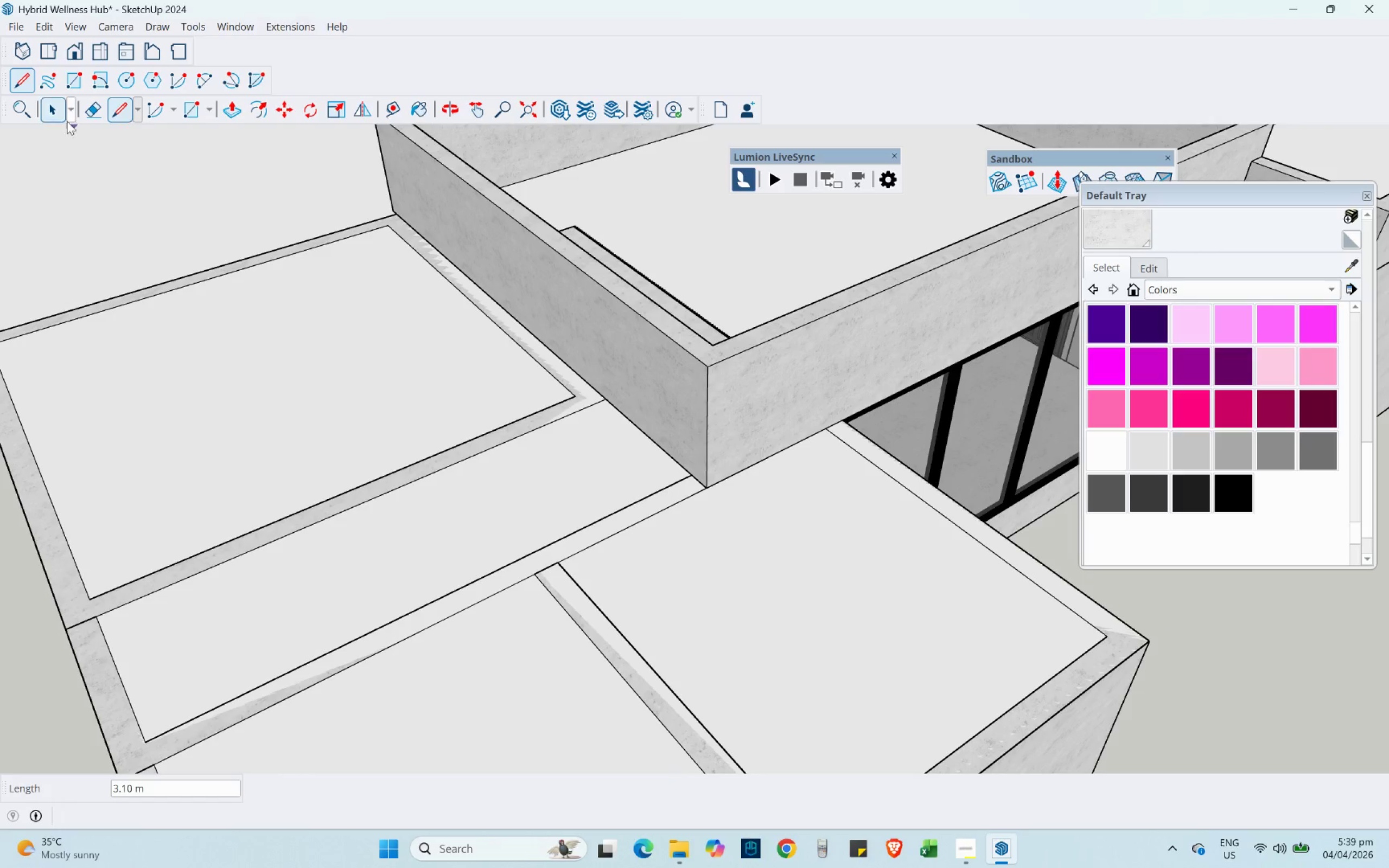 
left_click([47, 113])
 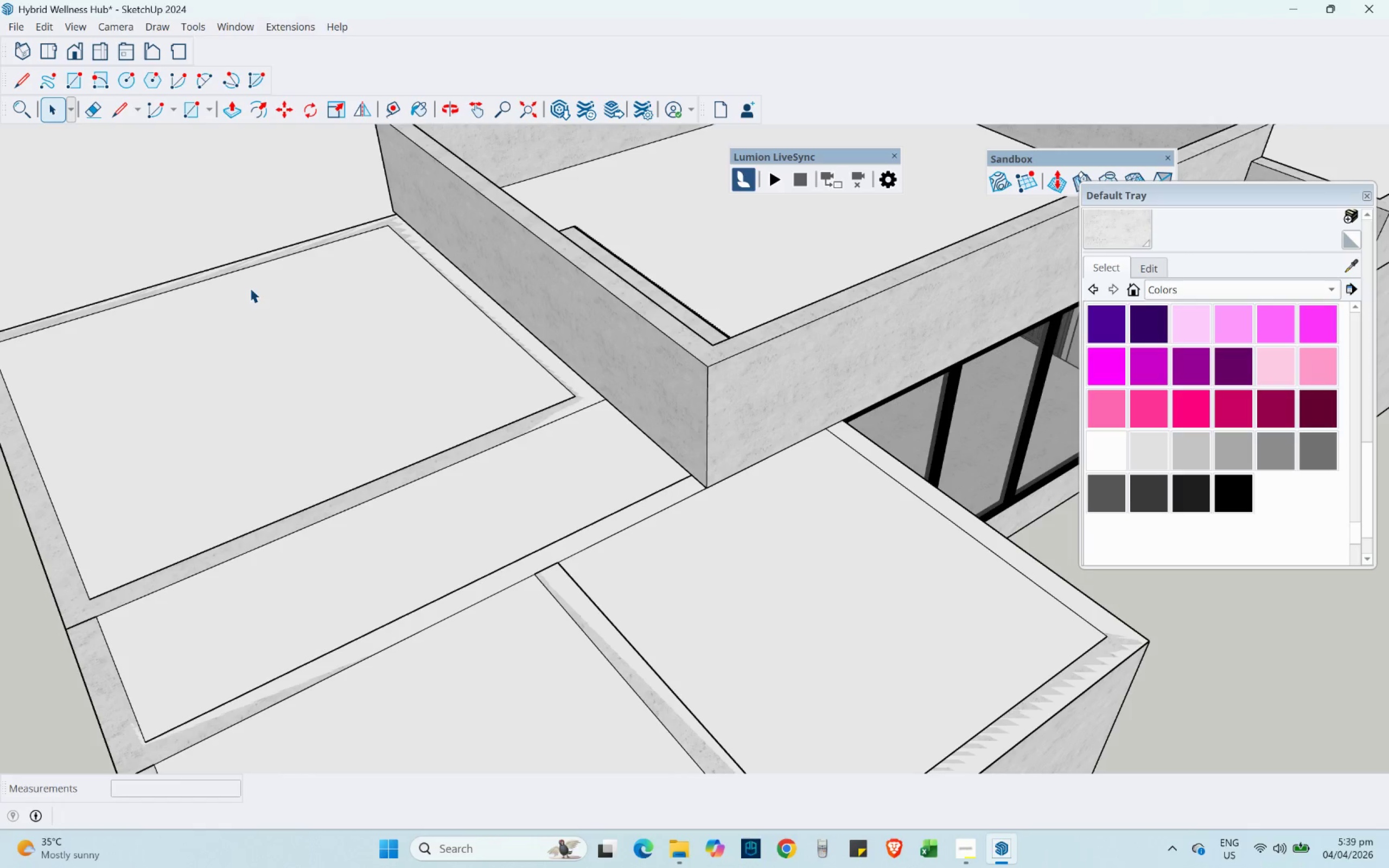 
scroll: coordinate [470, 444], scroll_direction: down, amount: 3.0
 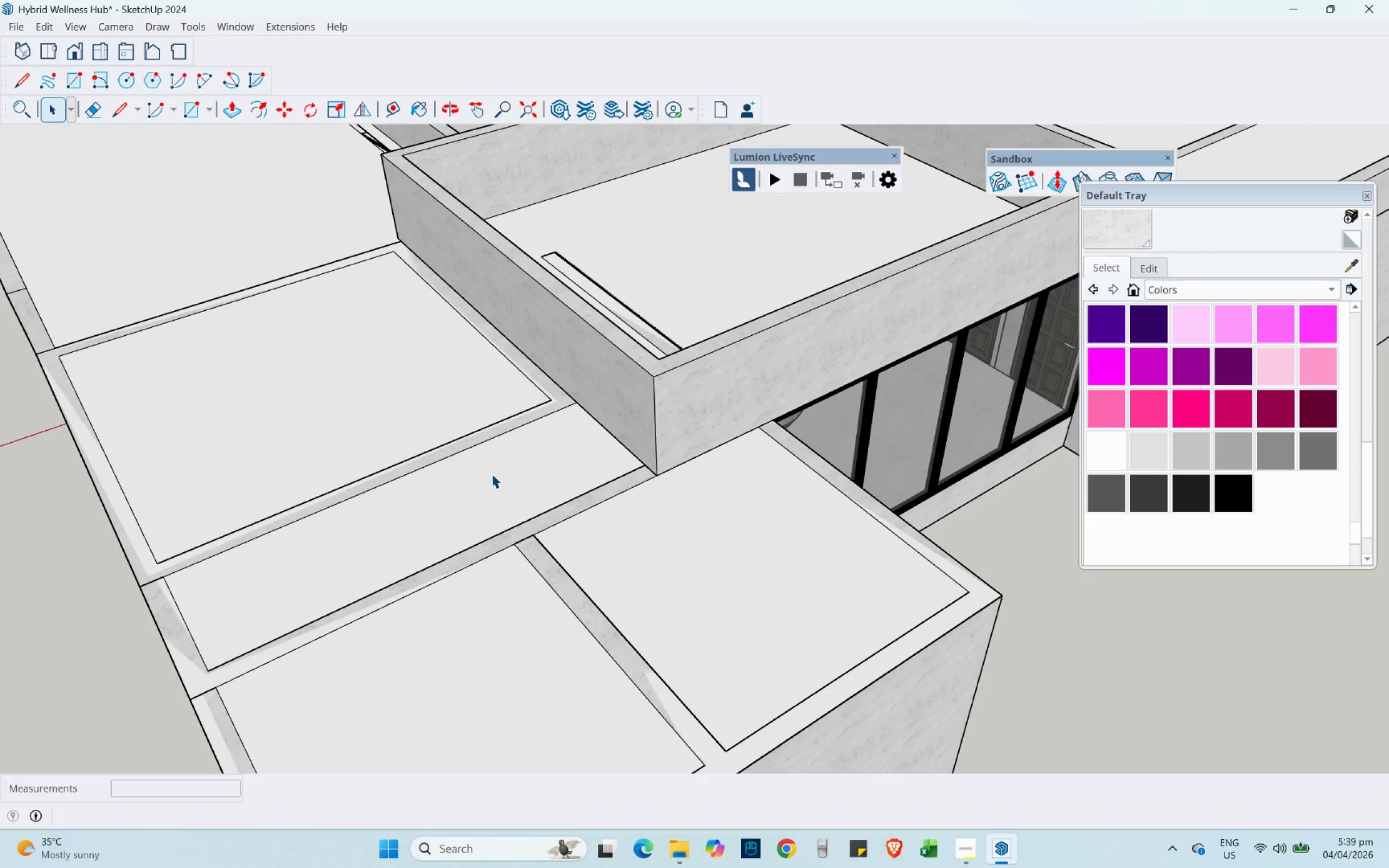 
double_click([492, 473])
 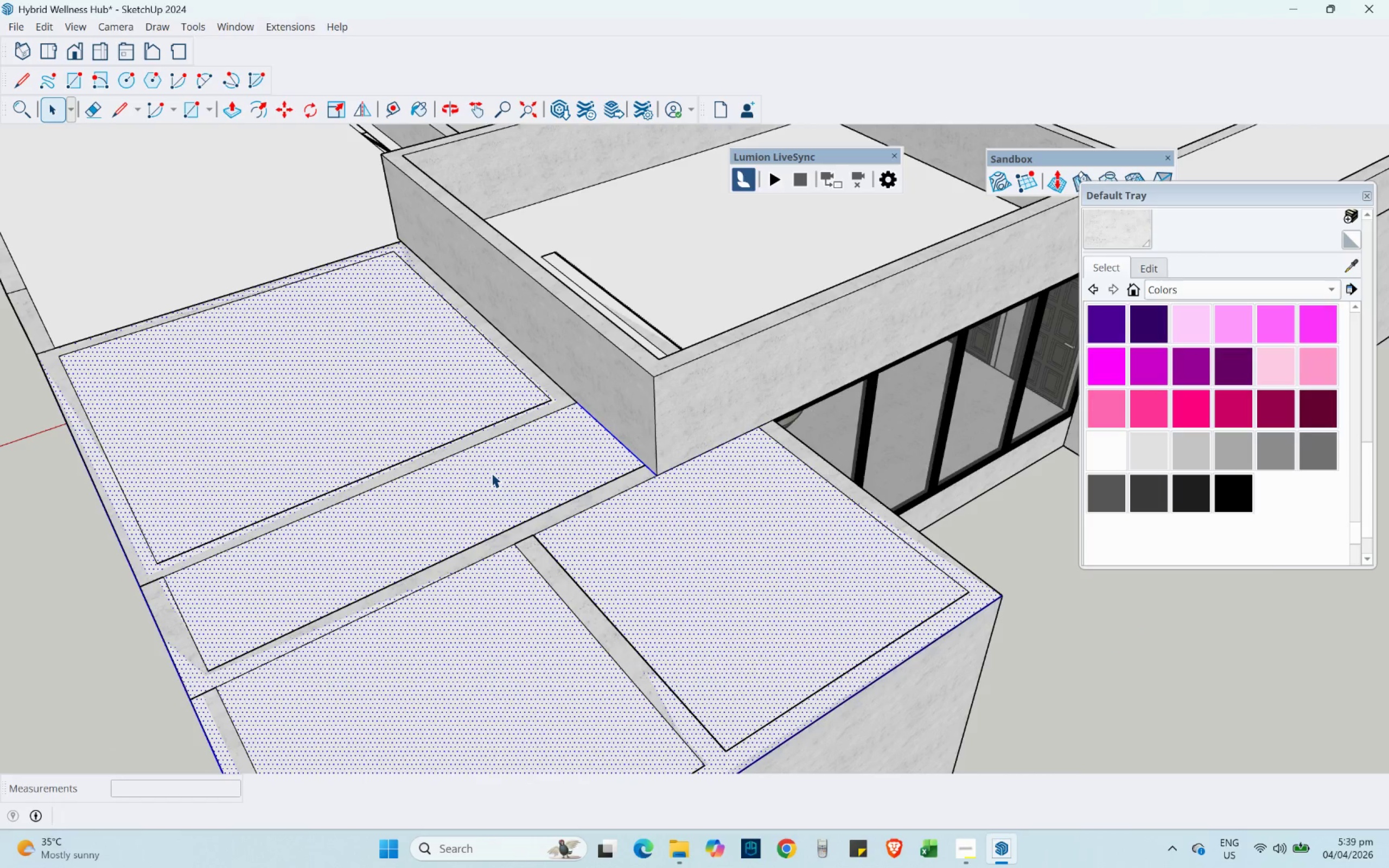 
triple_click([492, 473])
 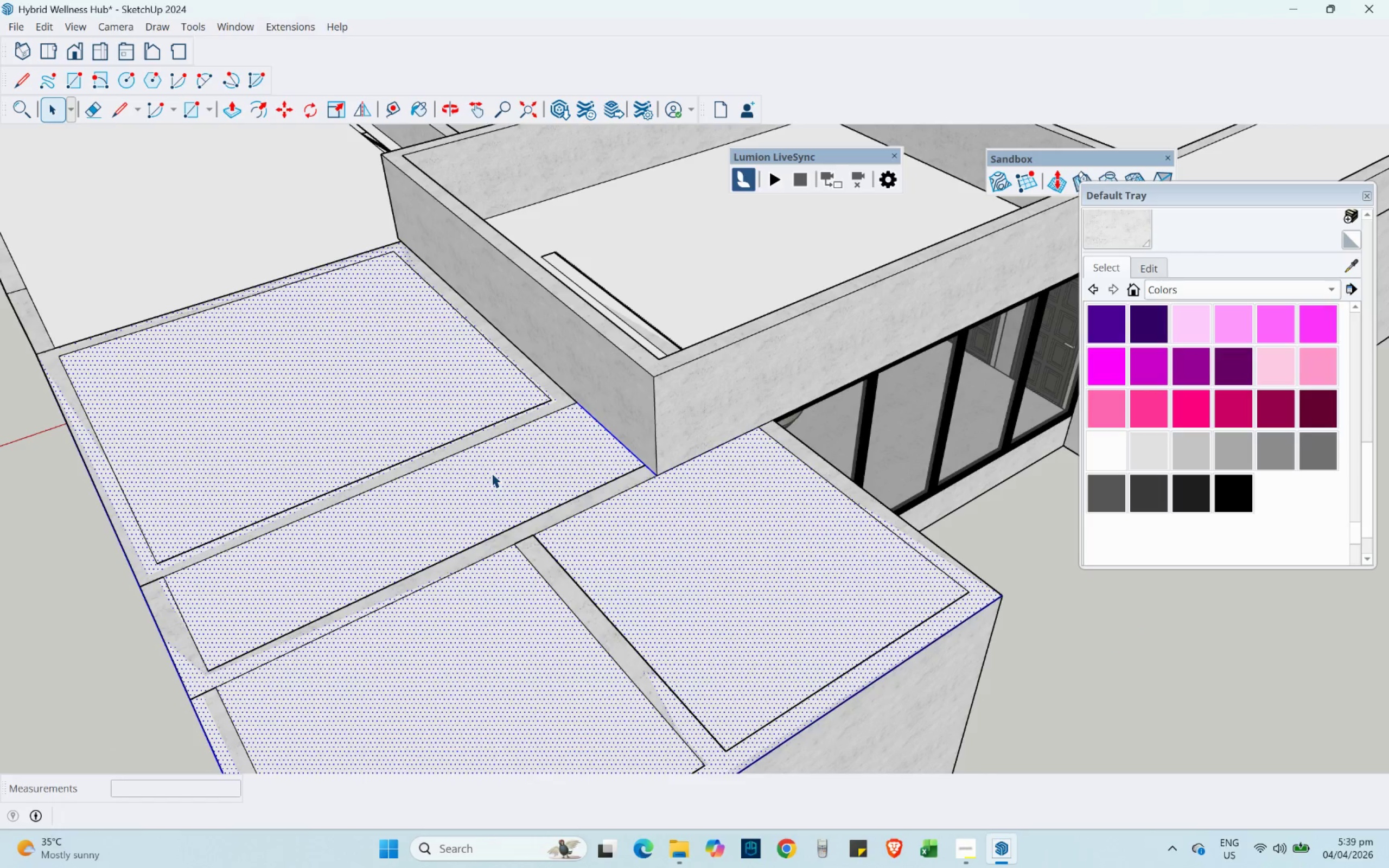 
right_click([492, 473])
 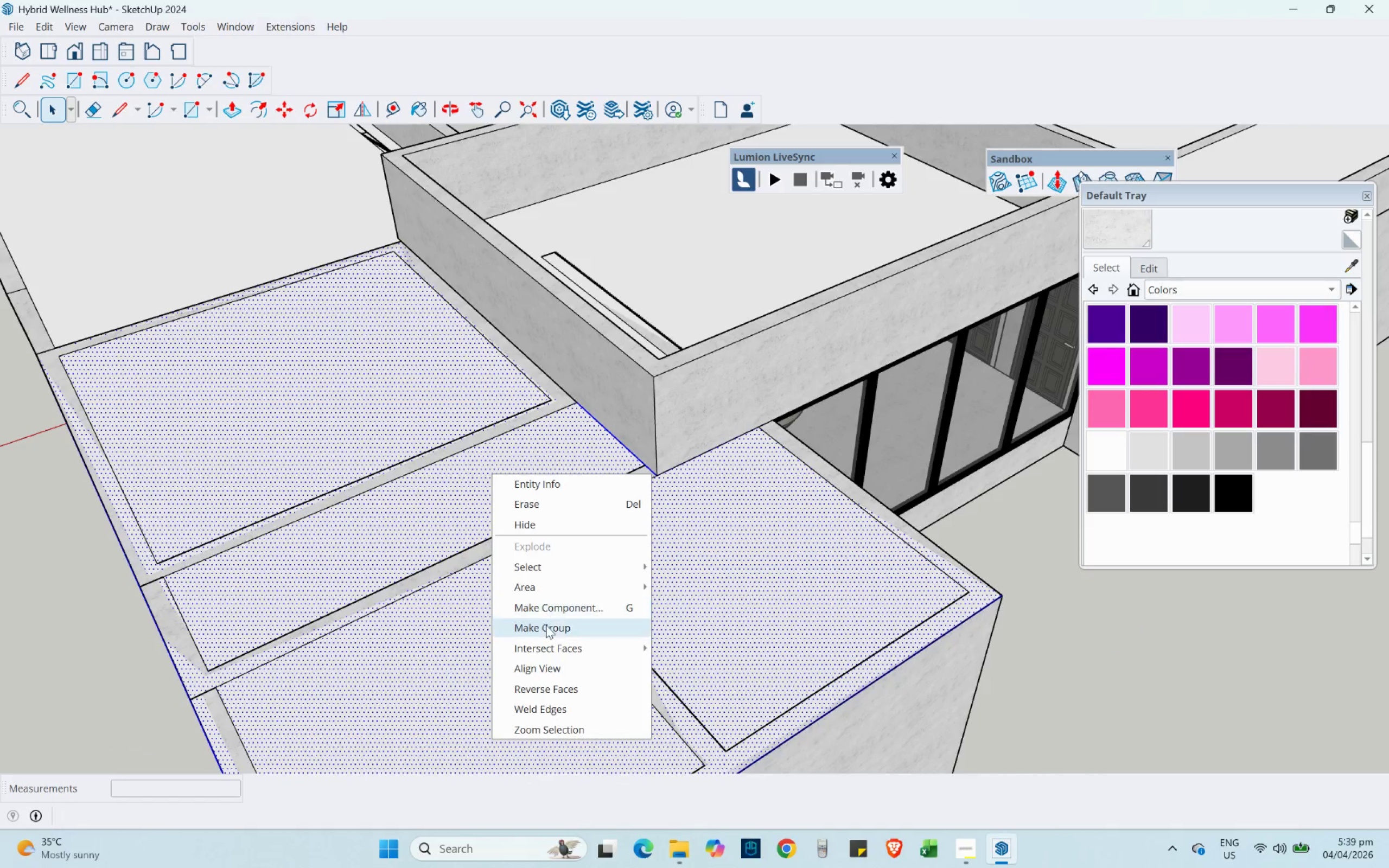 
left_click([547, 636])
 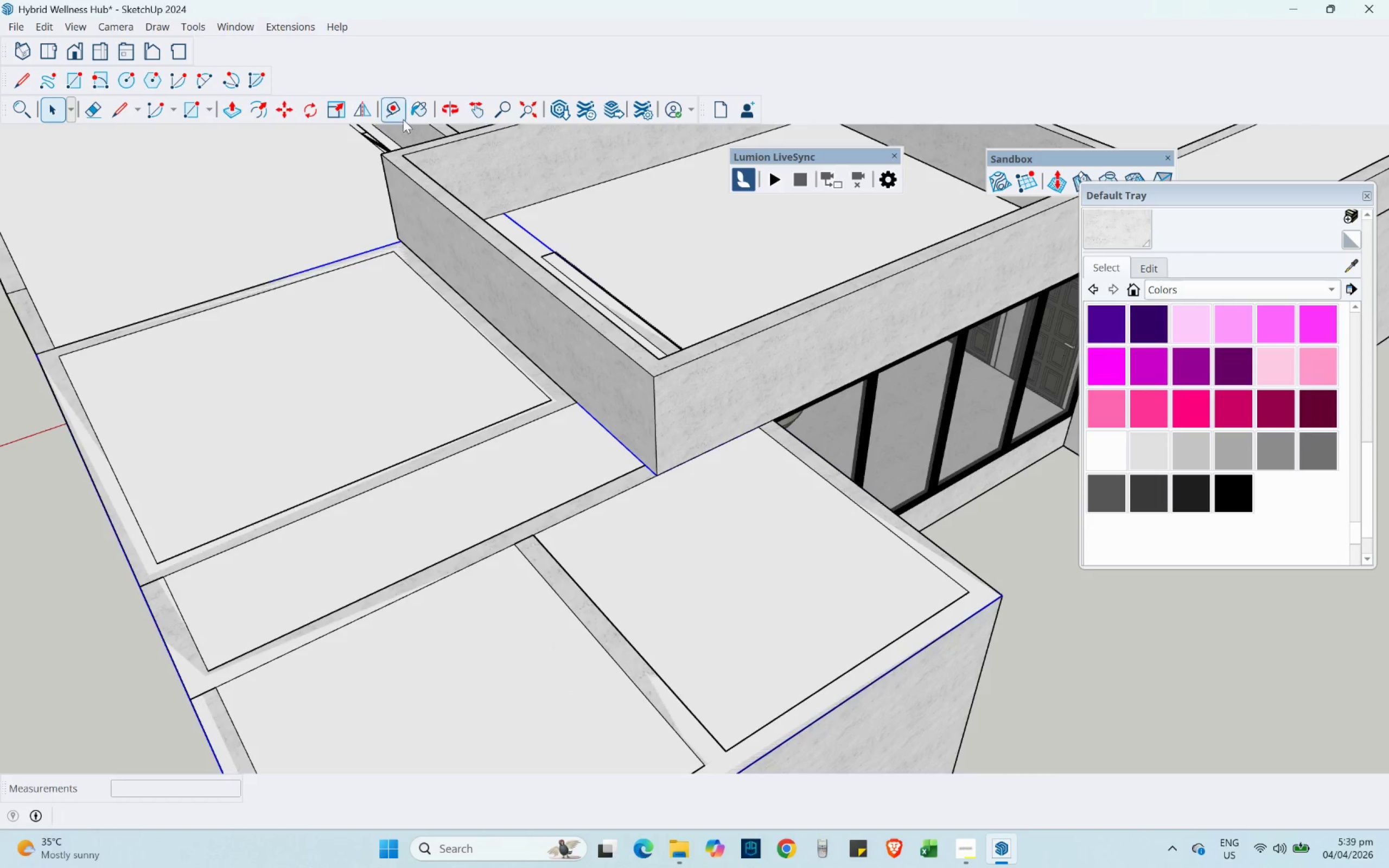 
left_click([417, 114])
 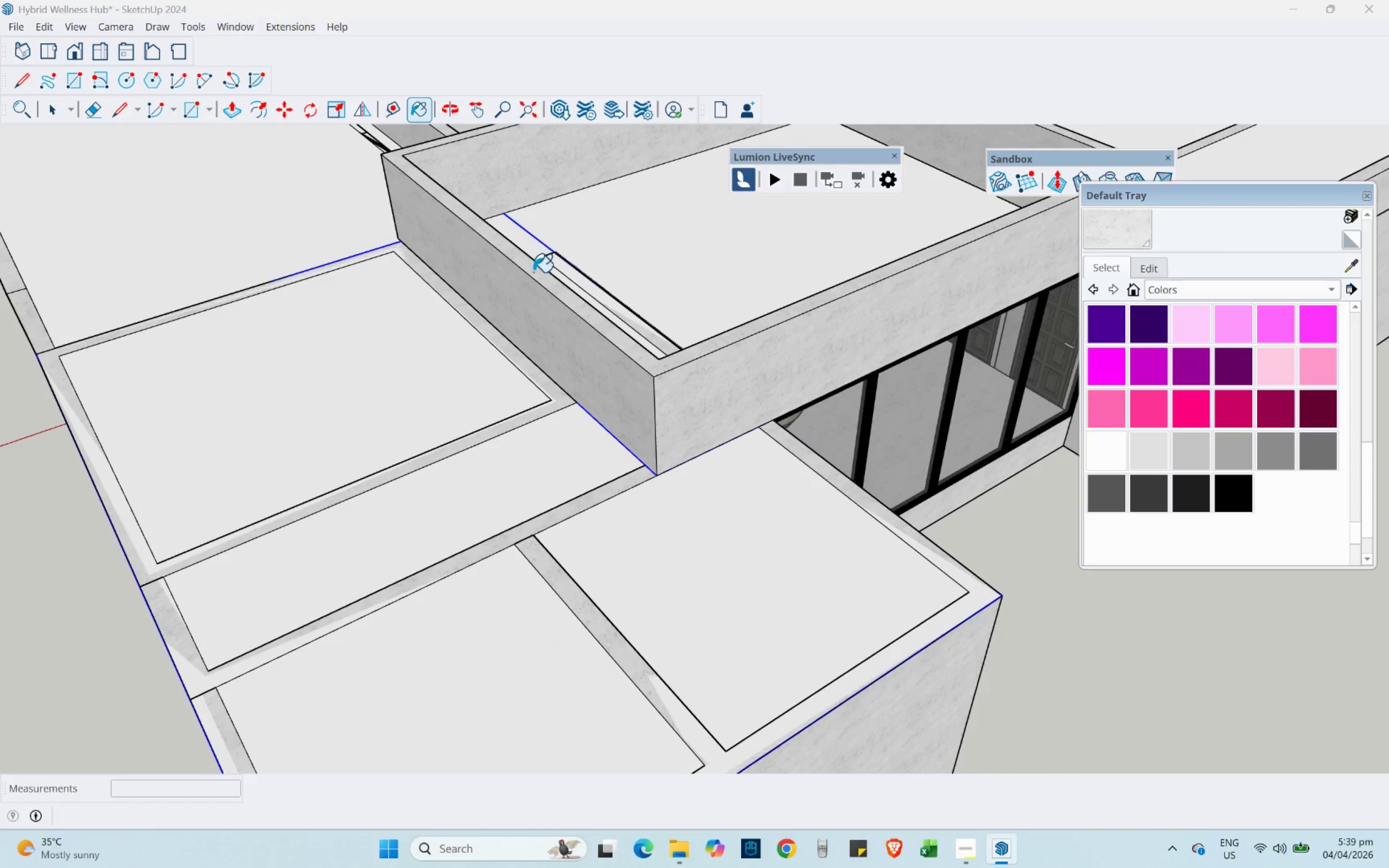 
key(Alt+AltLeft)
 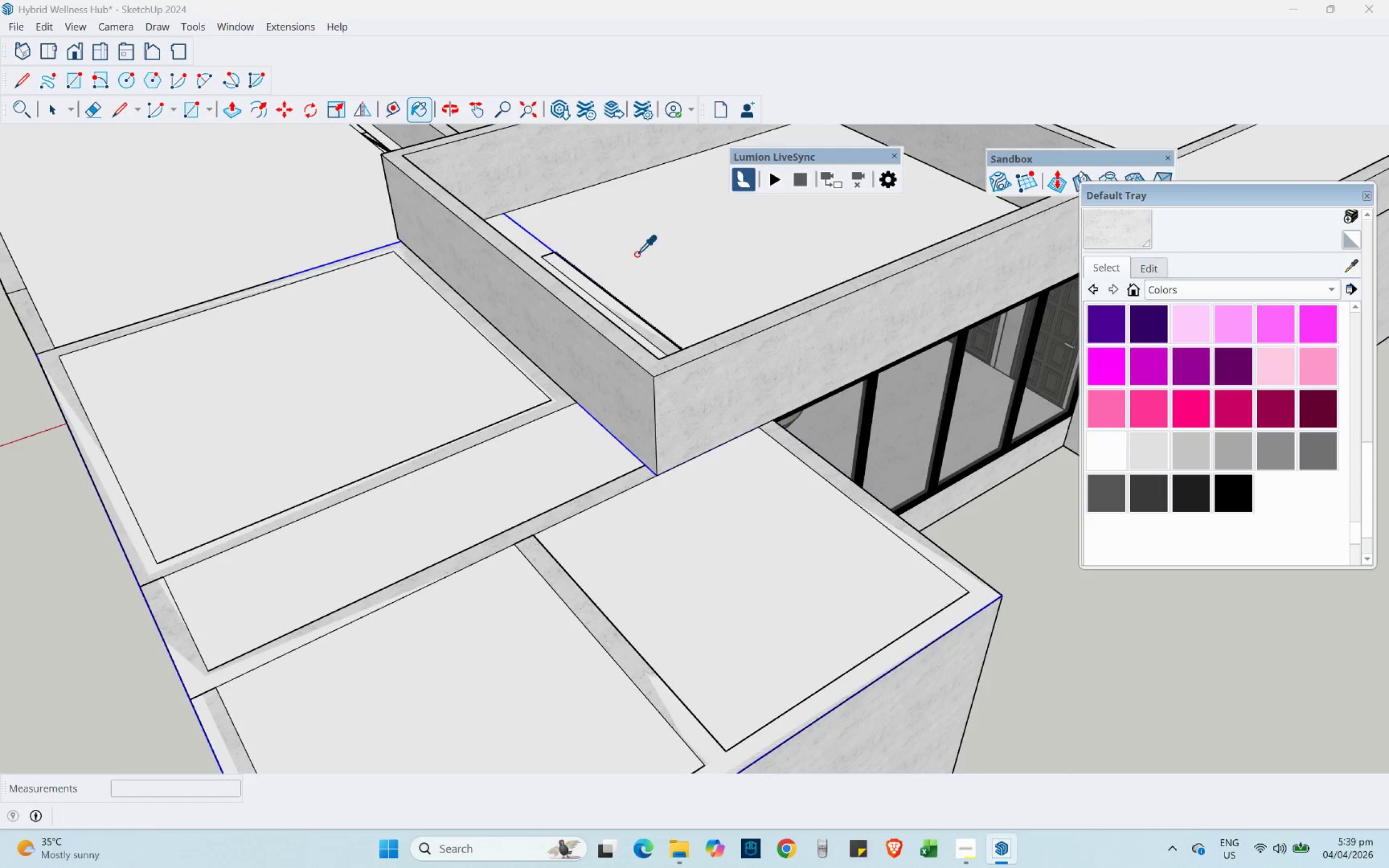 
left_click([636, 254])
 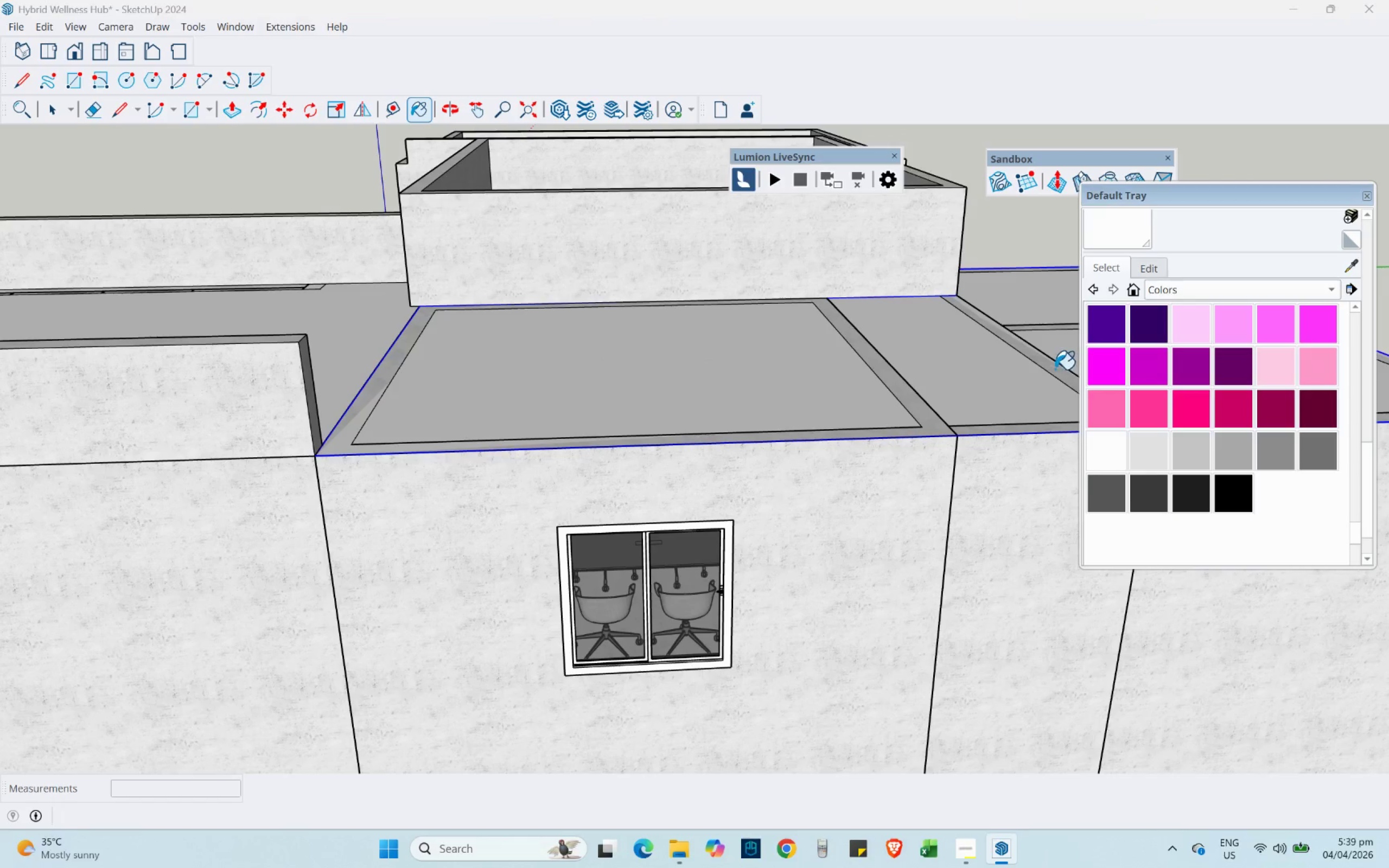 
left_click([684, 358])
 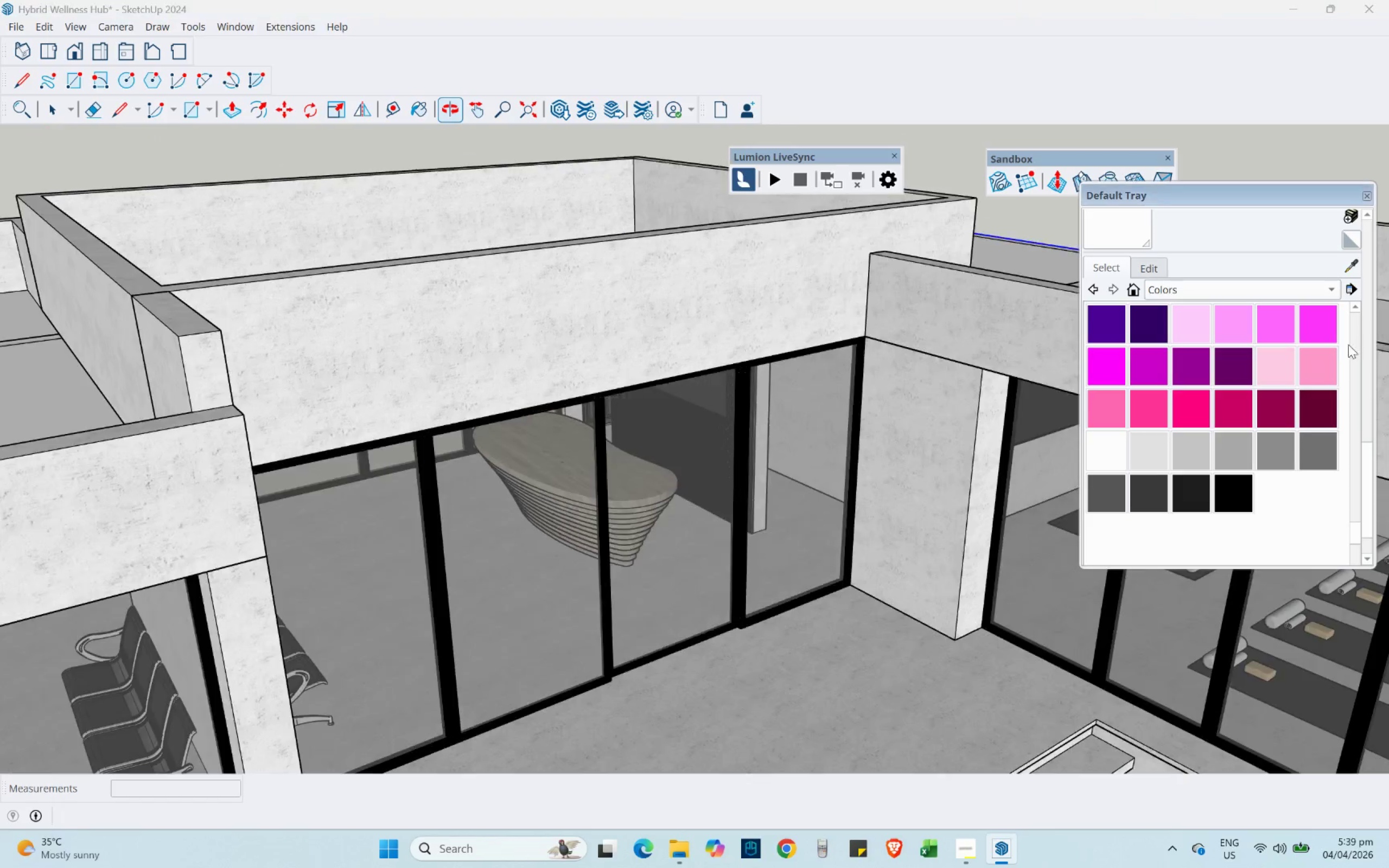 
scroll: coordinate [996, 348], scroll_direction: up, amount: 4.0
 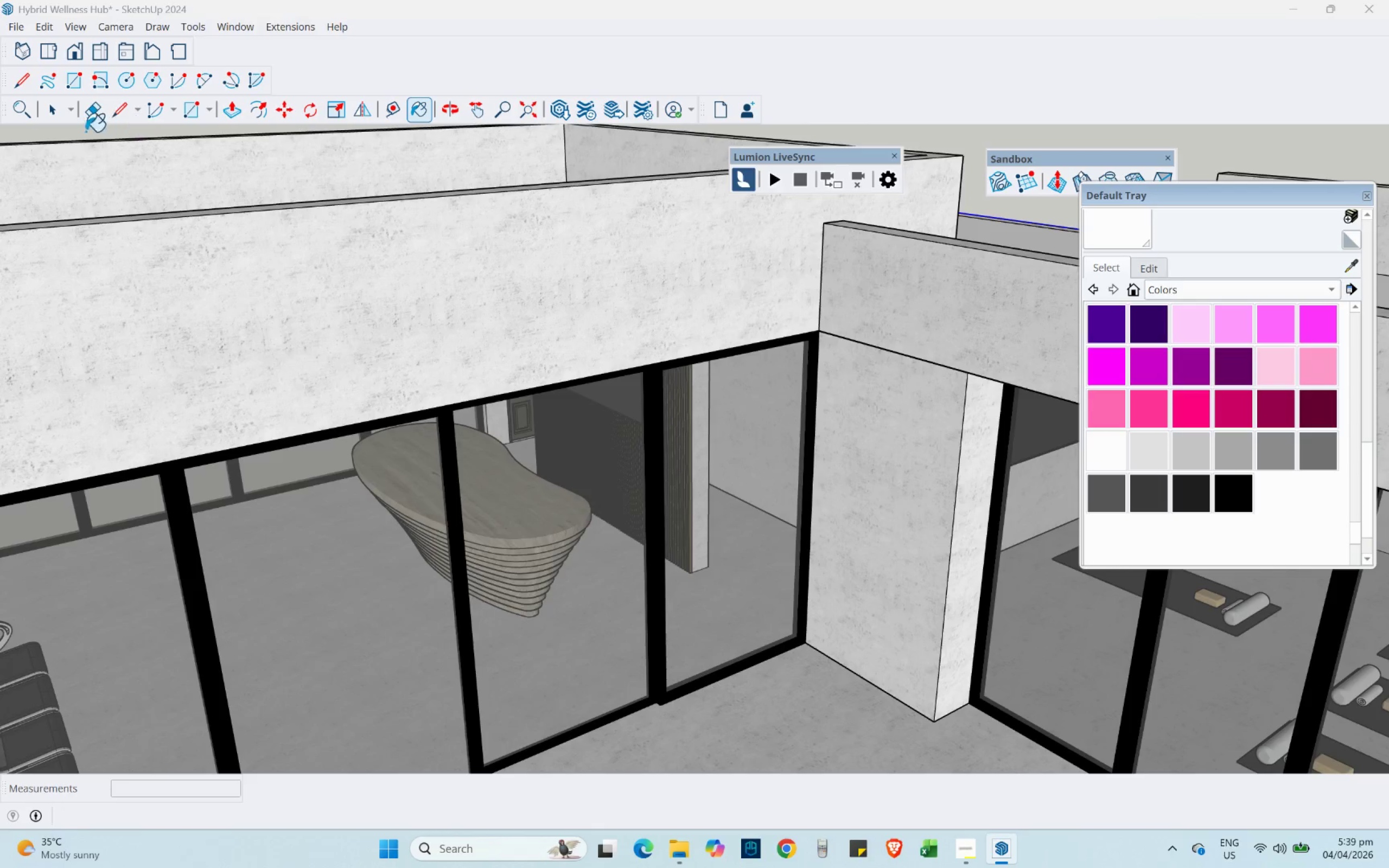 
left_click([47, 112])
 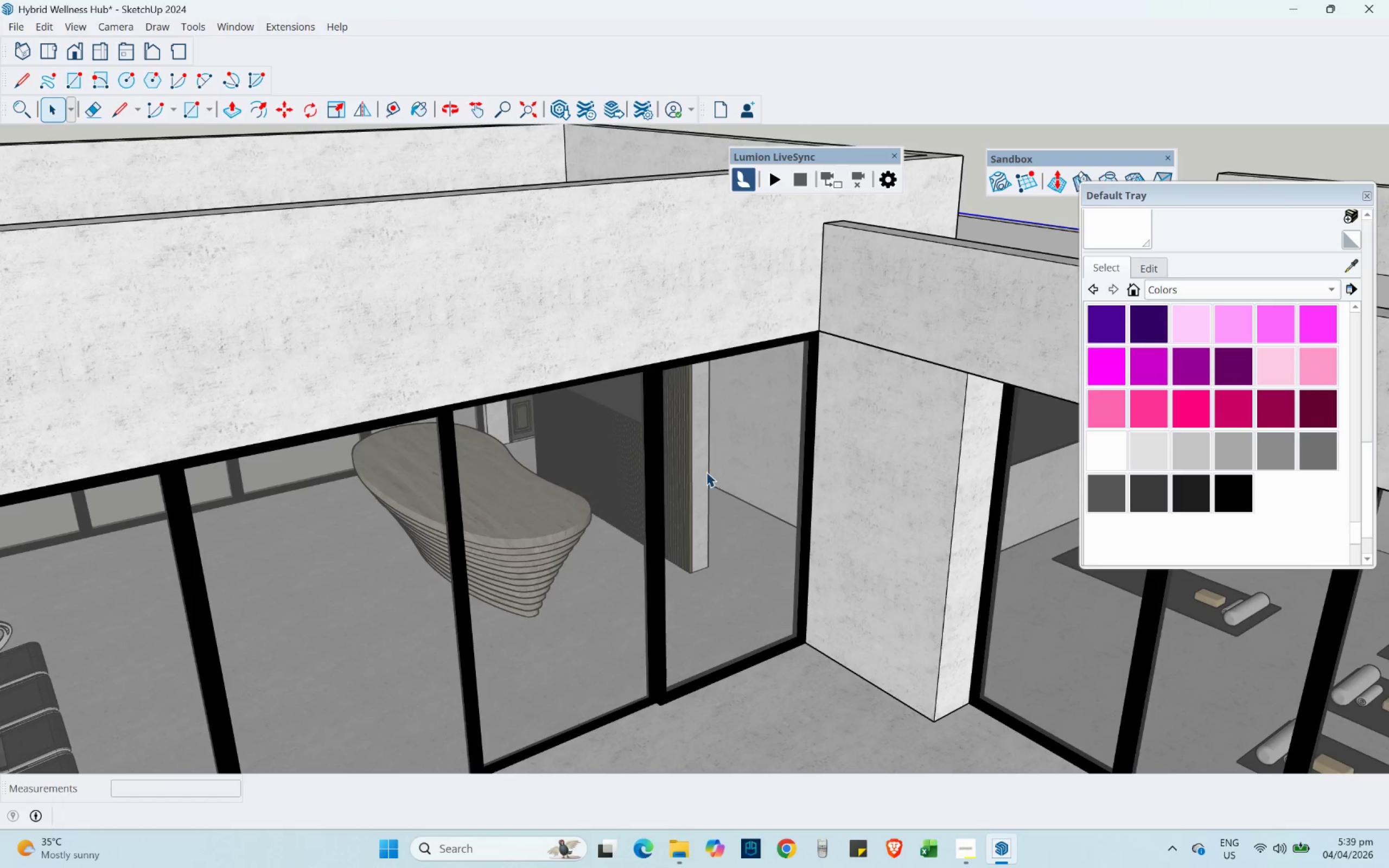 
right_click([705, 470])
 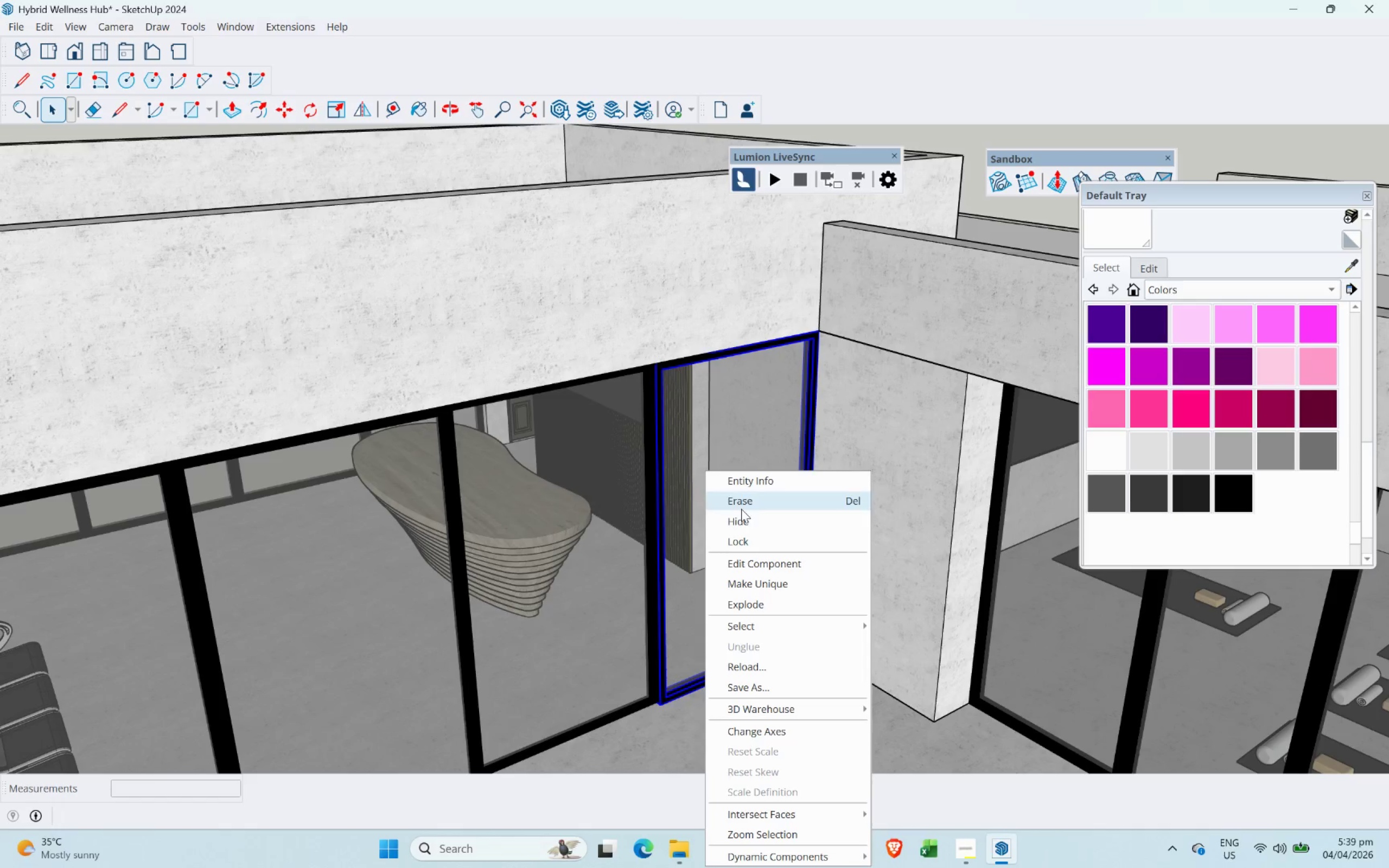 
left_click([742, 512])
 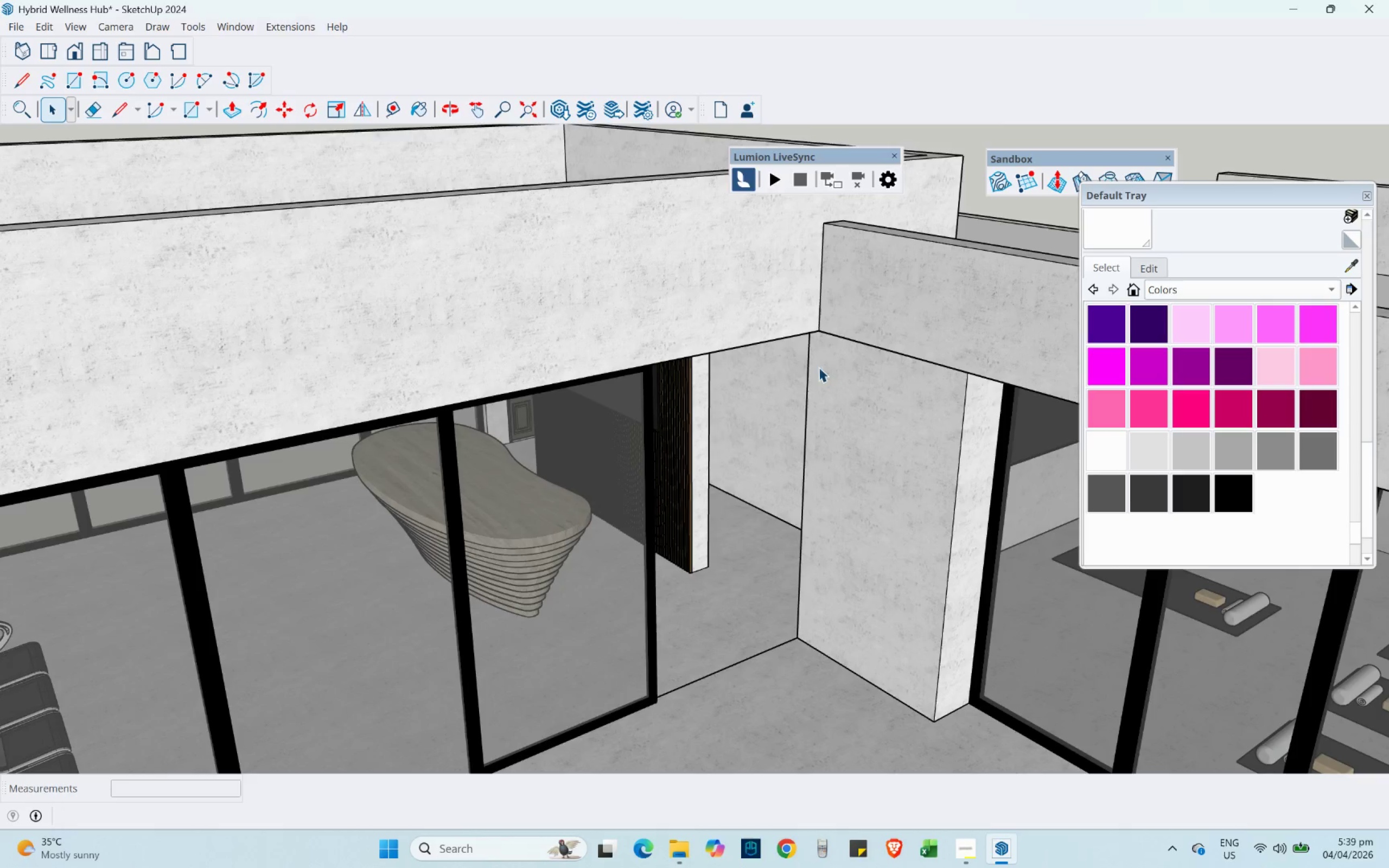 
scroll: coordinate [840, 244], scroll_direction: up, amount: 4.0
 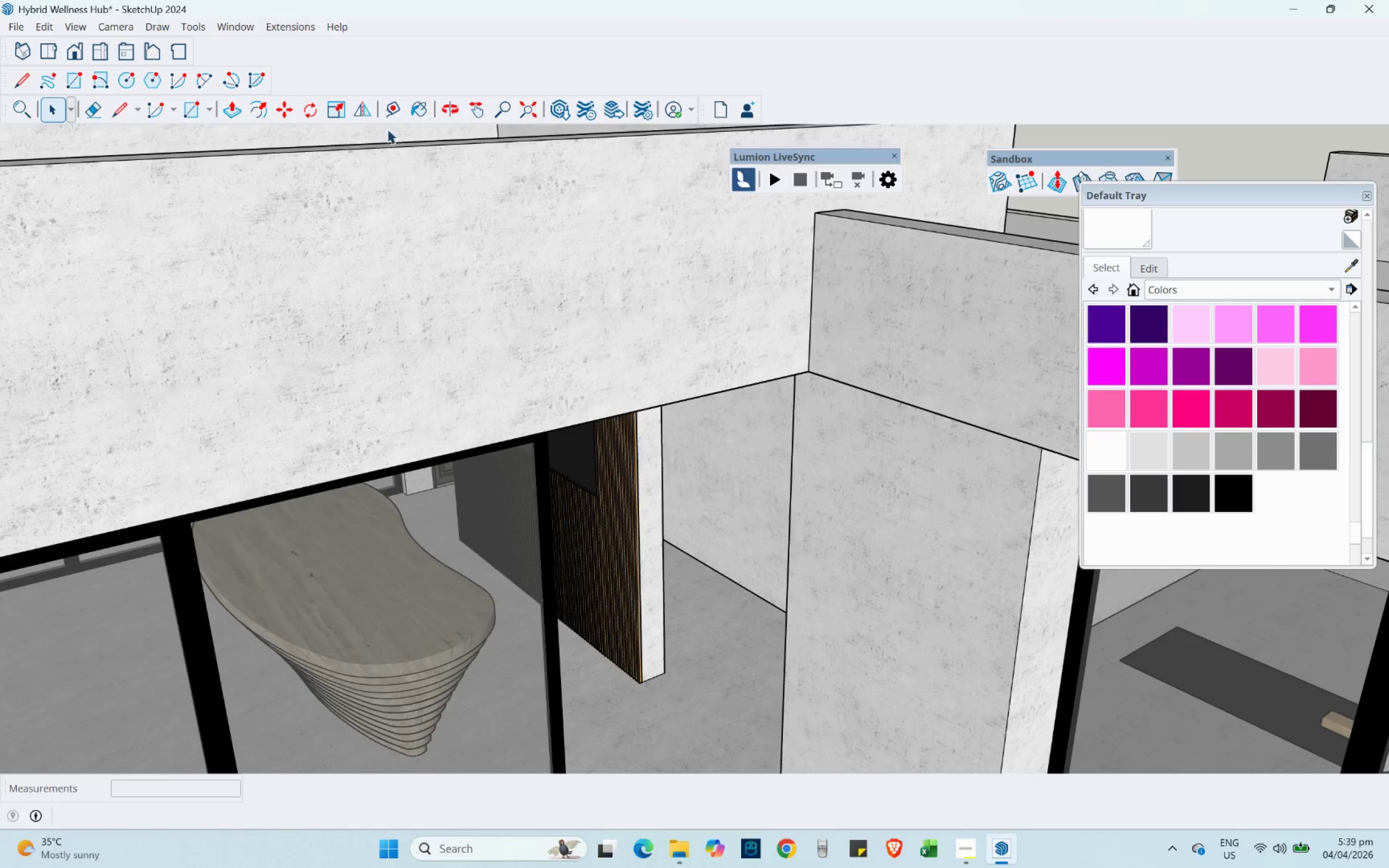 
left_click([424, 118])
 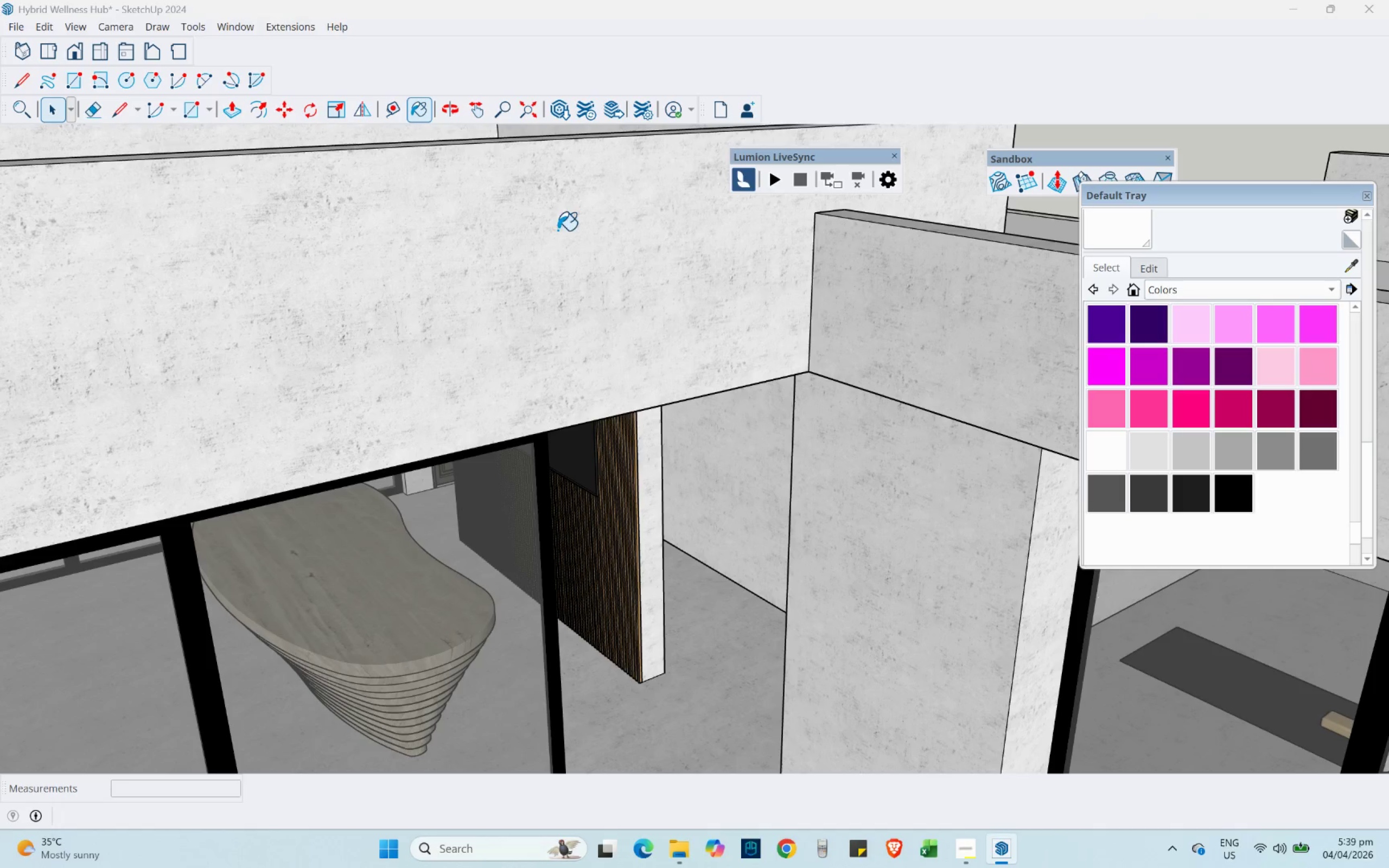 
scroll: coordinate [759, 379], scroll_direction: up, amount: 8.0
 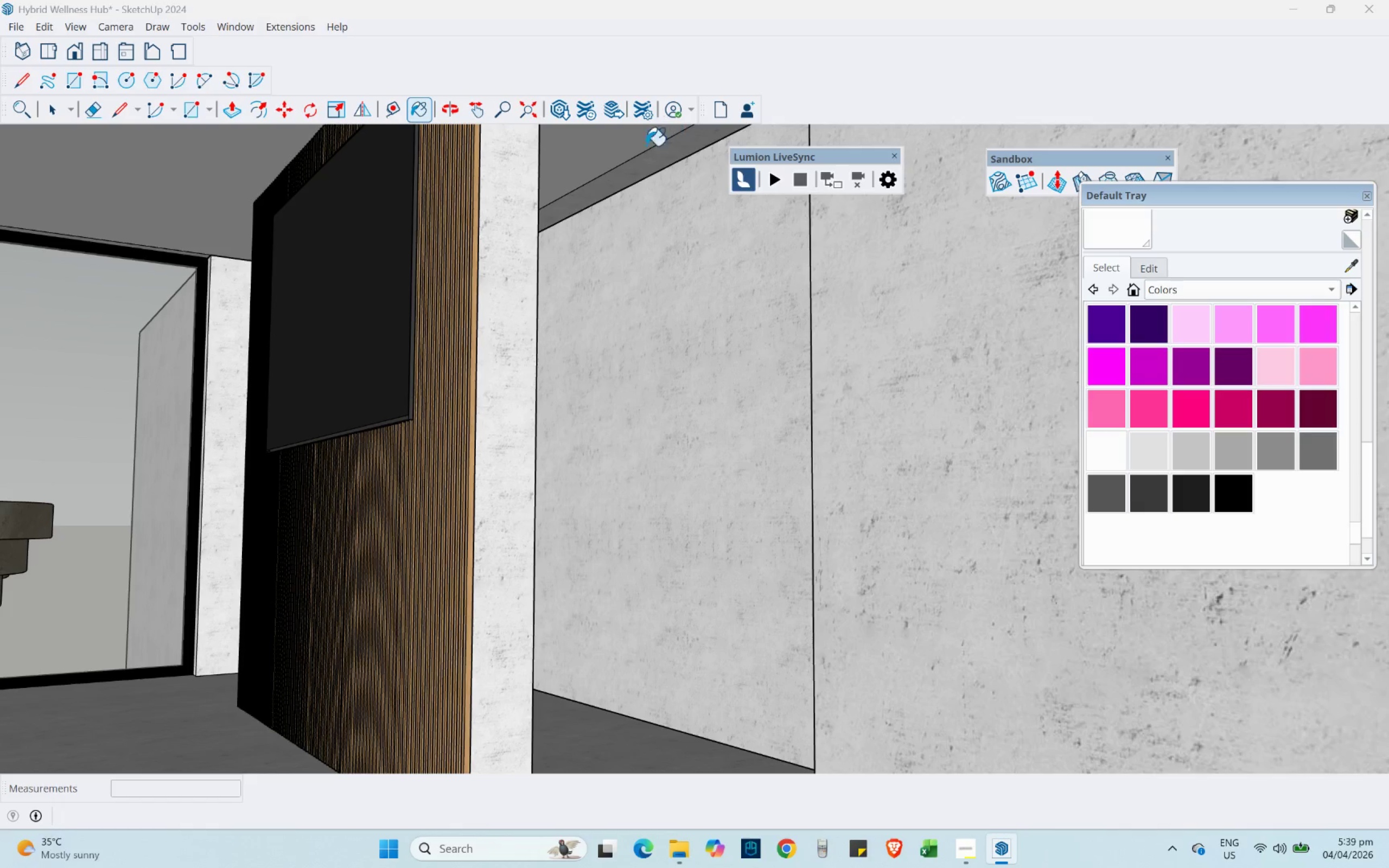 
left_click([597, 154])
 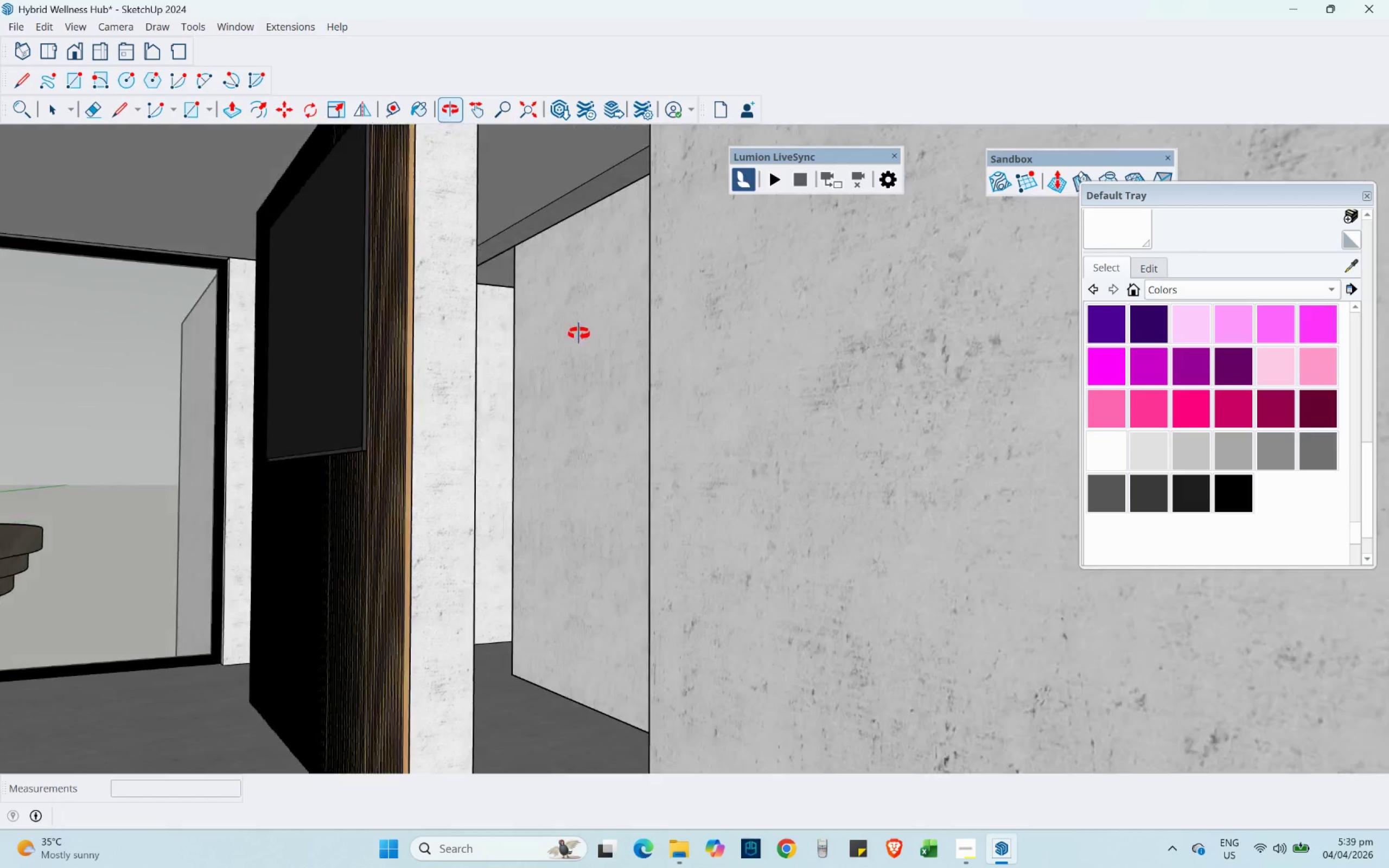 
scroll: coordinate [574, 204], scroll_direction: up, amount: 4.0
 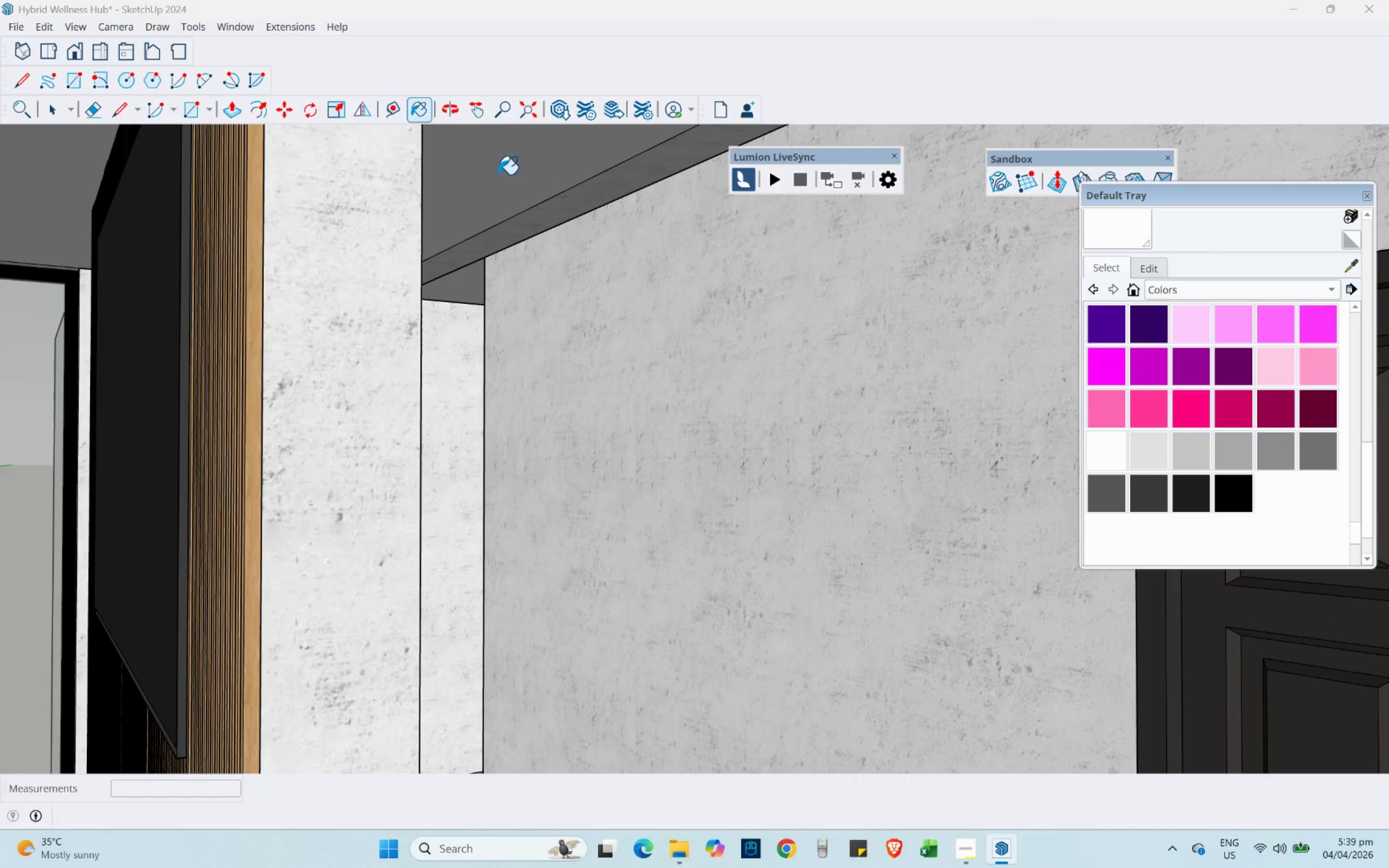 
left_click([498, 174])
 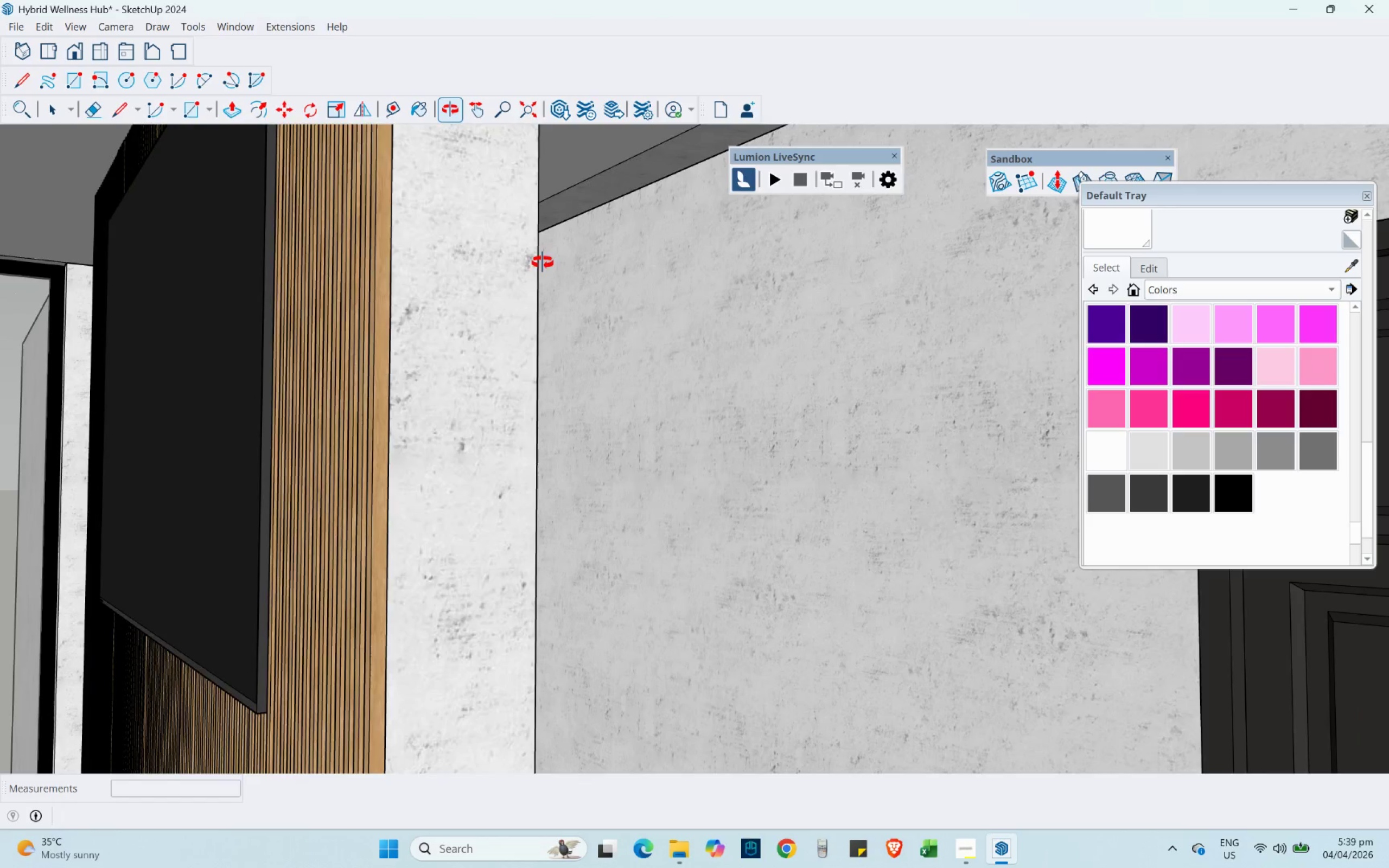 
scroll: coordinate [443, 275], scroll_direction: up, amount: 8.0
 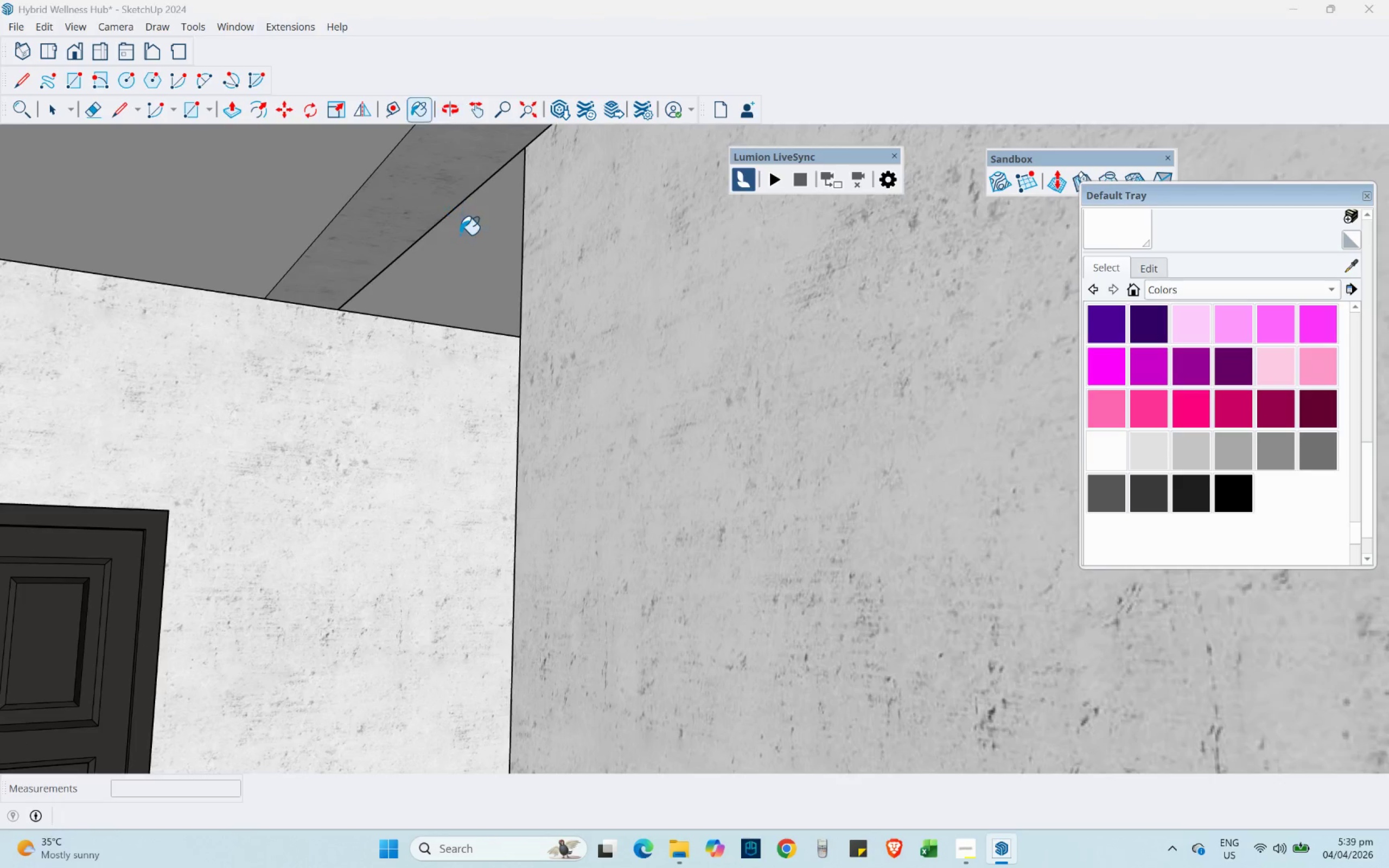 
left_click([461, 235])
 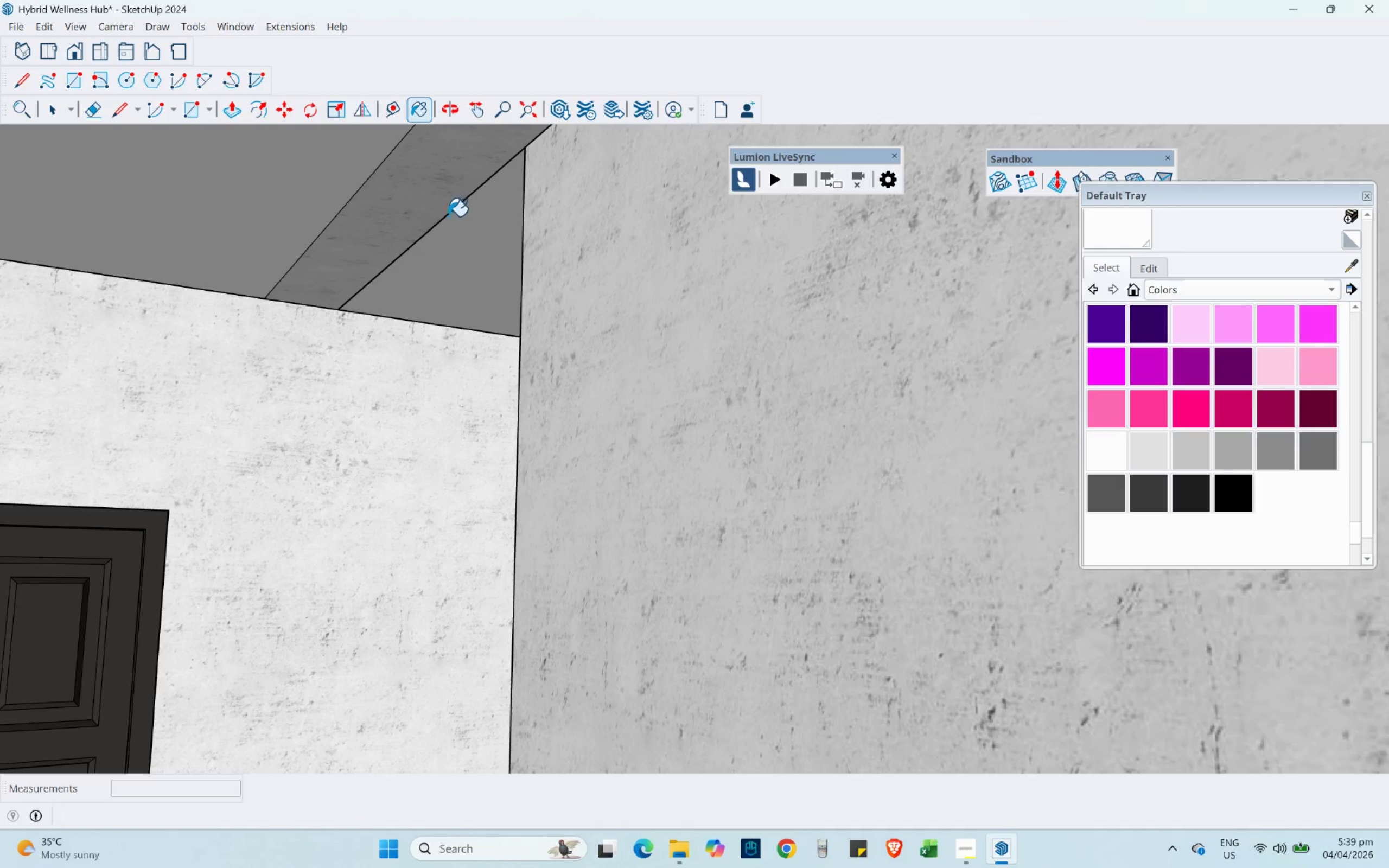 
left_click([415, 197])
 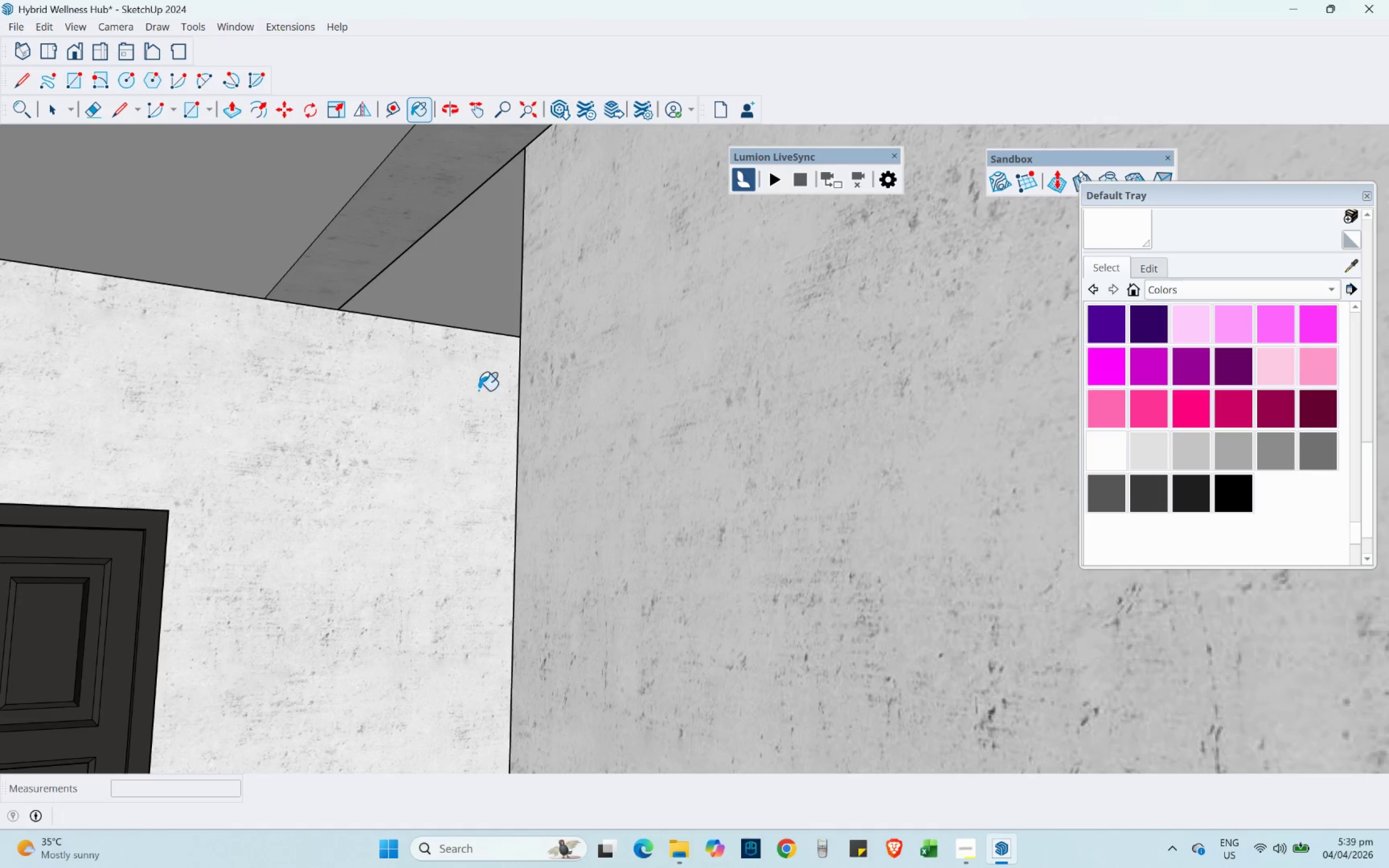 
scroll: coordinate [520, 489], scroll_direction: down, amount: 4.0
 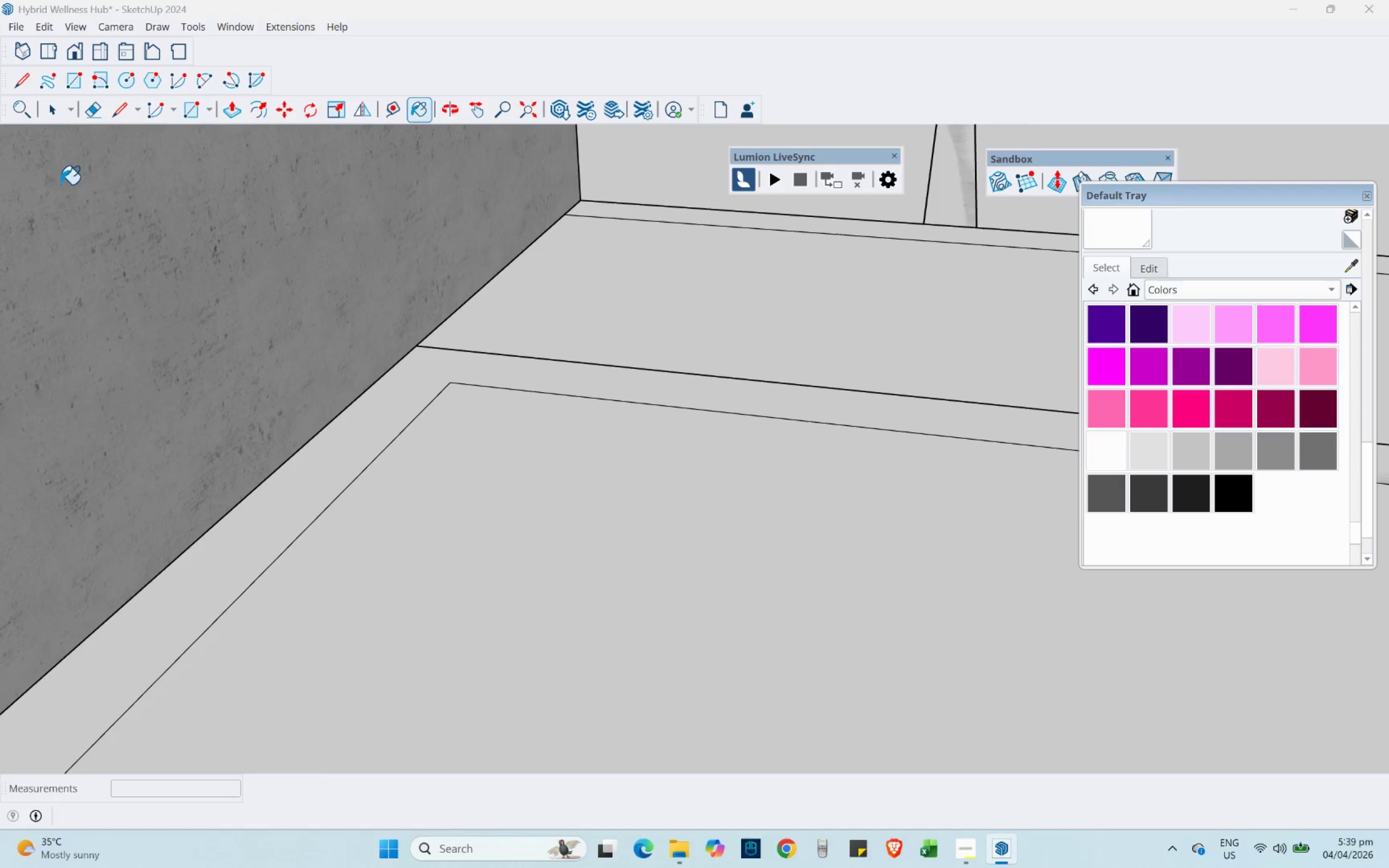 
double_click([552, 620])
 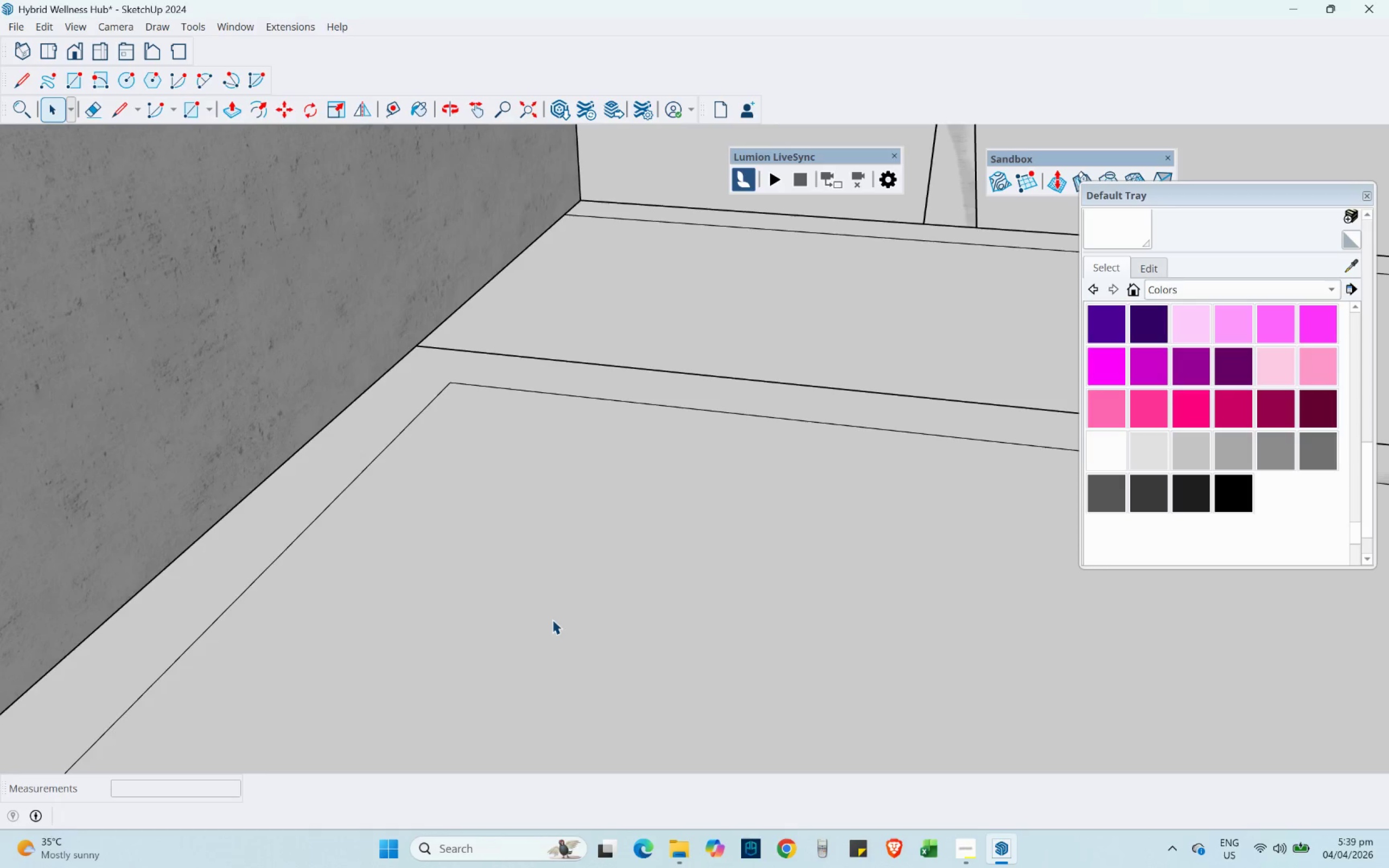 
triple_click([552, 620])
 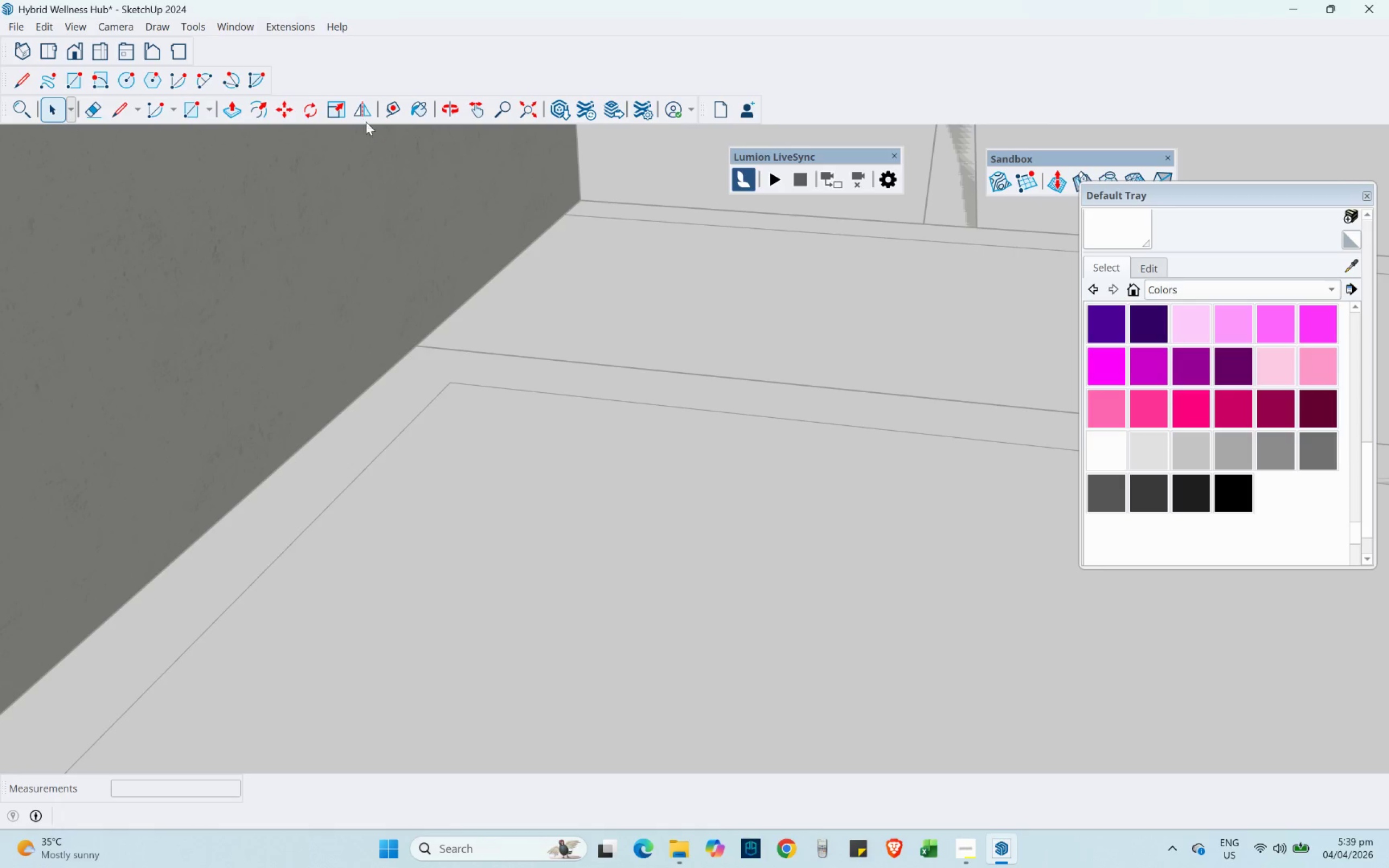 
left_click([403, 110])
 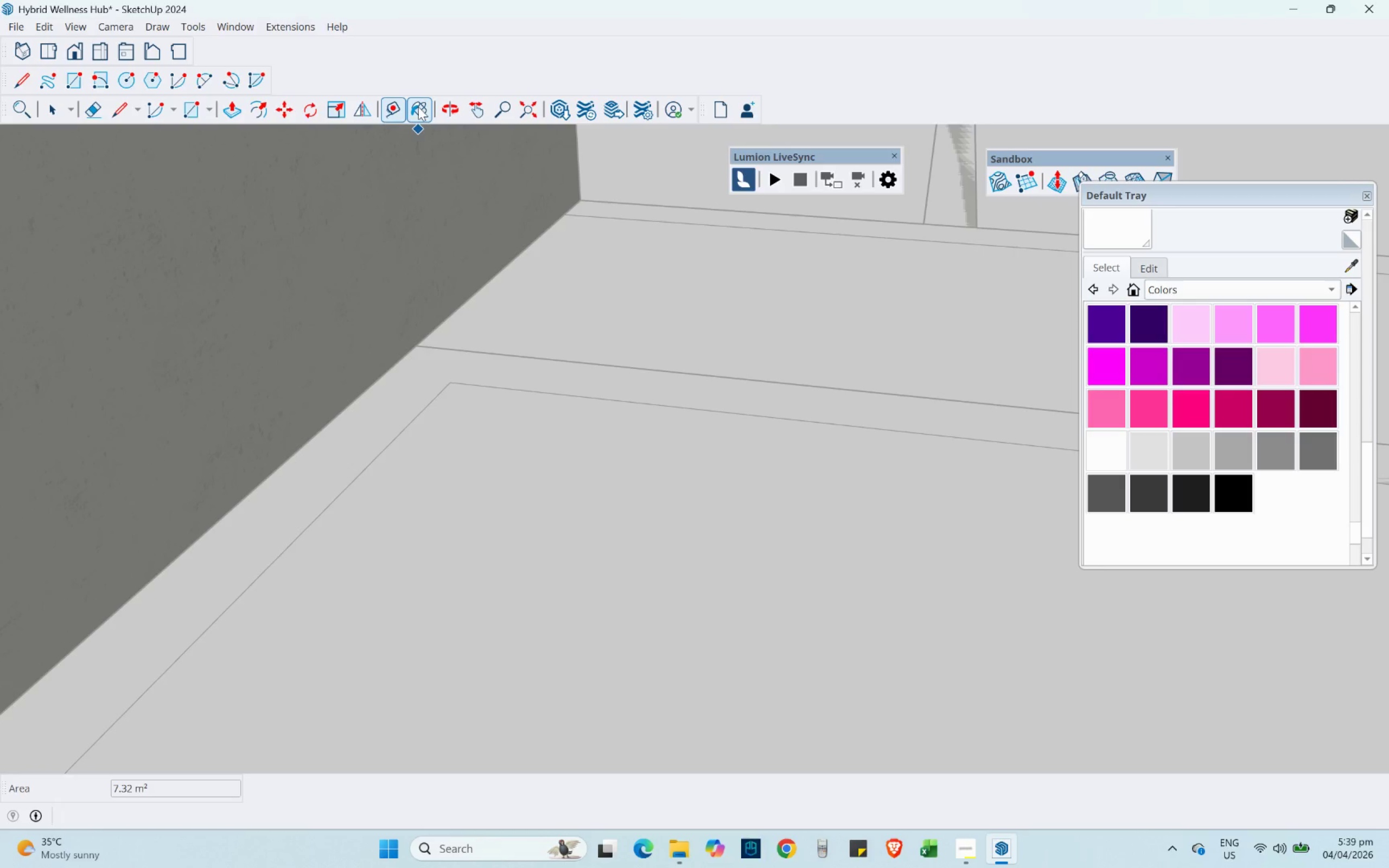 
left_click([418, 106])
 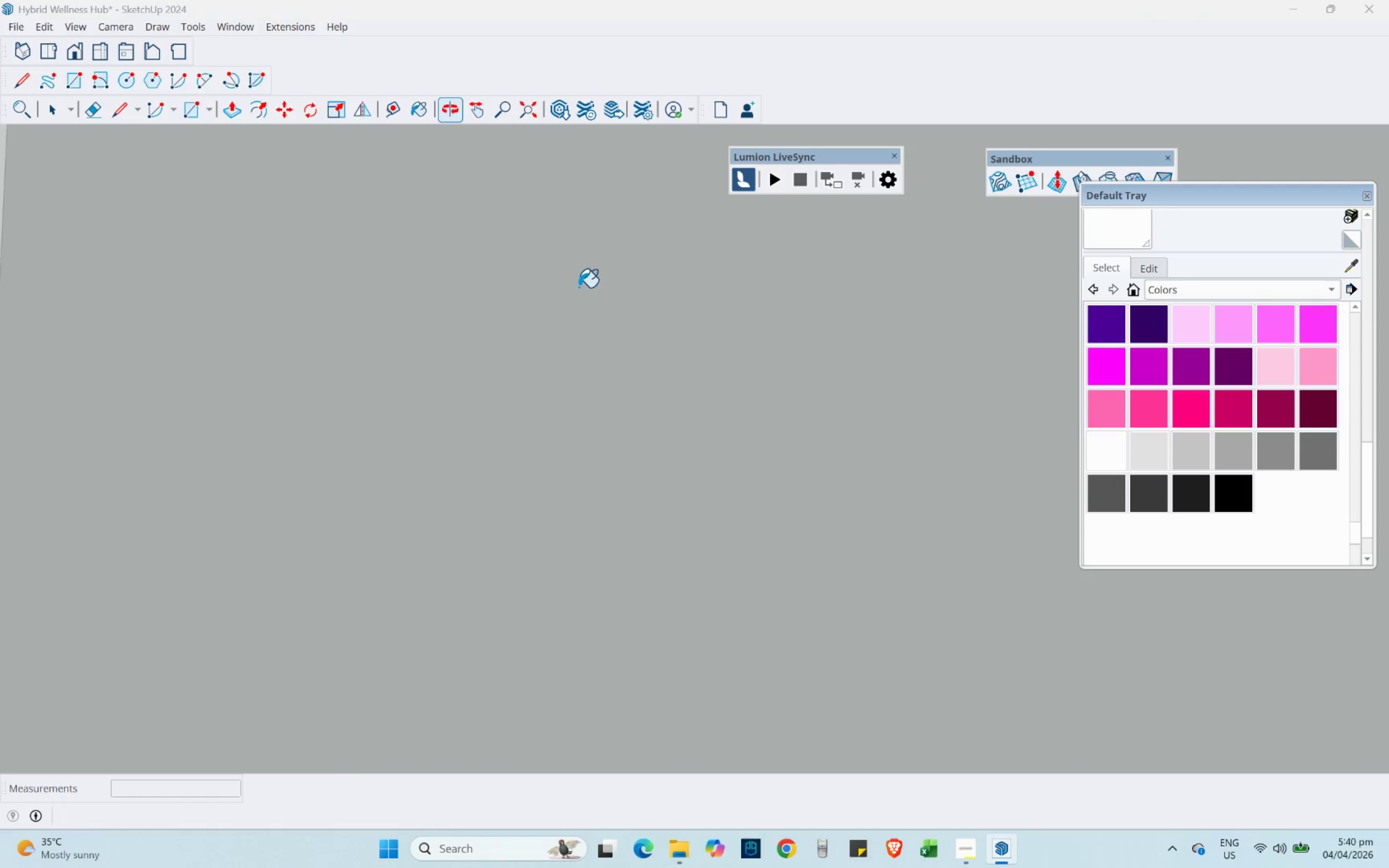 
scroll: coordinate [546, 636], scroll_direction: down, amount: 112.0
 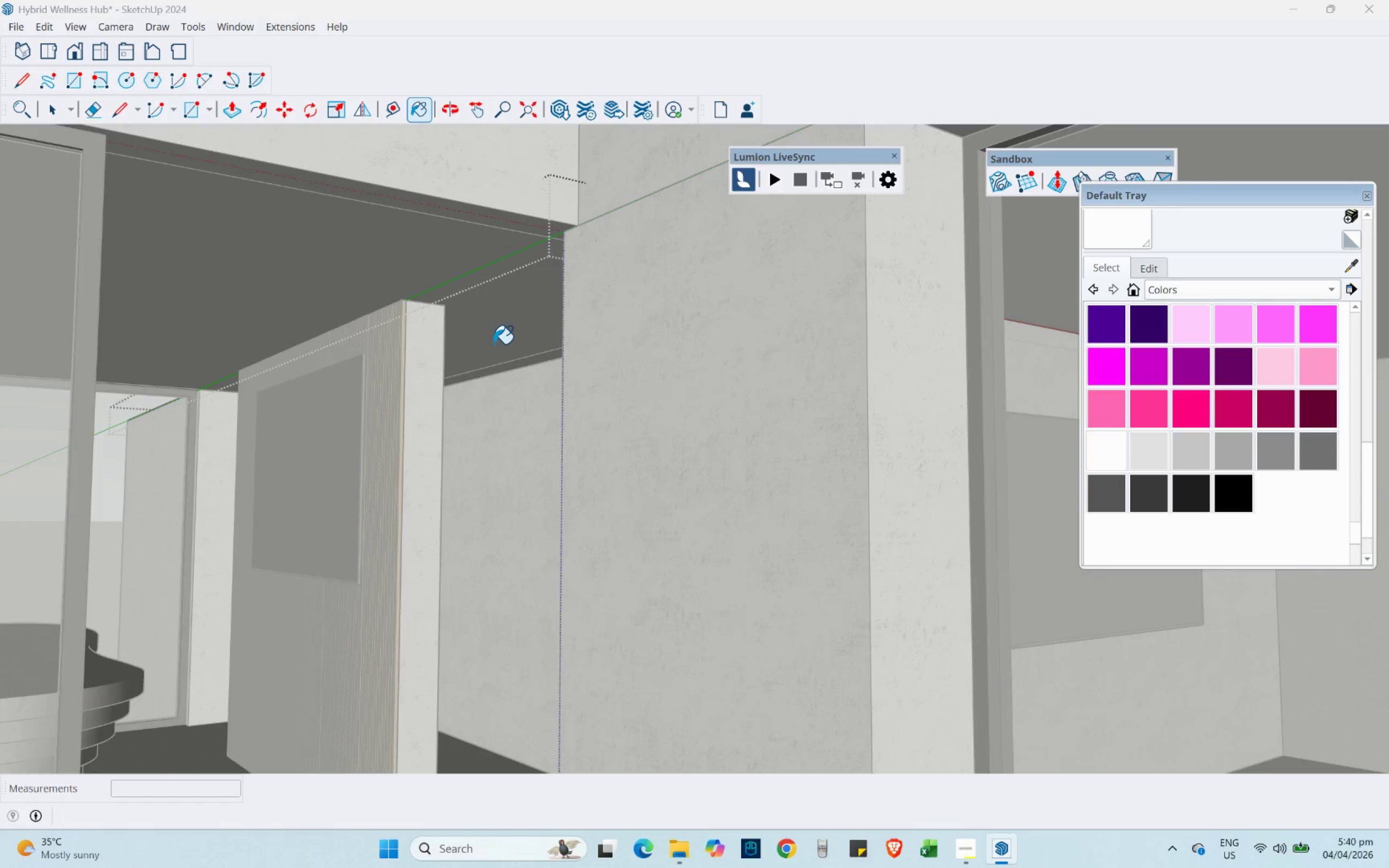 
scroll: coordinate [489, 378], scroll_direction: up, amount: 10.0
 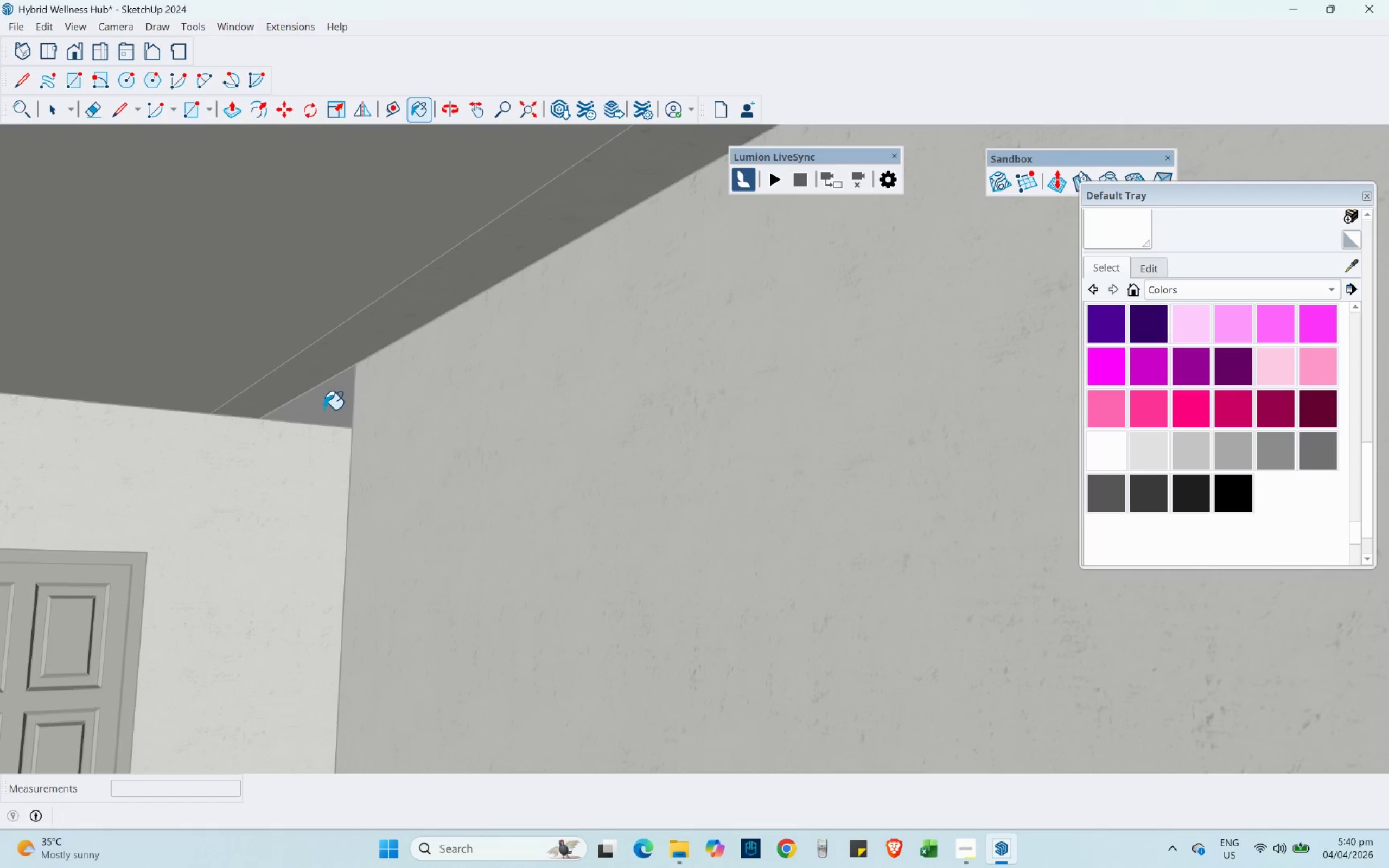 
scroll: coordinate [469, 641], scroll_direction: down, amount: 71.0
 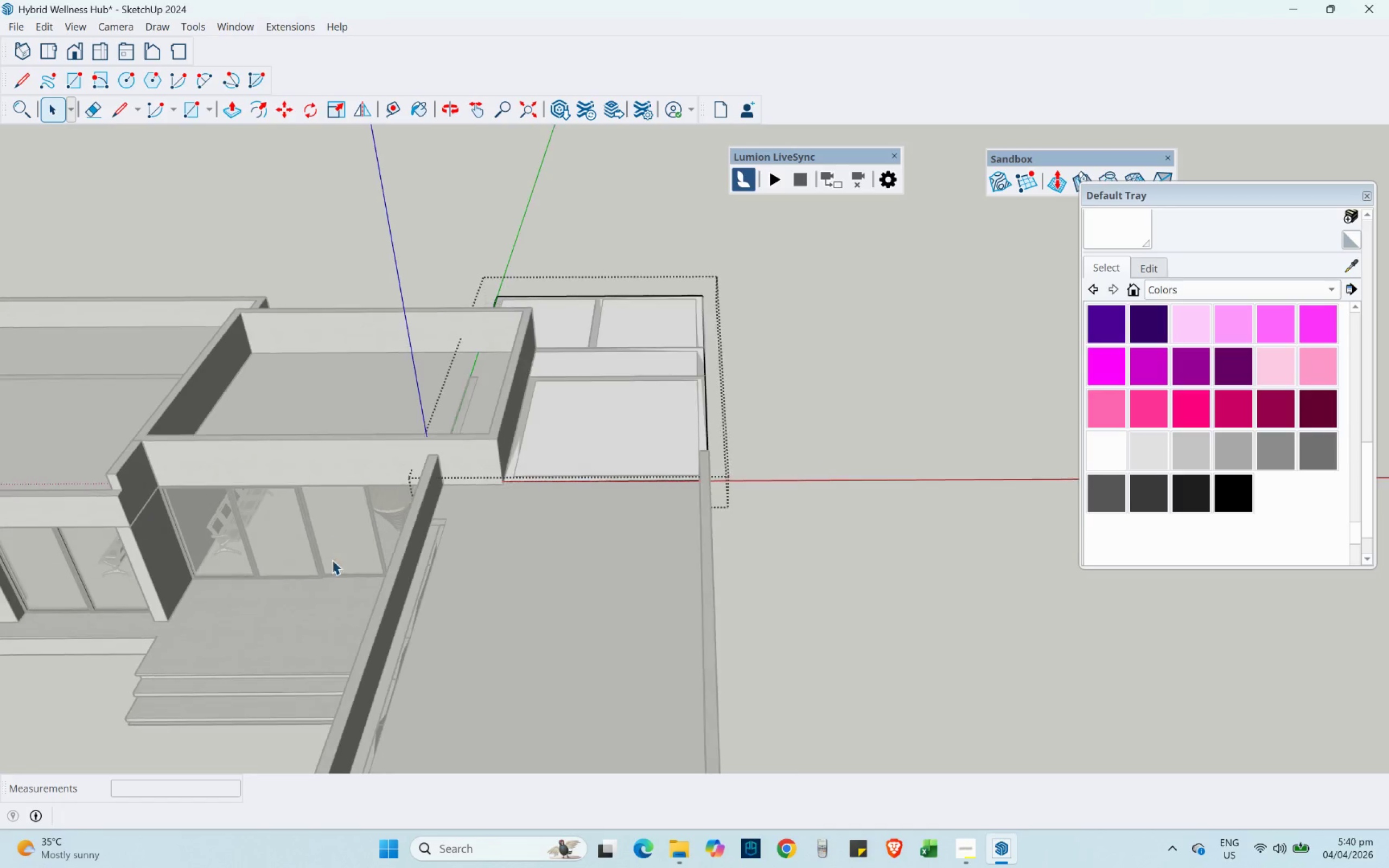 
scroll: coordinate [921, 284], scroll_direction: up, amount: 9.0
 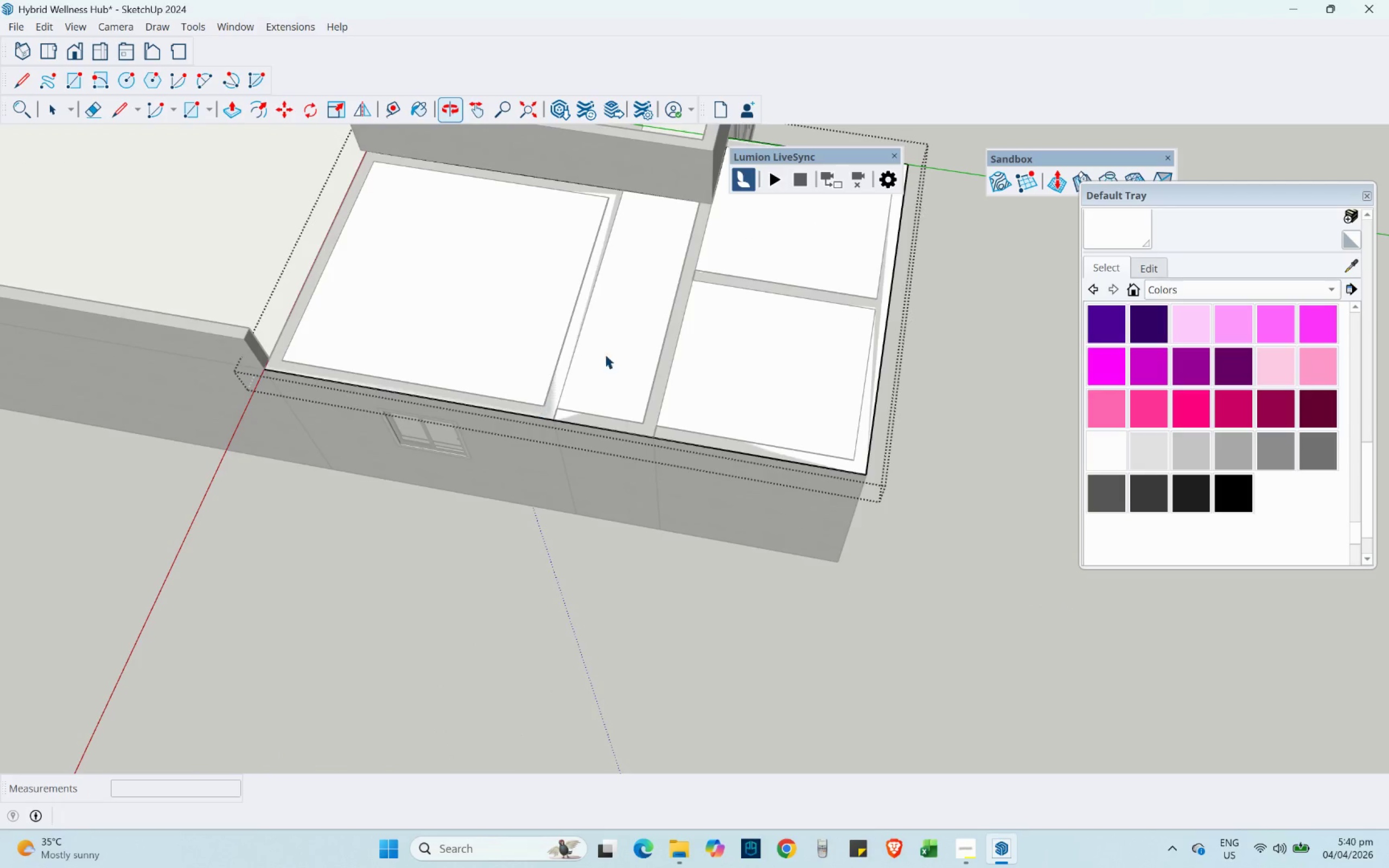 
hold_key(key=ShiftLeft, duration=0.34)
 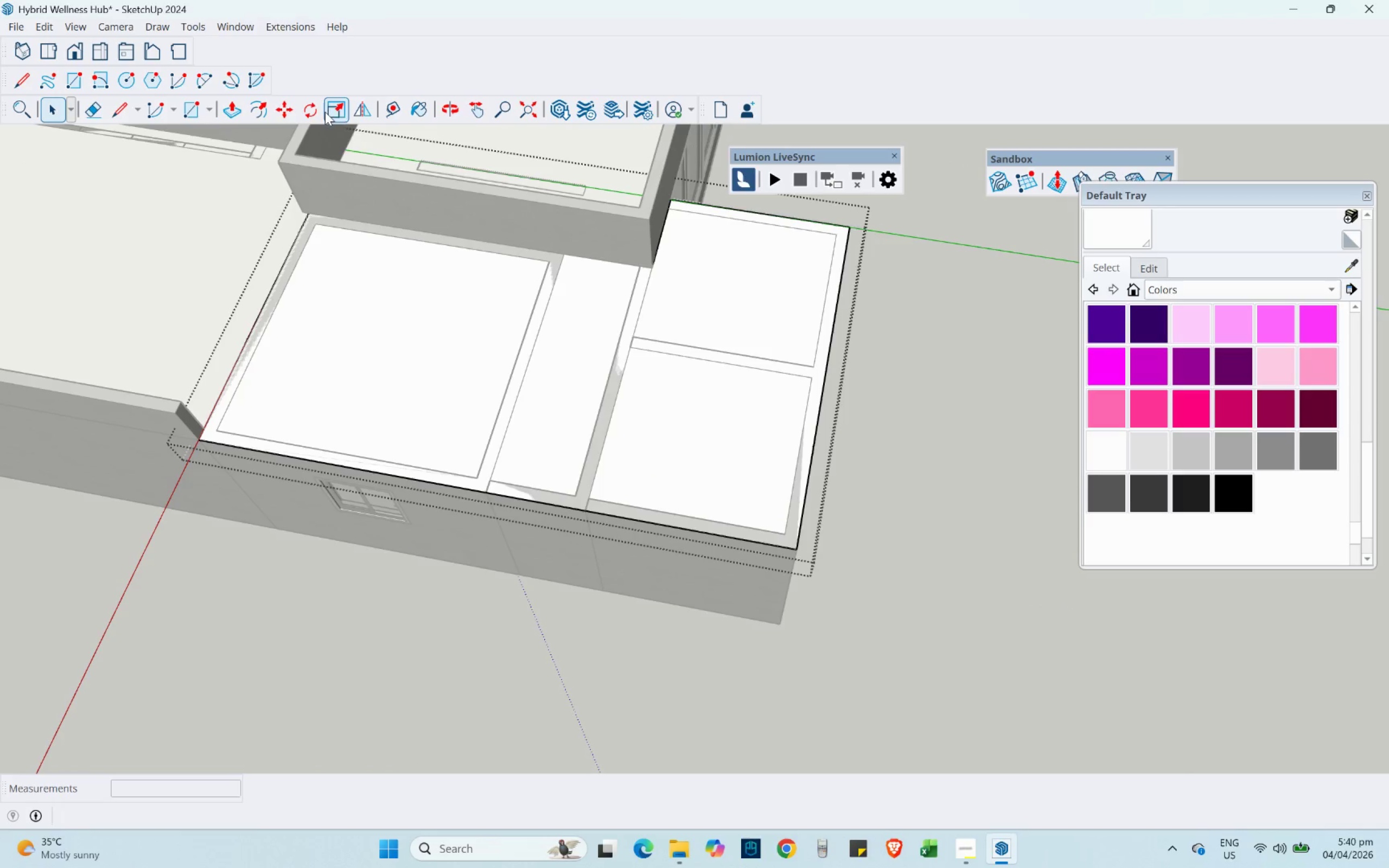 
scroll: coordinate [339, 114], scroll_direction: up, amount: 3.0
 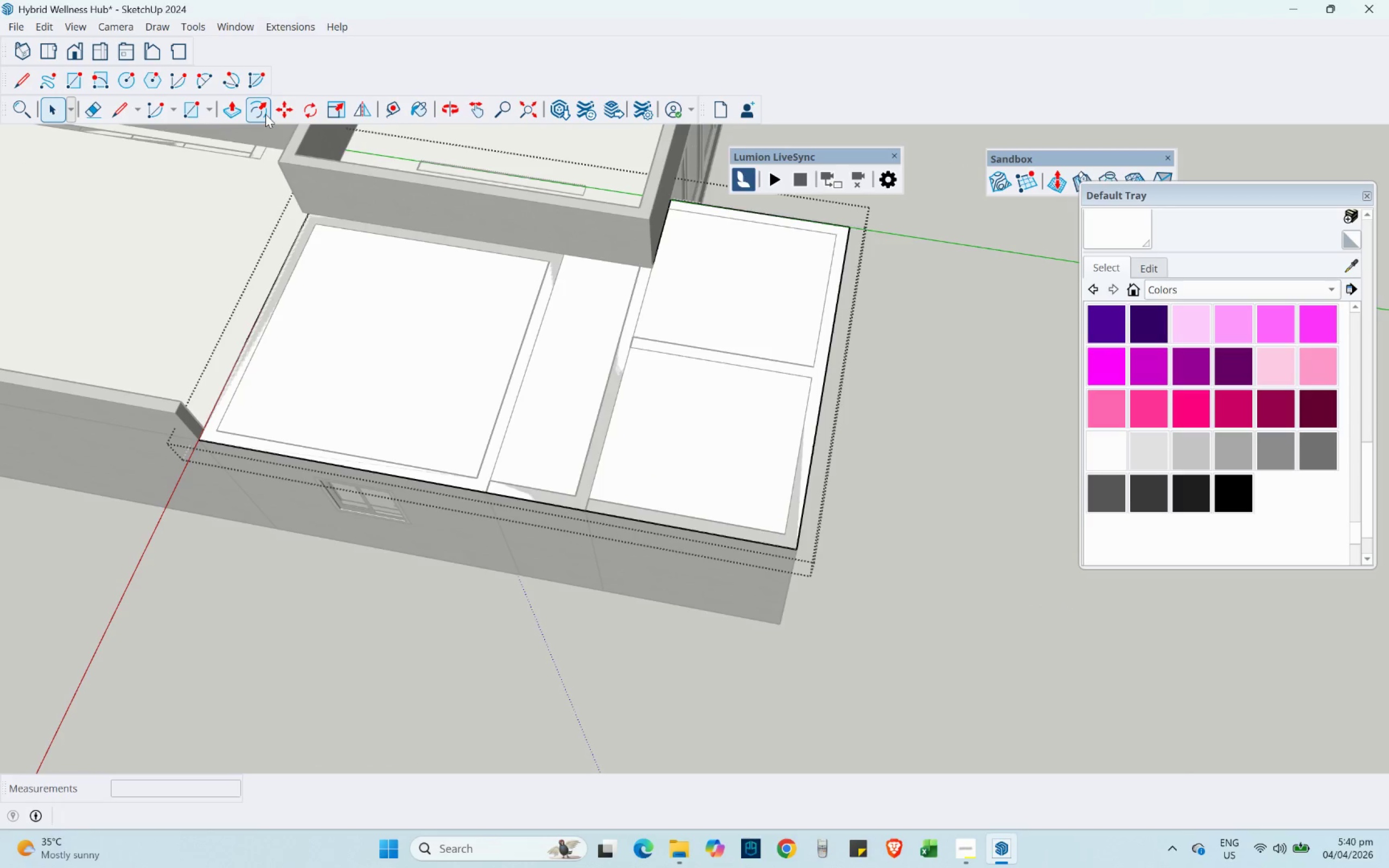 
left_click([265, 114])
 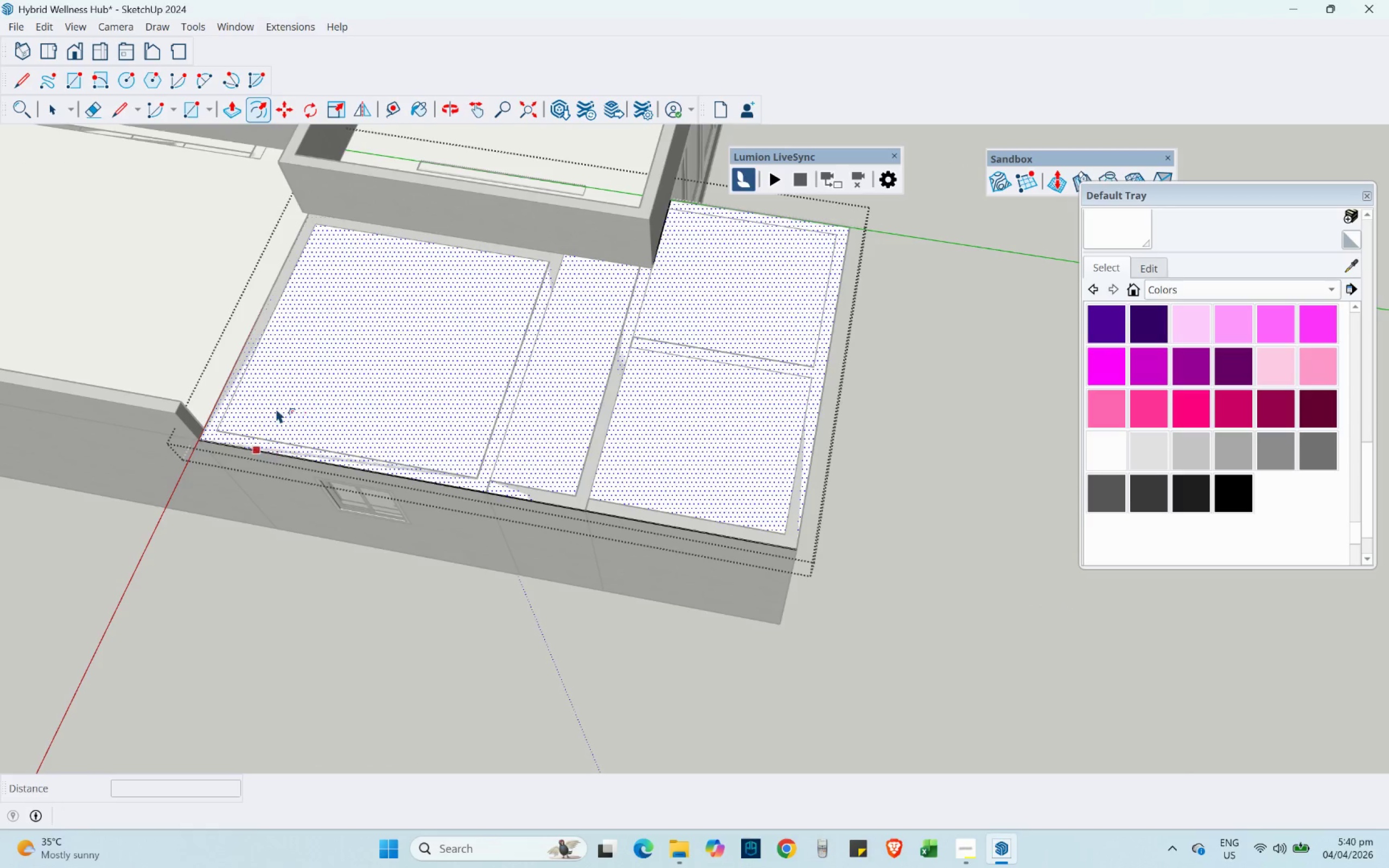 
left_click_drag(start_coordinate=[276, 408], to_coordinate=[313, 449])
 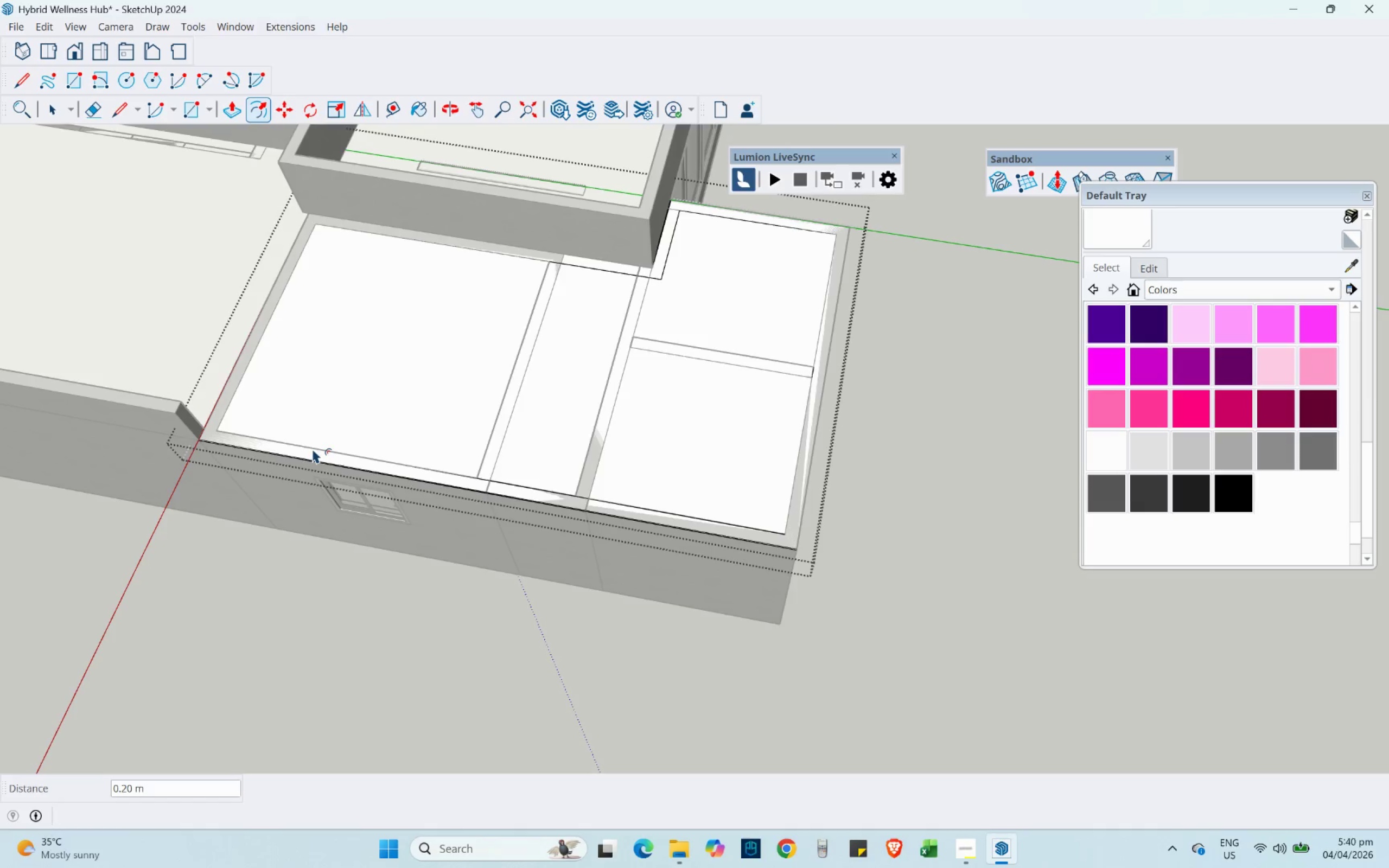 
scroll: coordinate [302, 398], scroll_direction: up, amount: 5.0
 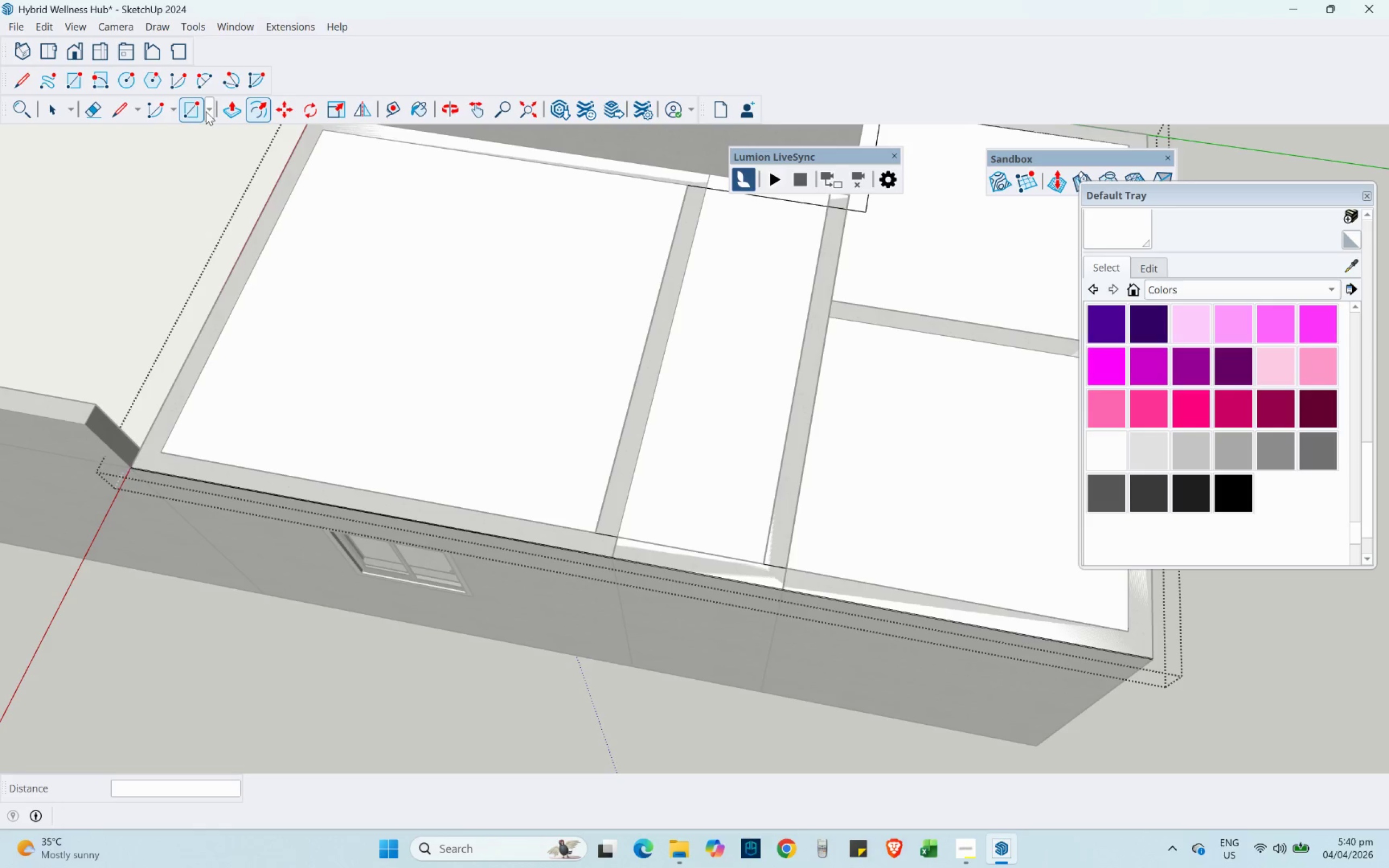 
left_click([118, 108])
 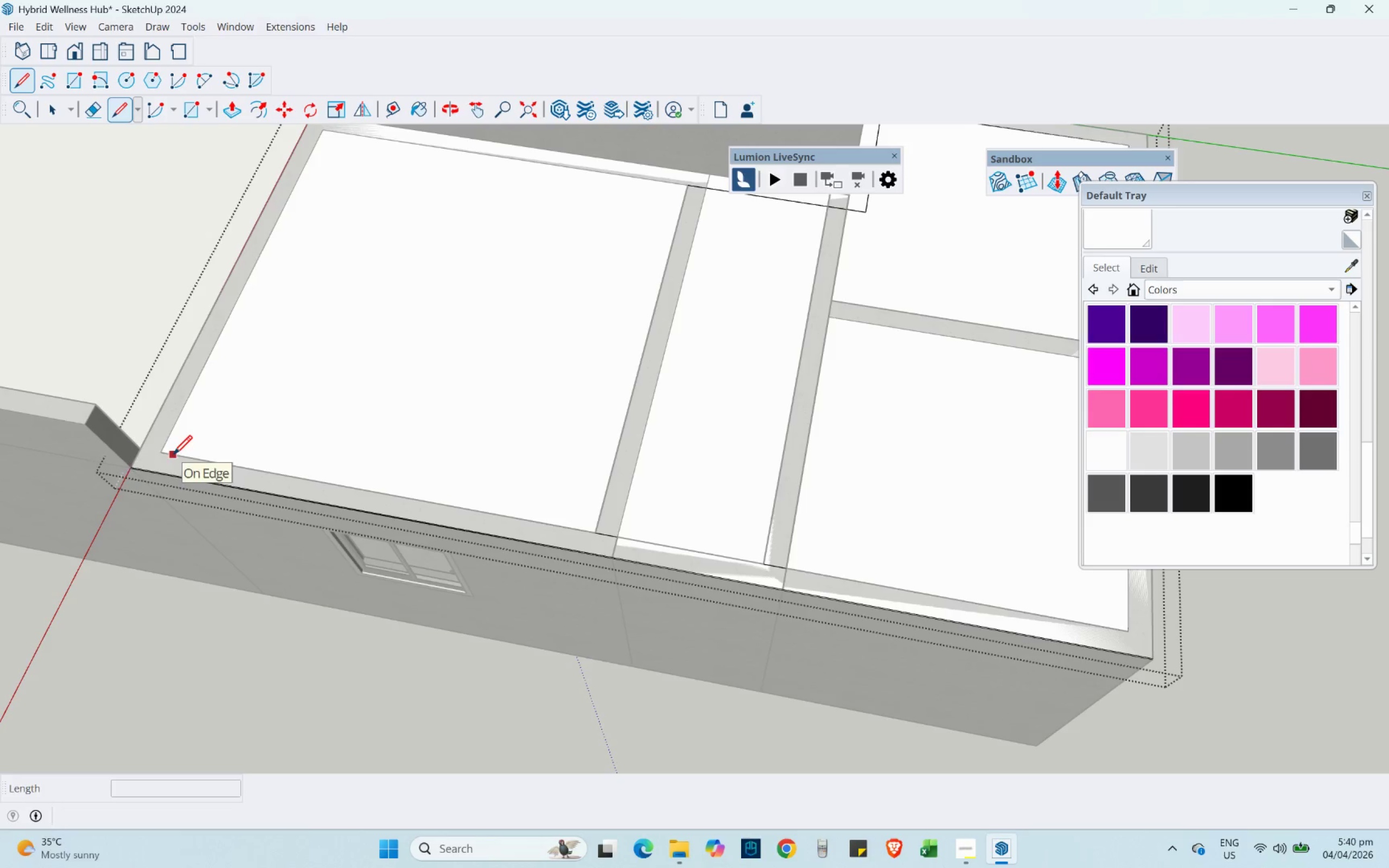 
left_click([162, 451])
 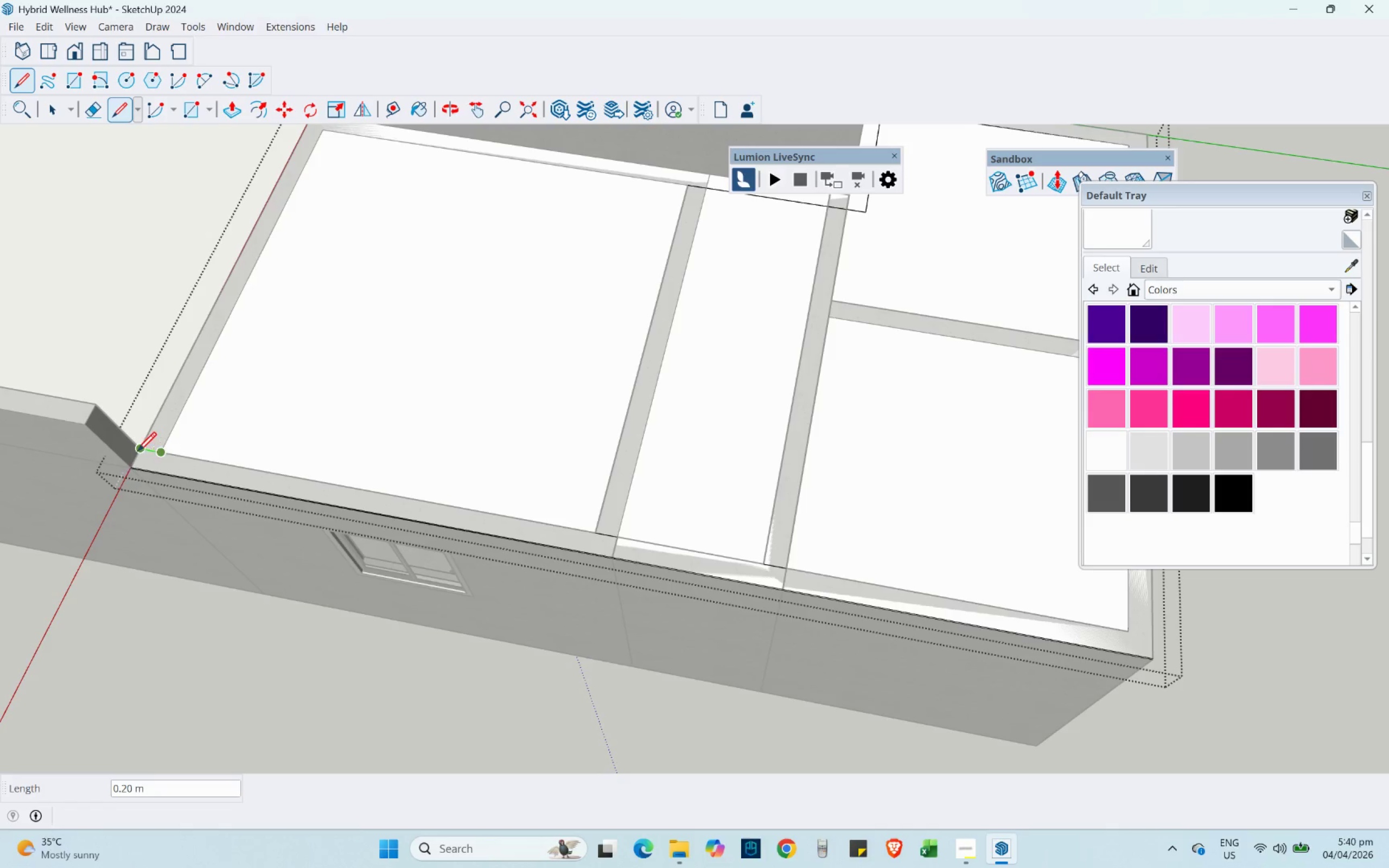 
left_click([137, 451])
 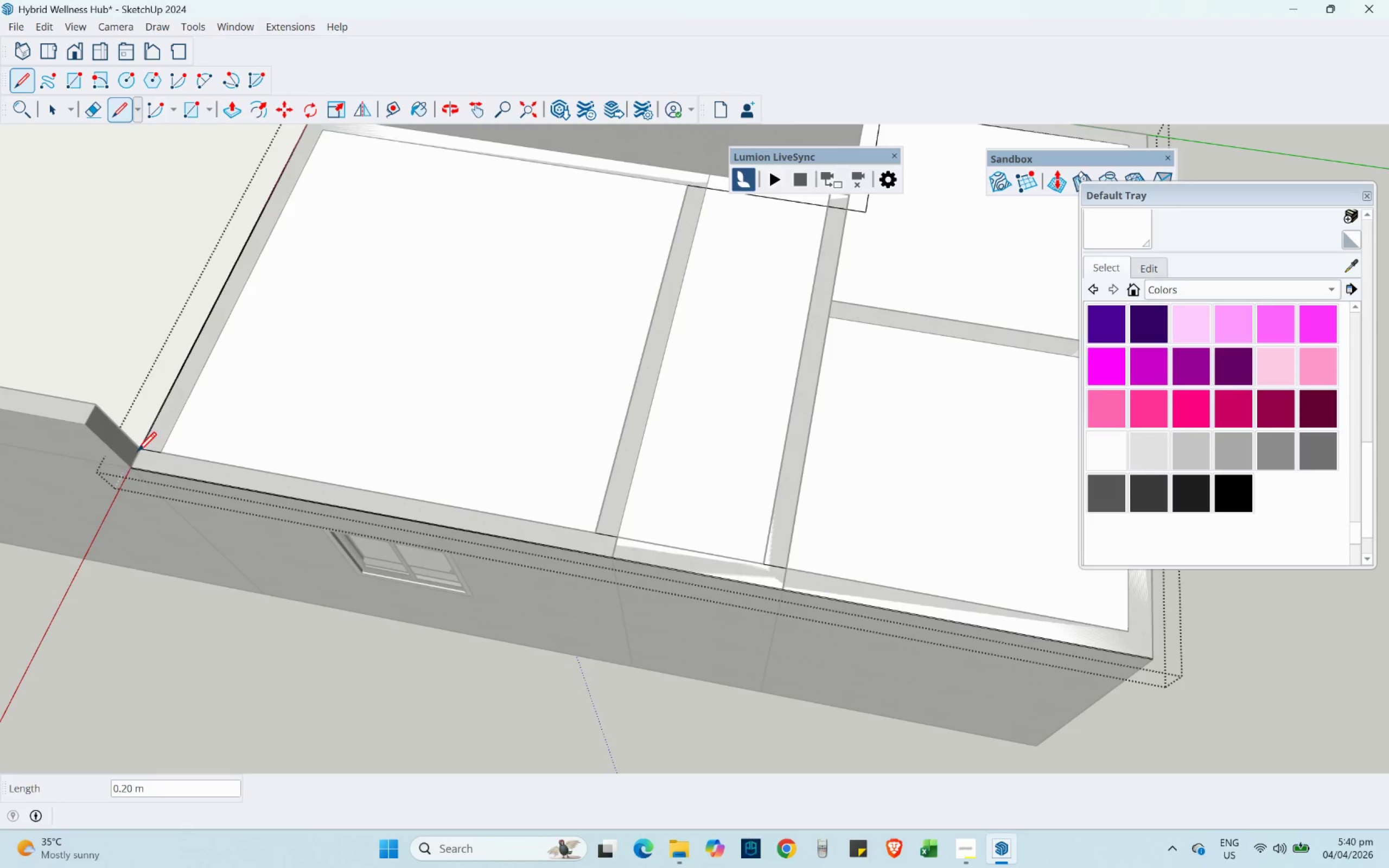 
scroll: coordinate [101, 509], scroll_direction: down, amount: 4.0
 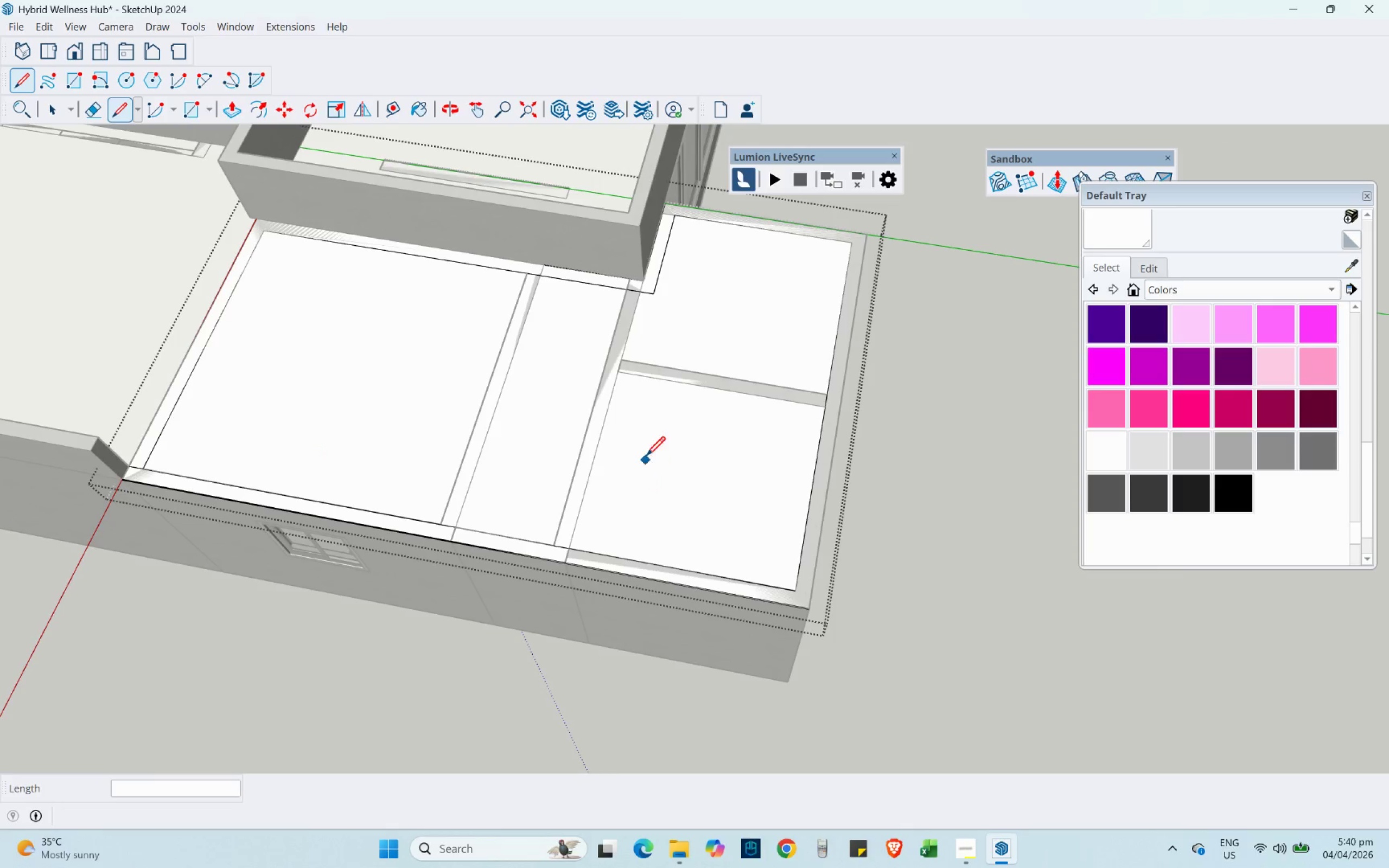 
key(Escape)
 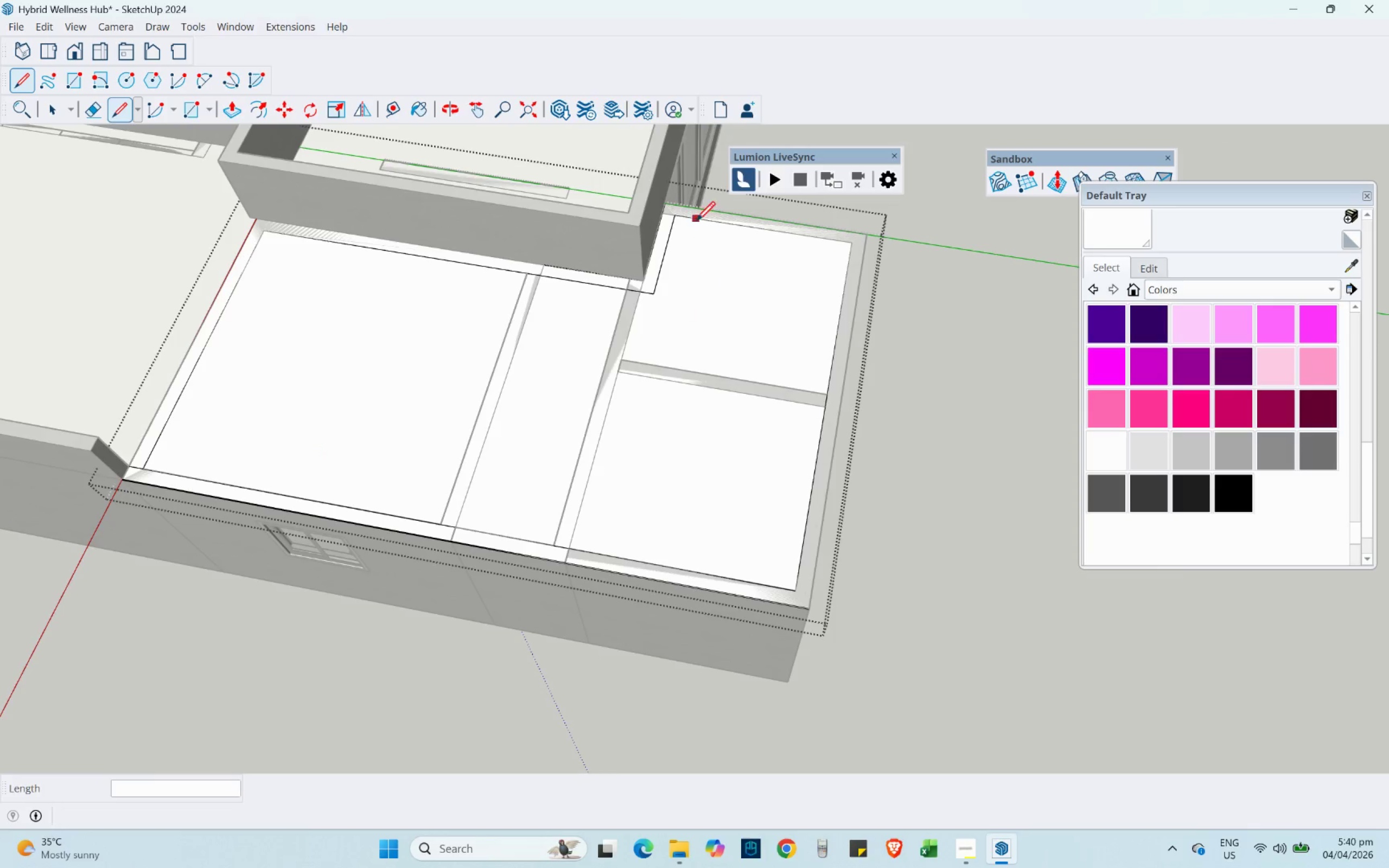 
scroll: coordinate [695, 207], scroll_direction: up, amount: 3.0
 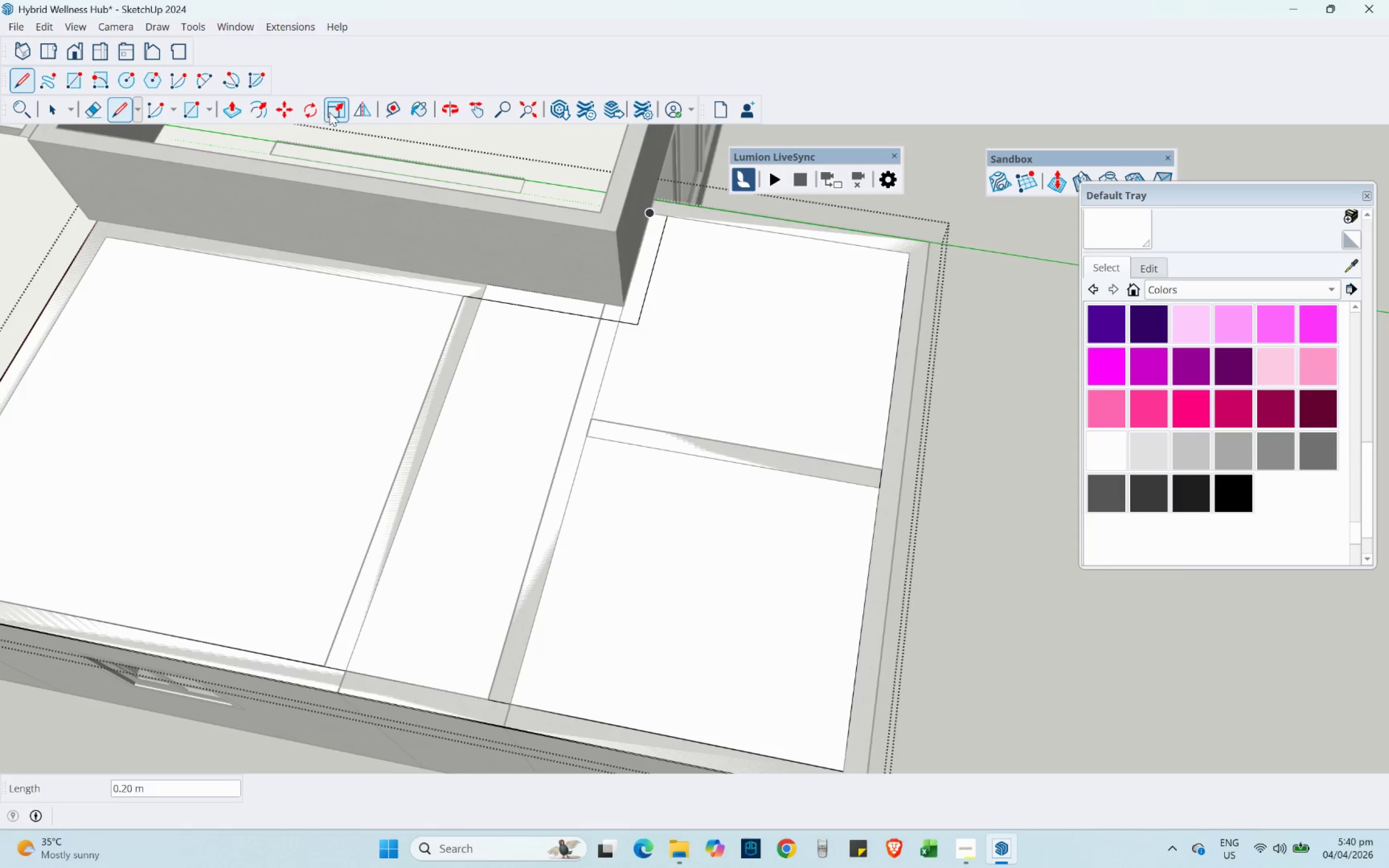 
left_click([90, 111])
 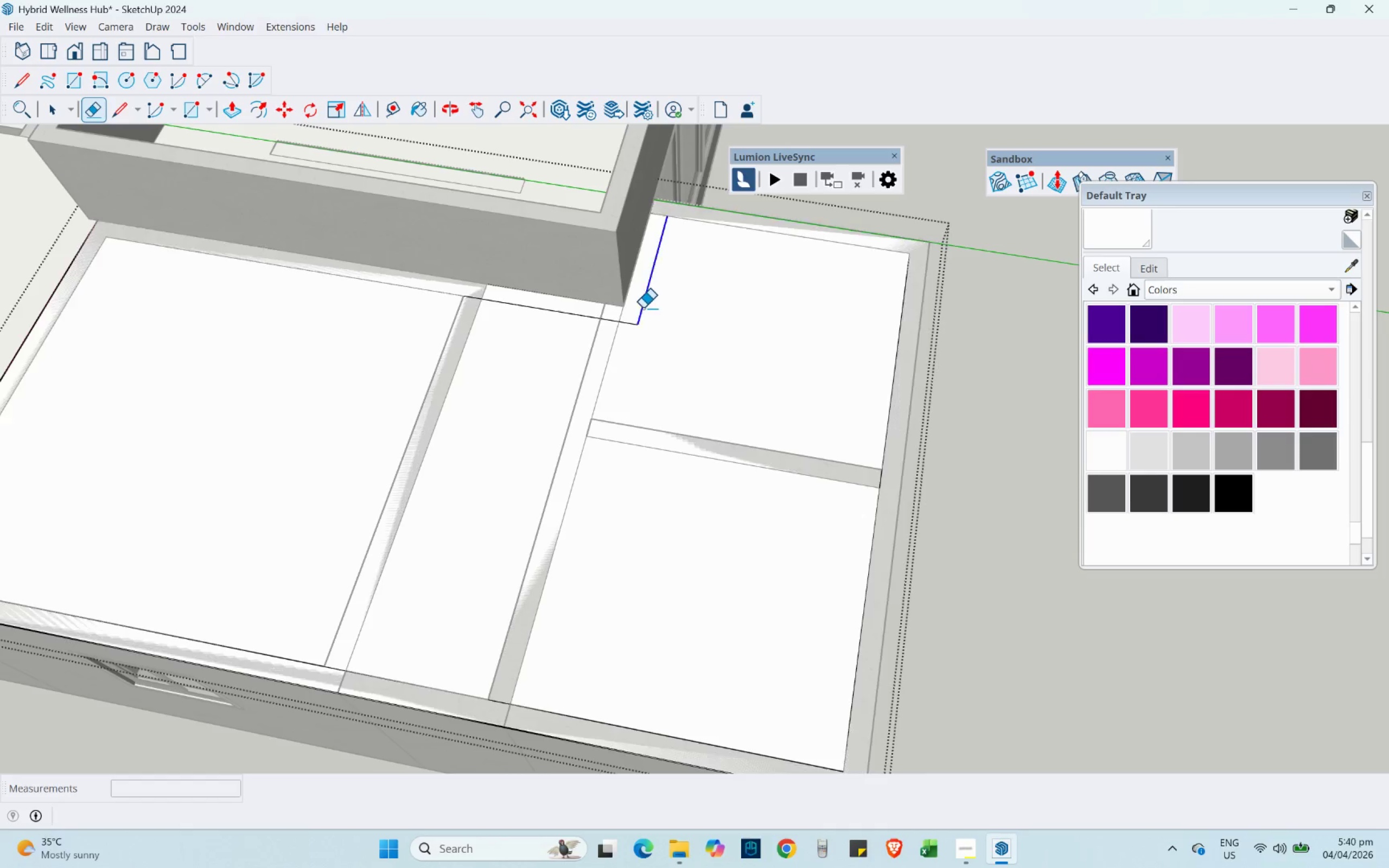 
left_click_drag(start_coordinate=[628, 320], to_coordinate=[628, 324])
 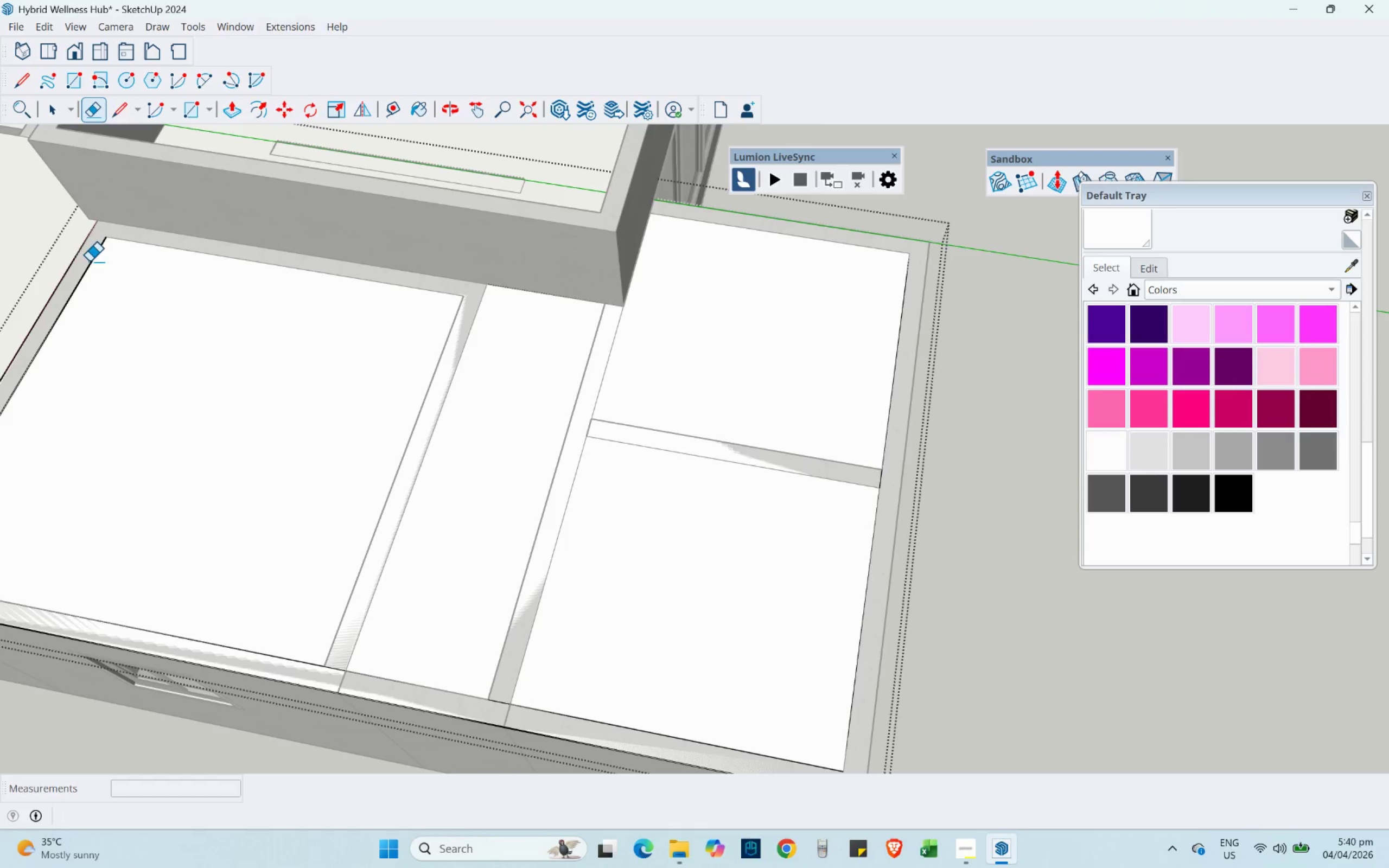 
left_click([94, 258])
 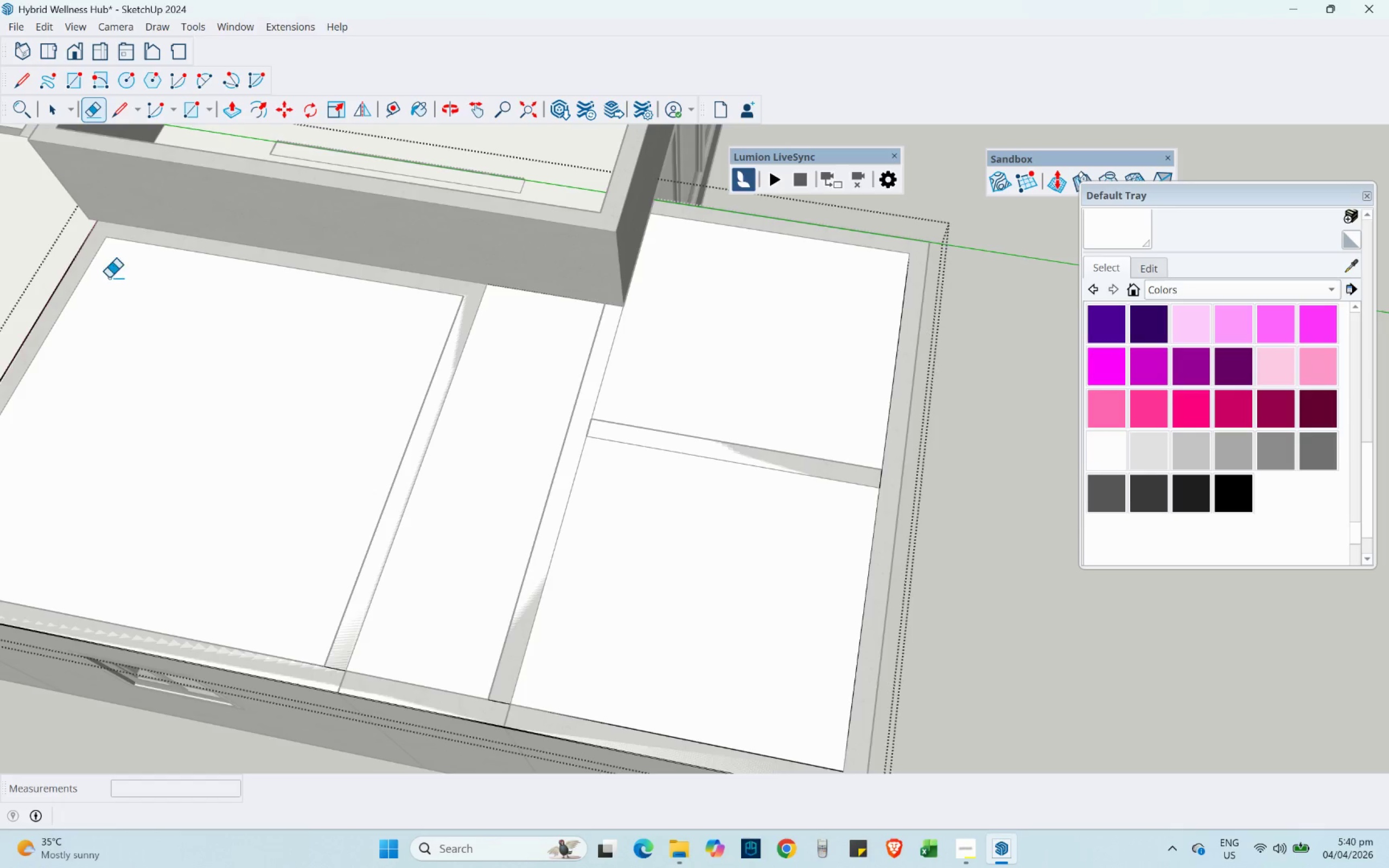 
scroll: coordinate [452, 447], scroll_direction: down, amount: 3.0
 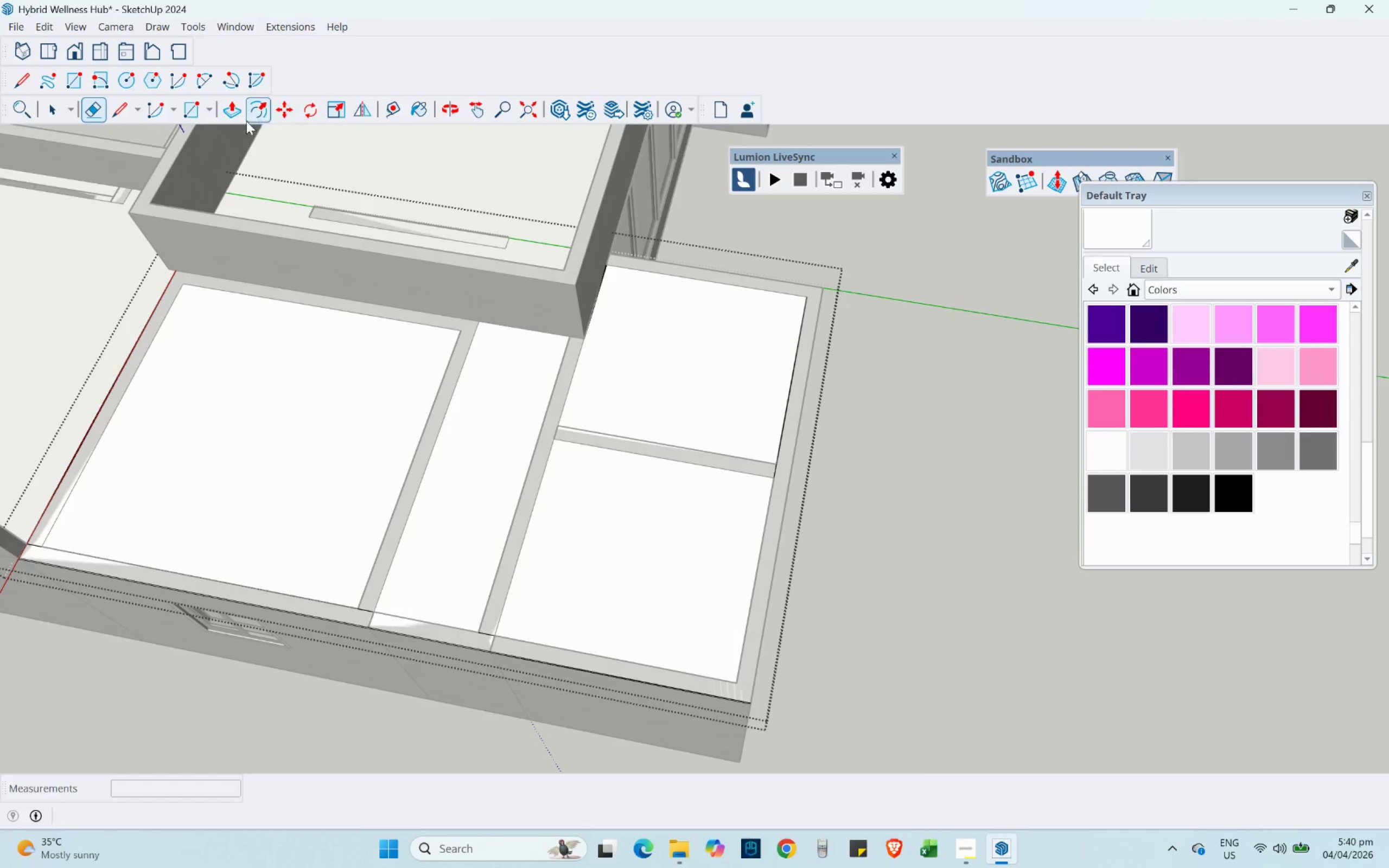 
left_click([415, 110])
 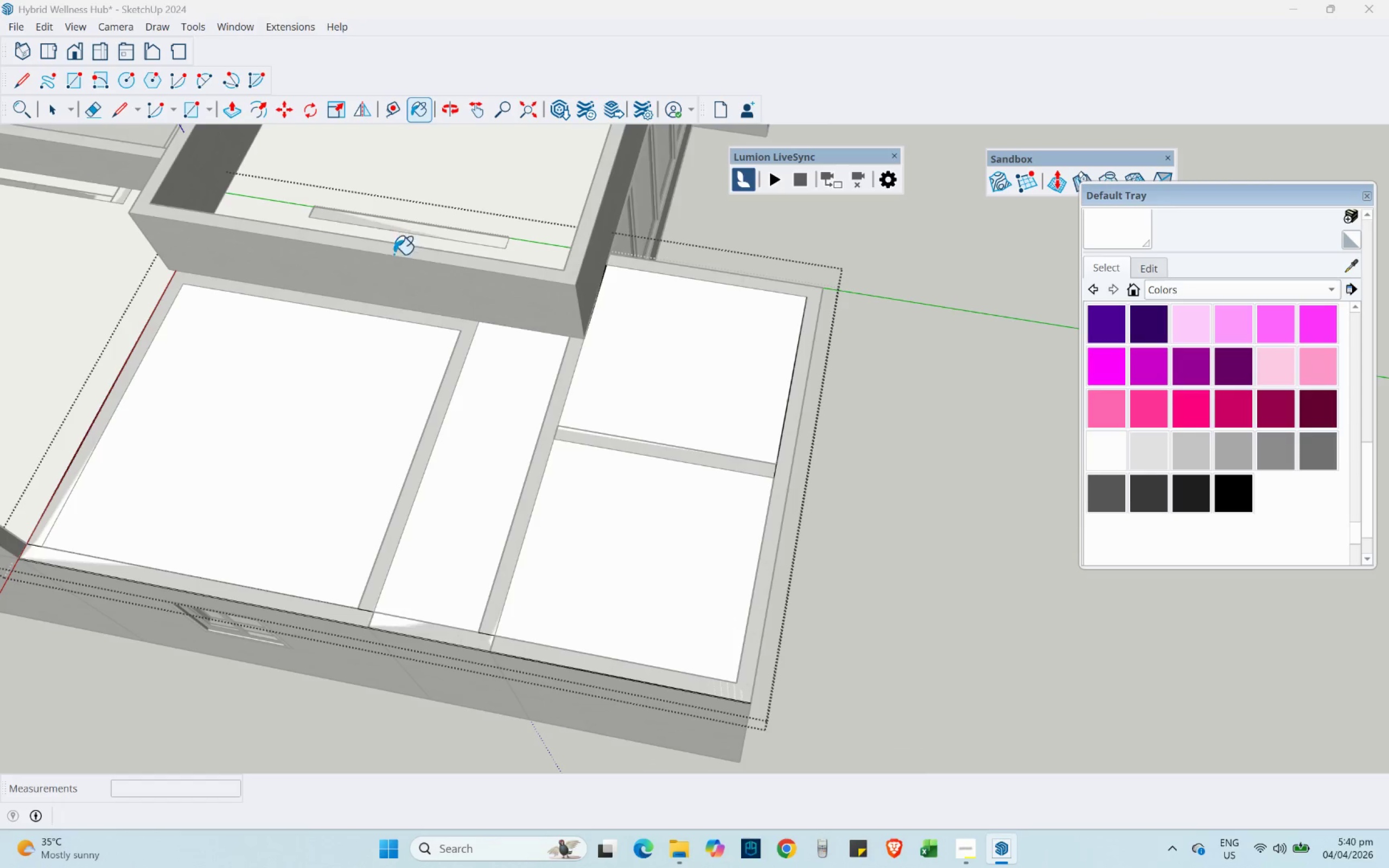 
left_click([393, 273])
 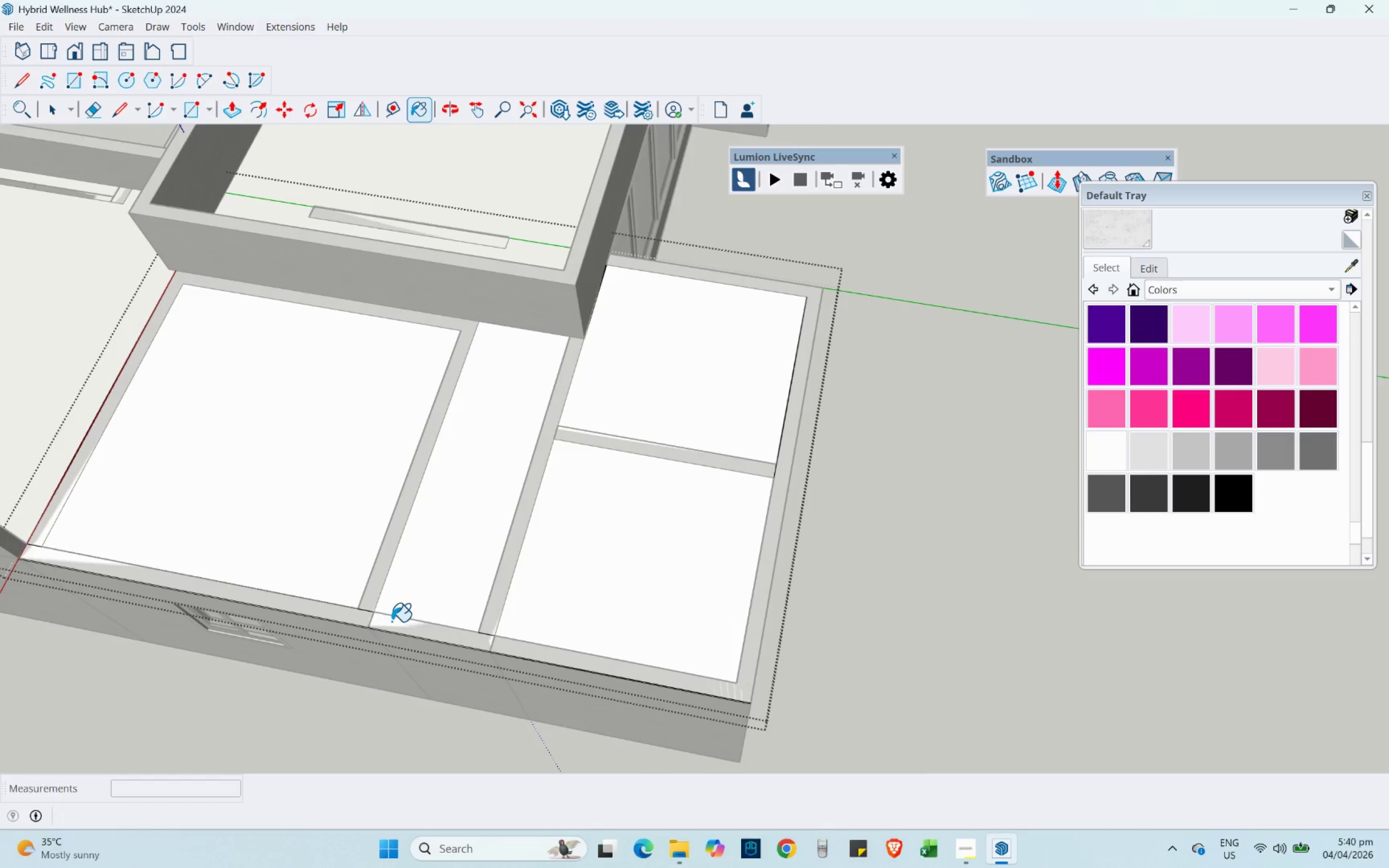 
key(Alt+AltLeft)
 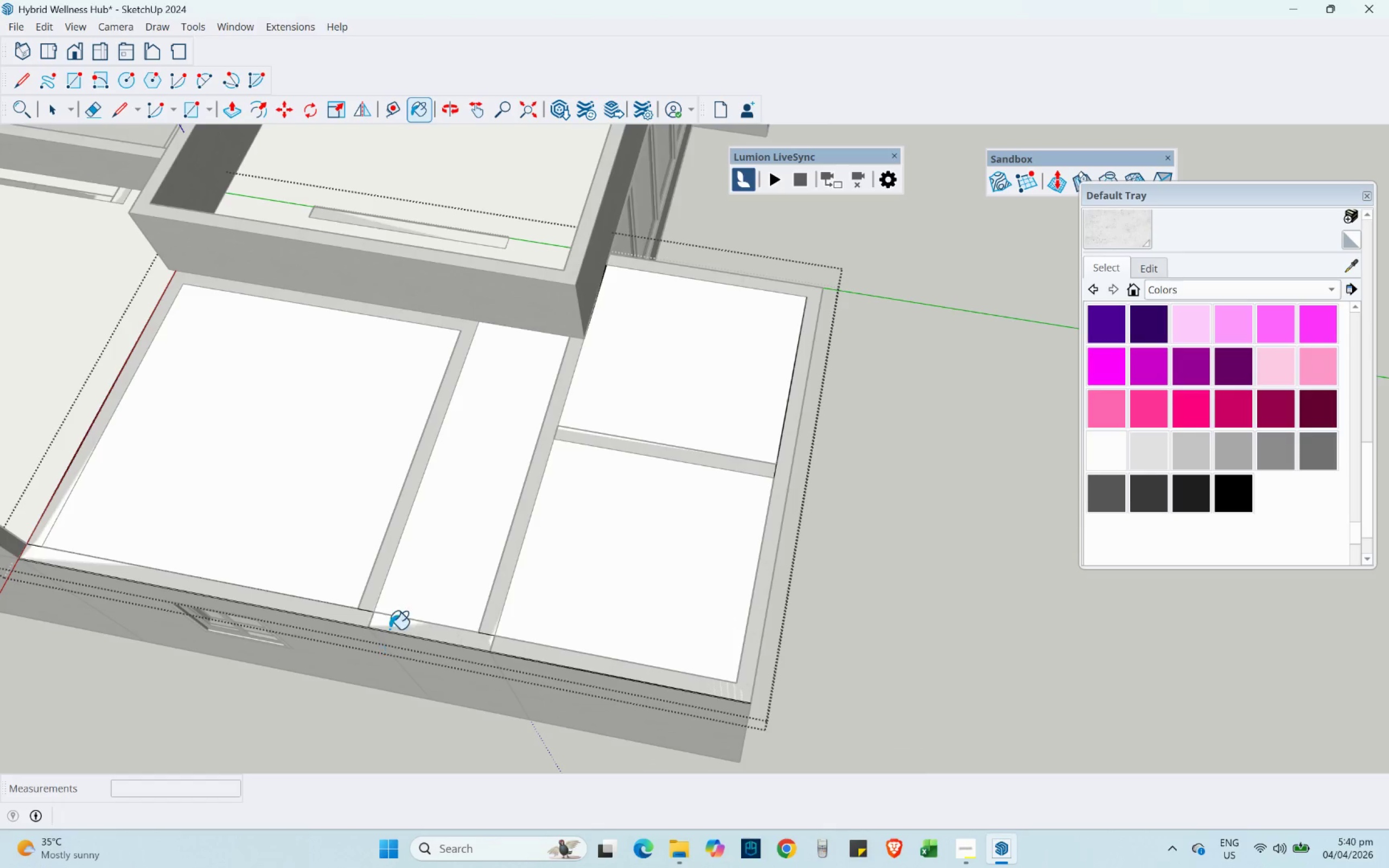 
left_click([391, 622])
 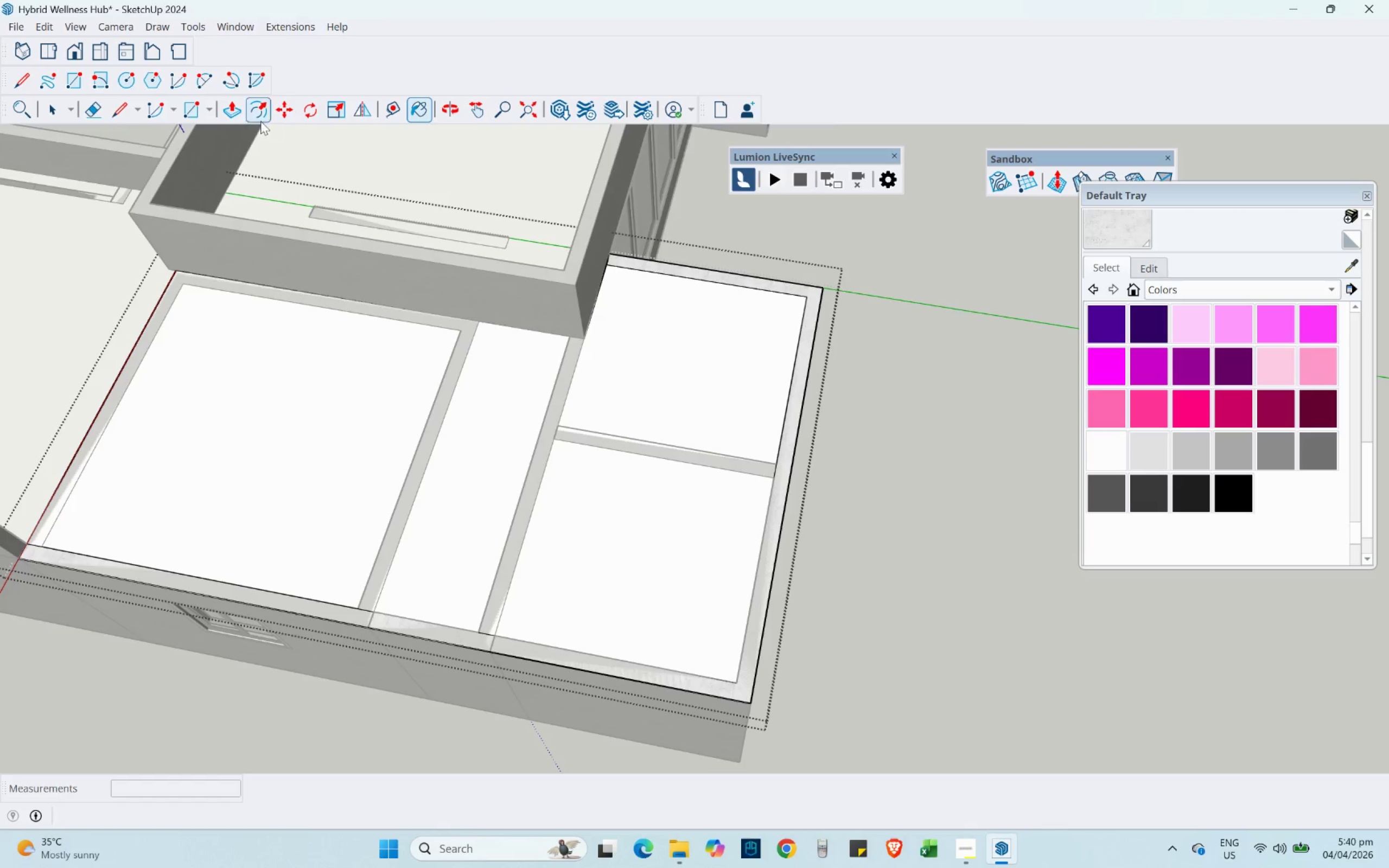 
left_click([233, 114])
 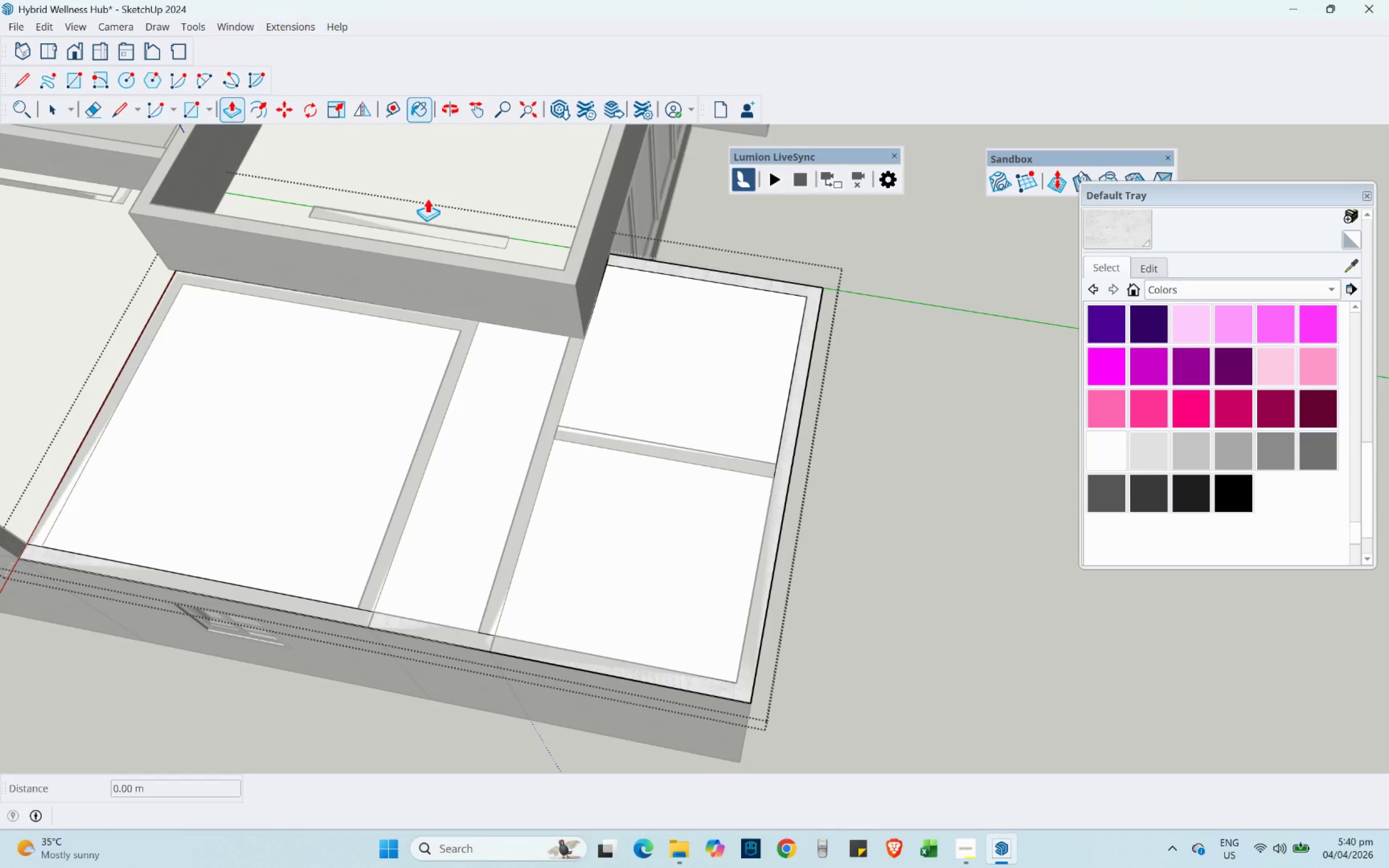 
scroll: coordinate [848, 355], scroll_direction: down, amount: 4.0
 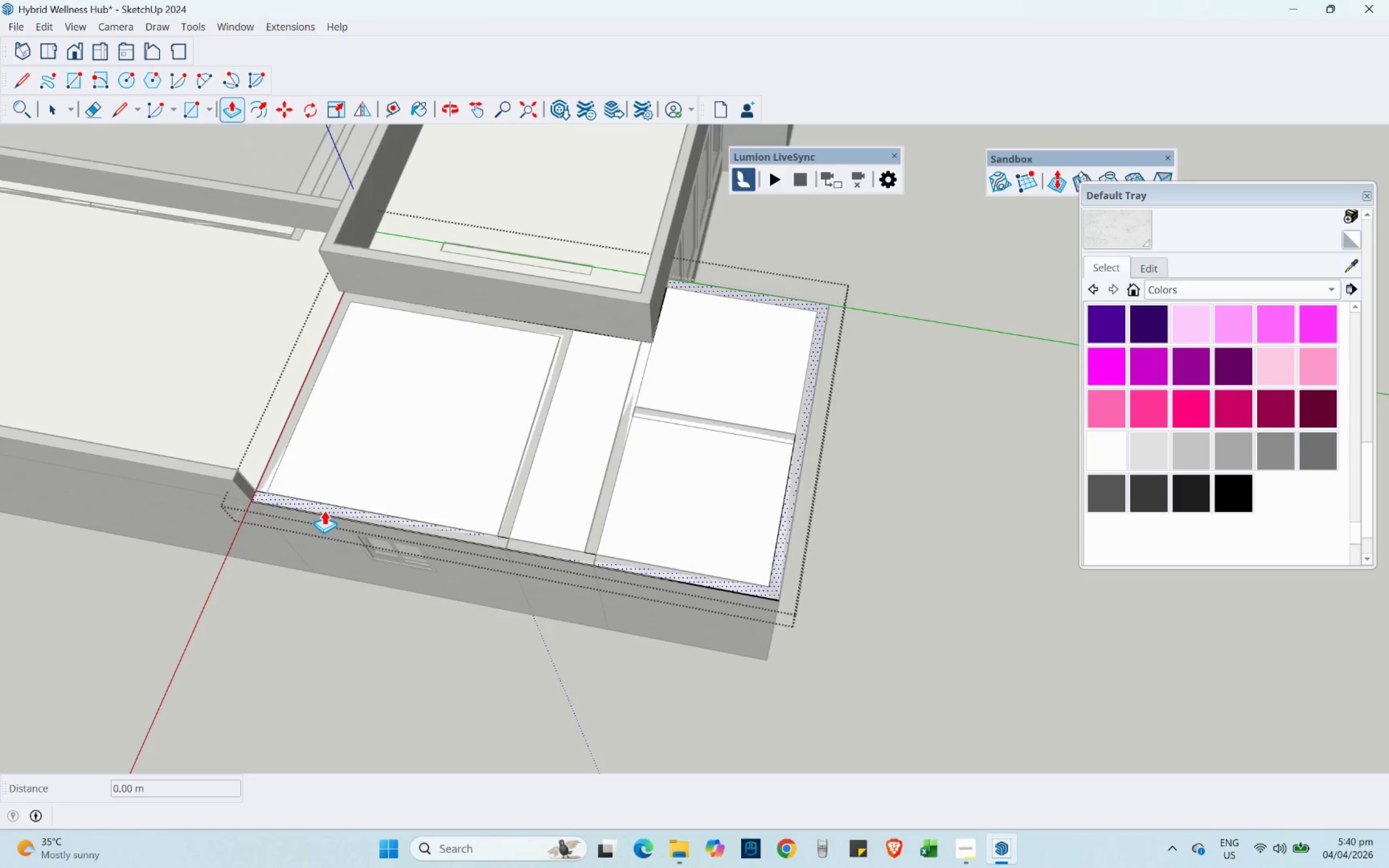 
left_click_drag(start_coordinate=[324, 510], to_coordinate=[207, 473])
 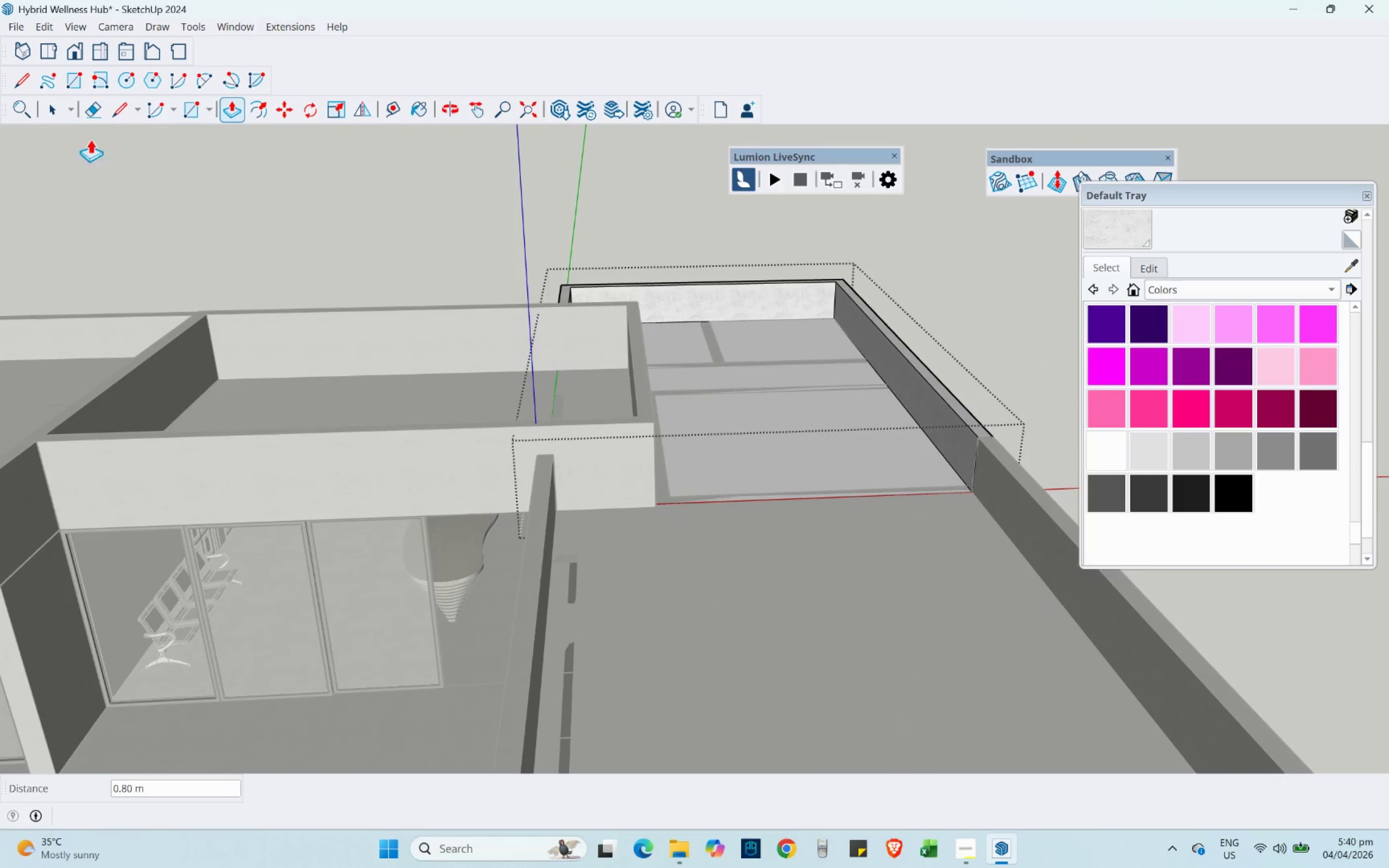 
double_click([388, 258])
 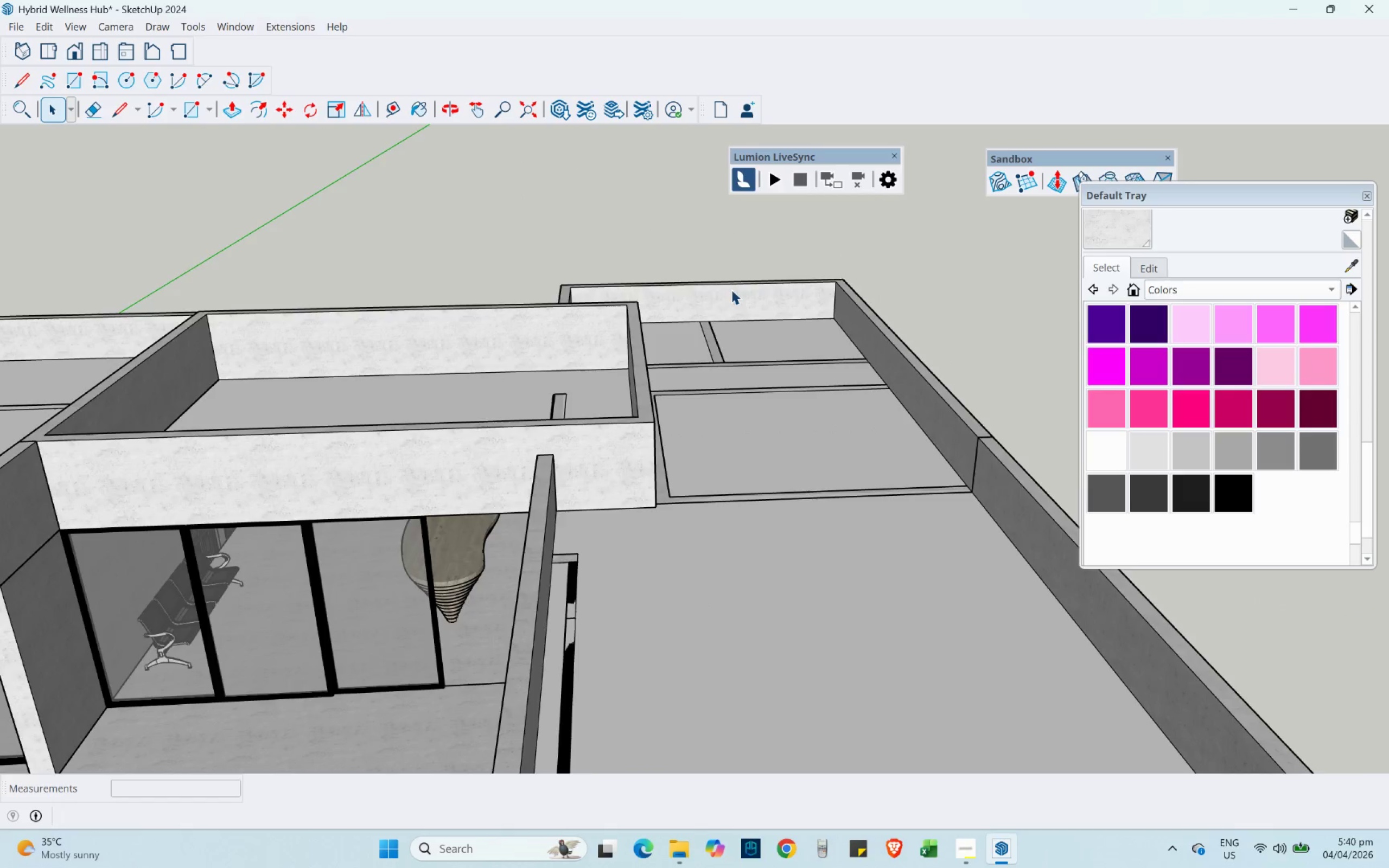 
scroll: coordinate [730, 289], scroll_direction: down, amount: 9.0
 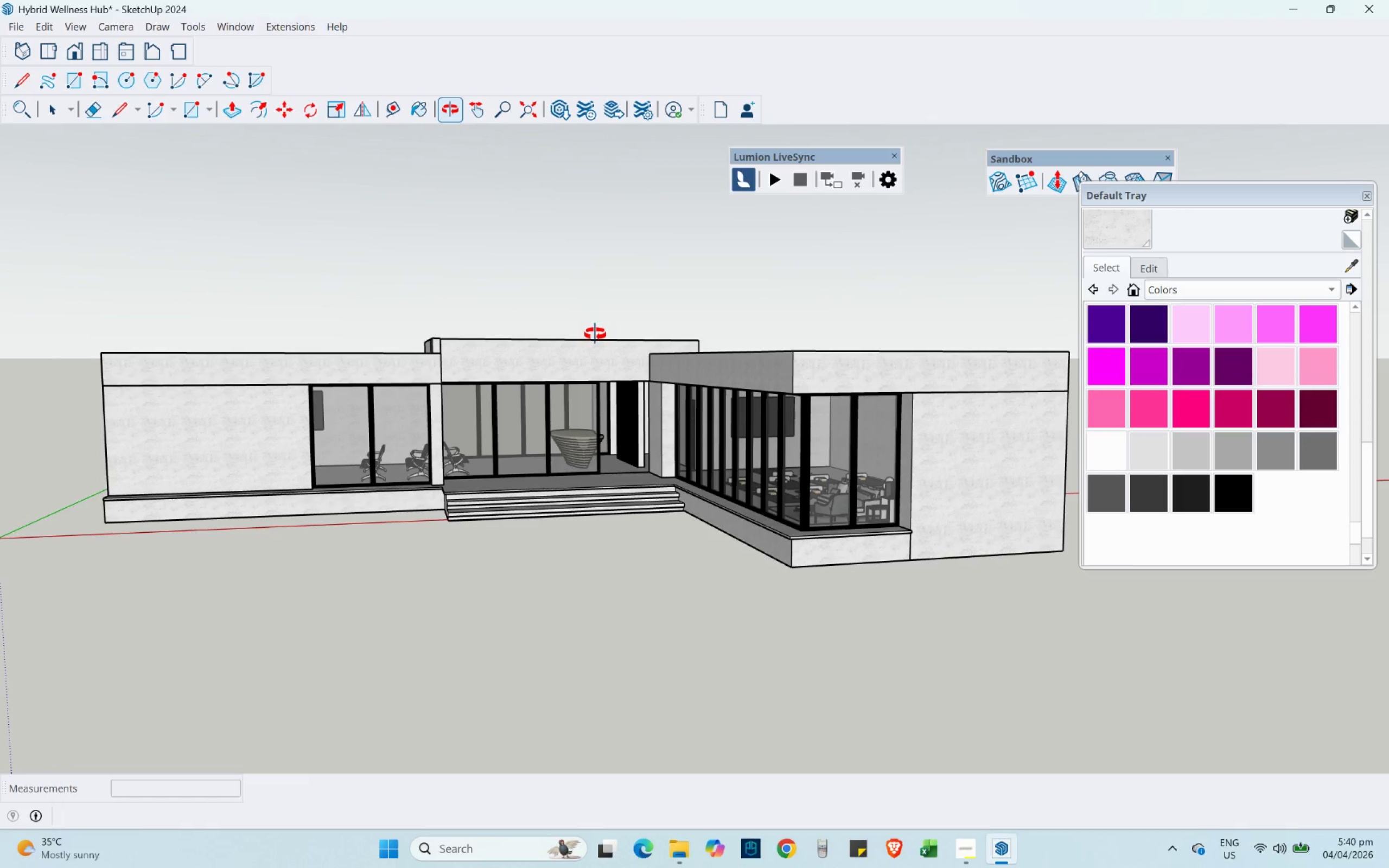 
scroll: coordinate [448, 312], scroll_direction: up, amount: 4.0
 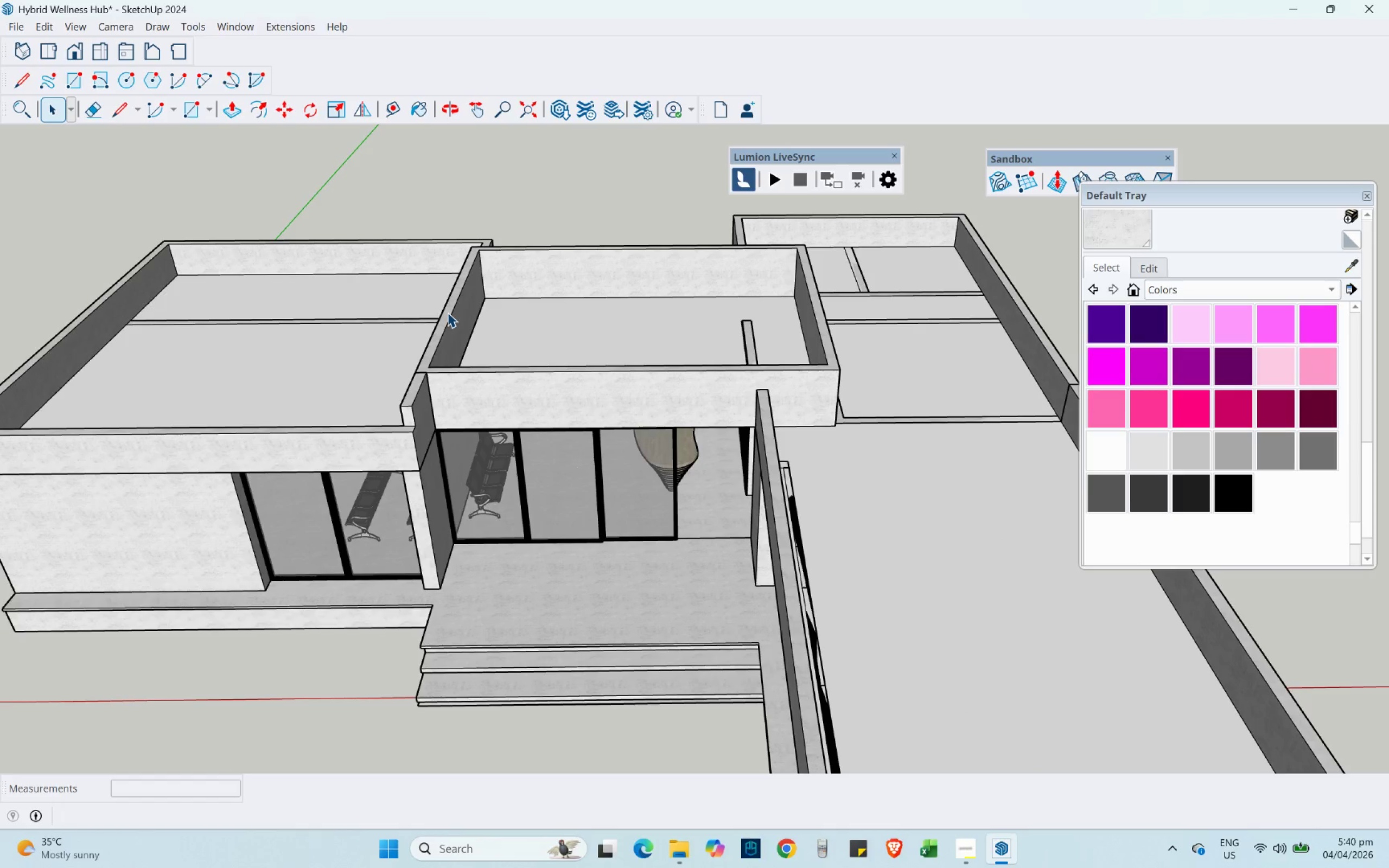 
hold_key(key=ShiftLeft, duration=0.78)
 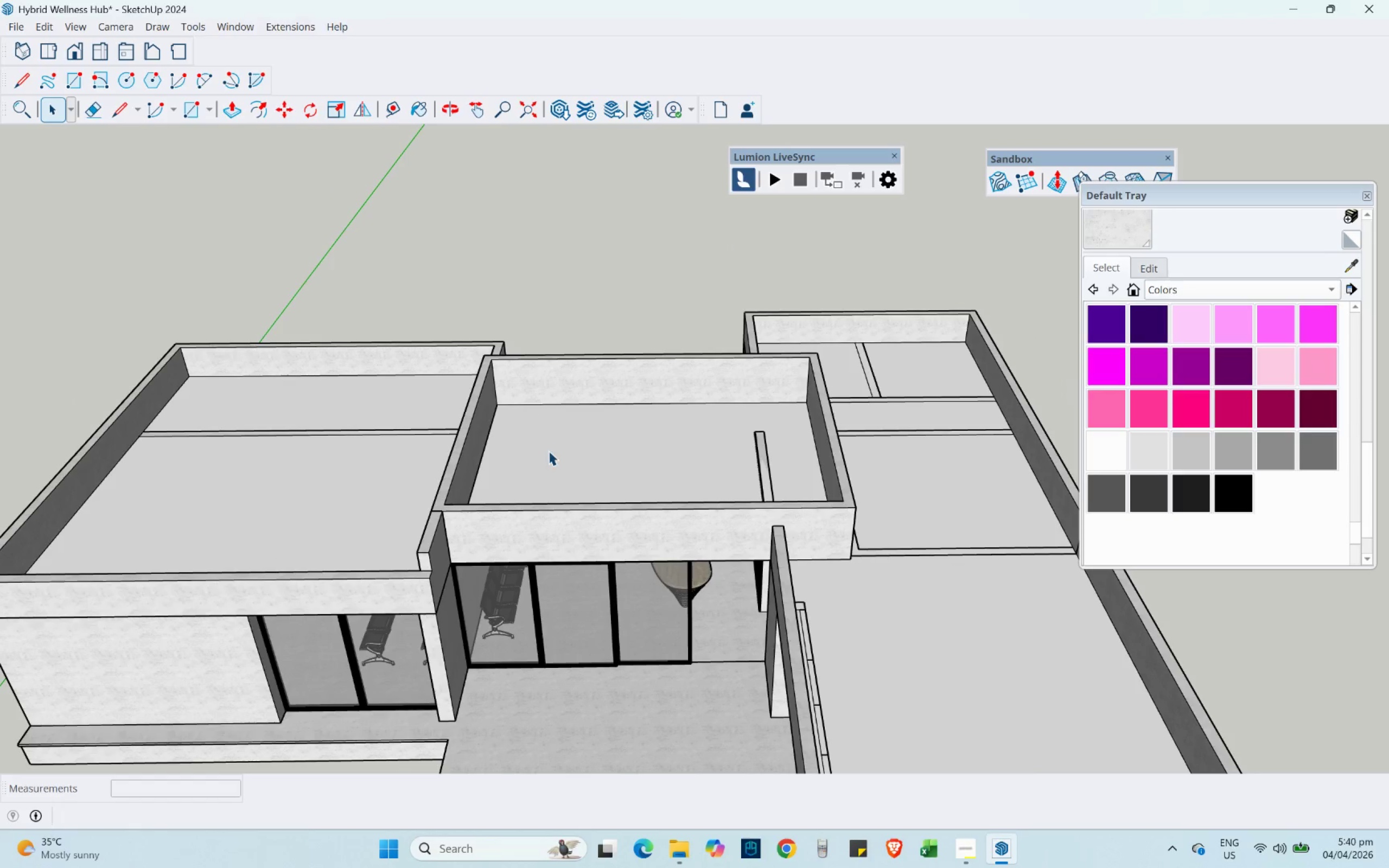 
scroll: coordinate [596, 521], scroll_direction: down, amount: 2.0
 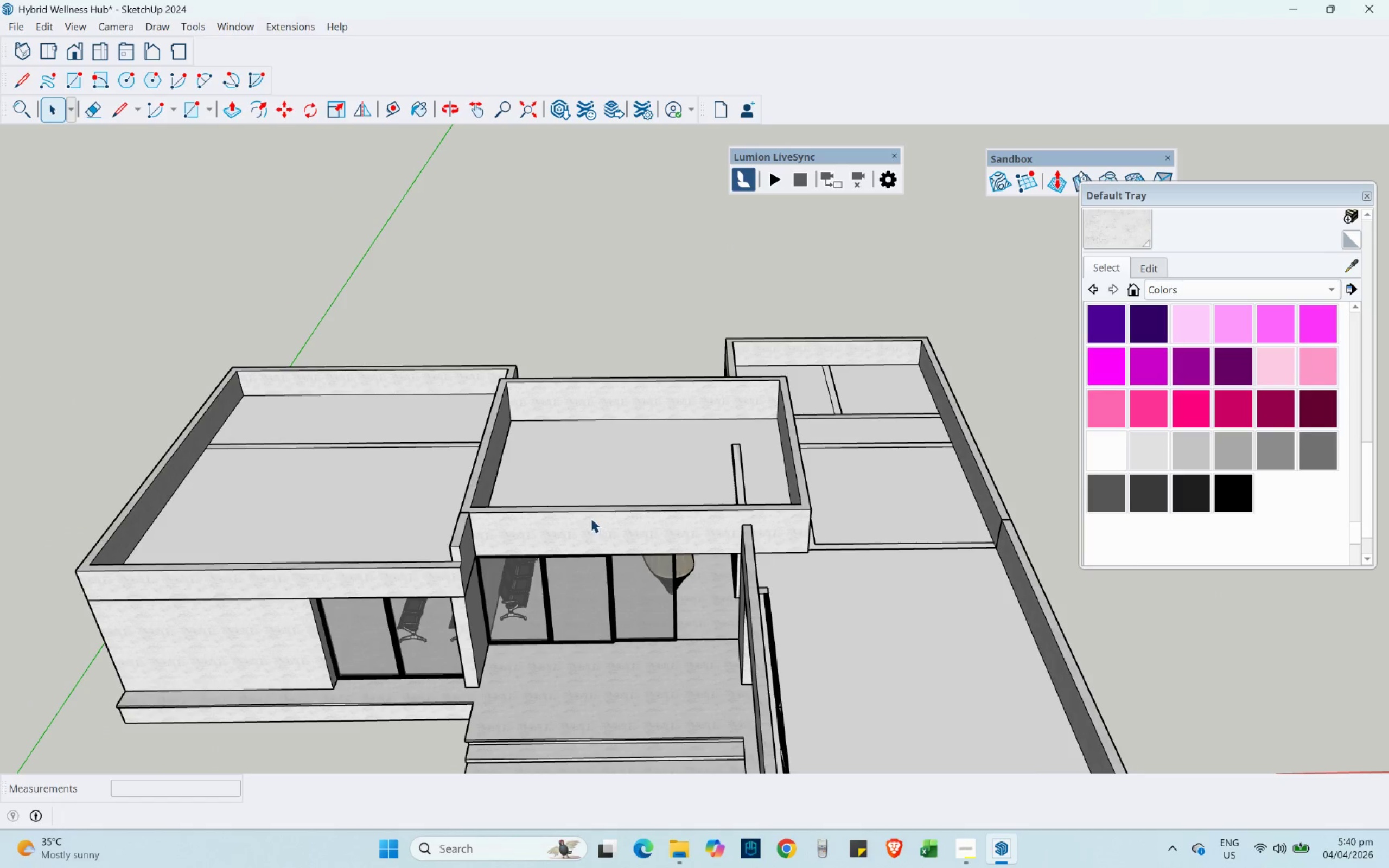 
key(Control+ControlLeft)
 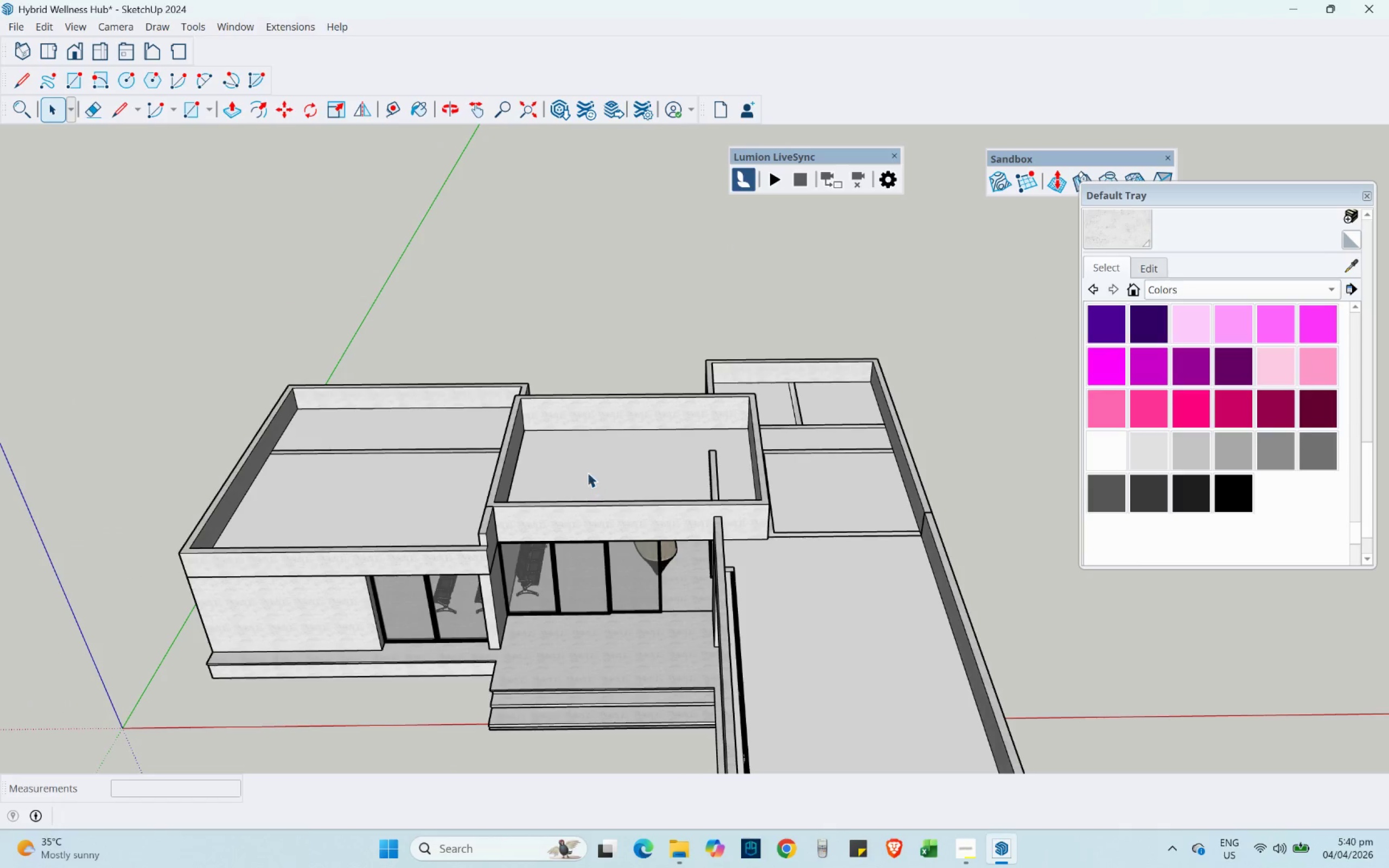 
key(Control+S)
 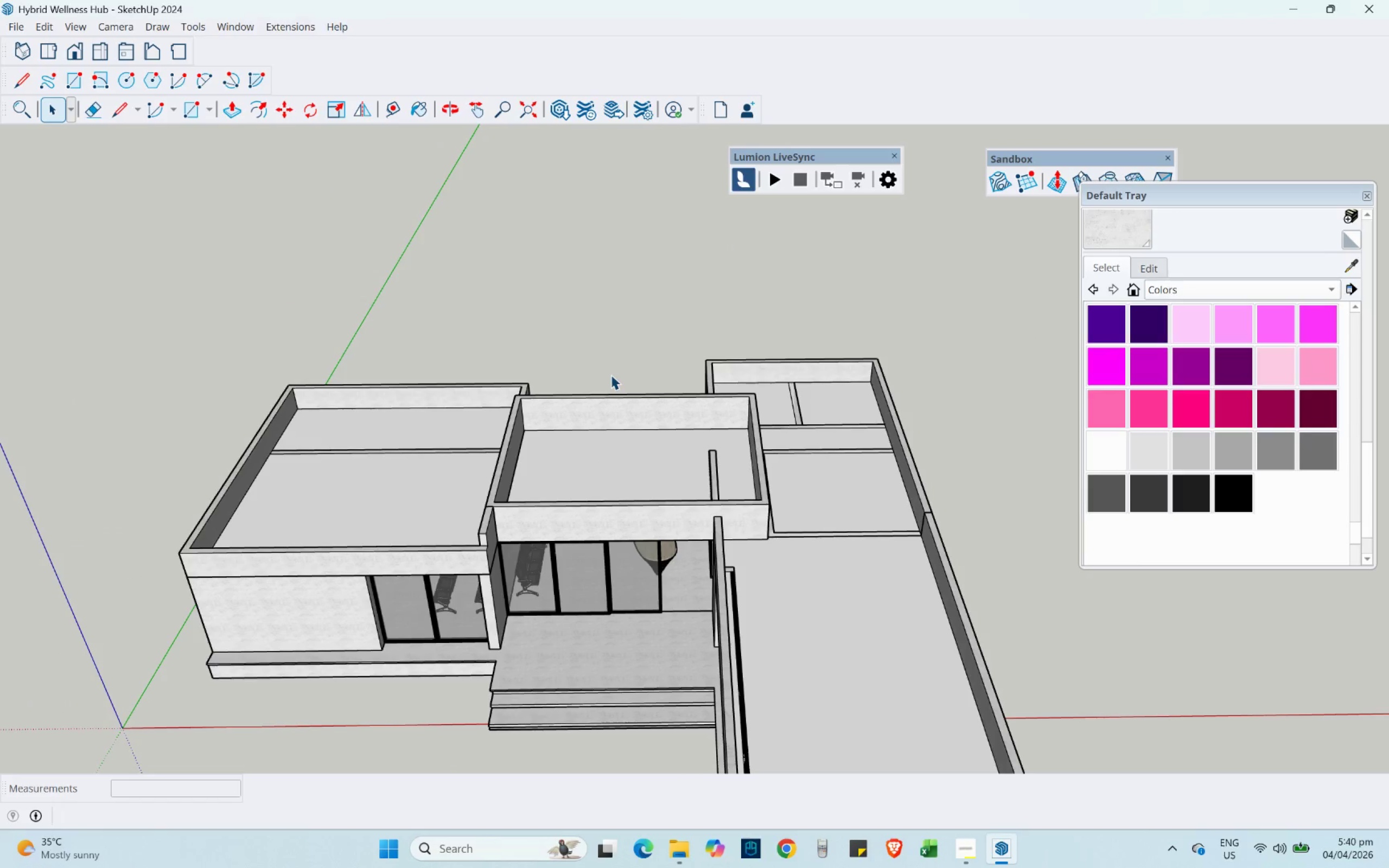 
scroll: coordinate [672, 438], scroll_direction: down, amount: 4.0
 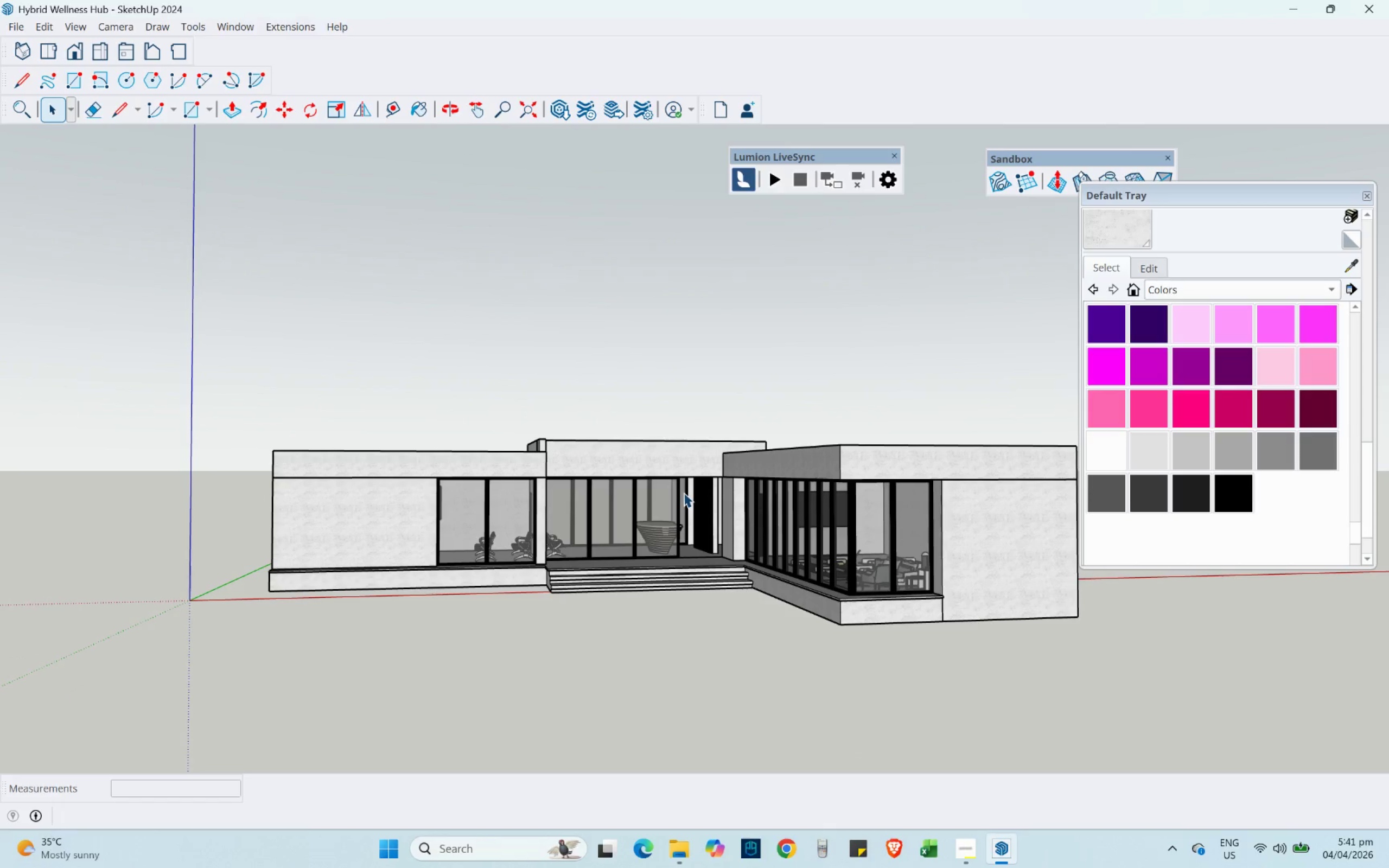 
wait(5.28)
 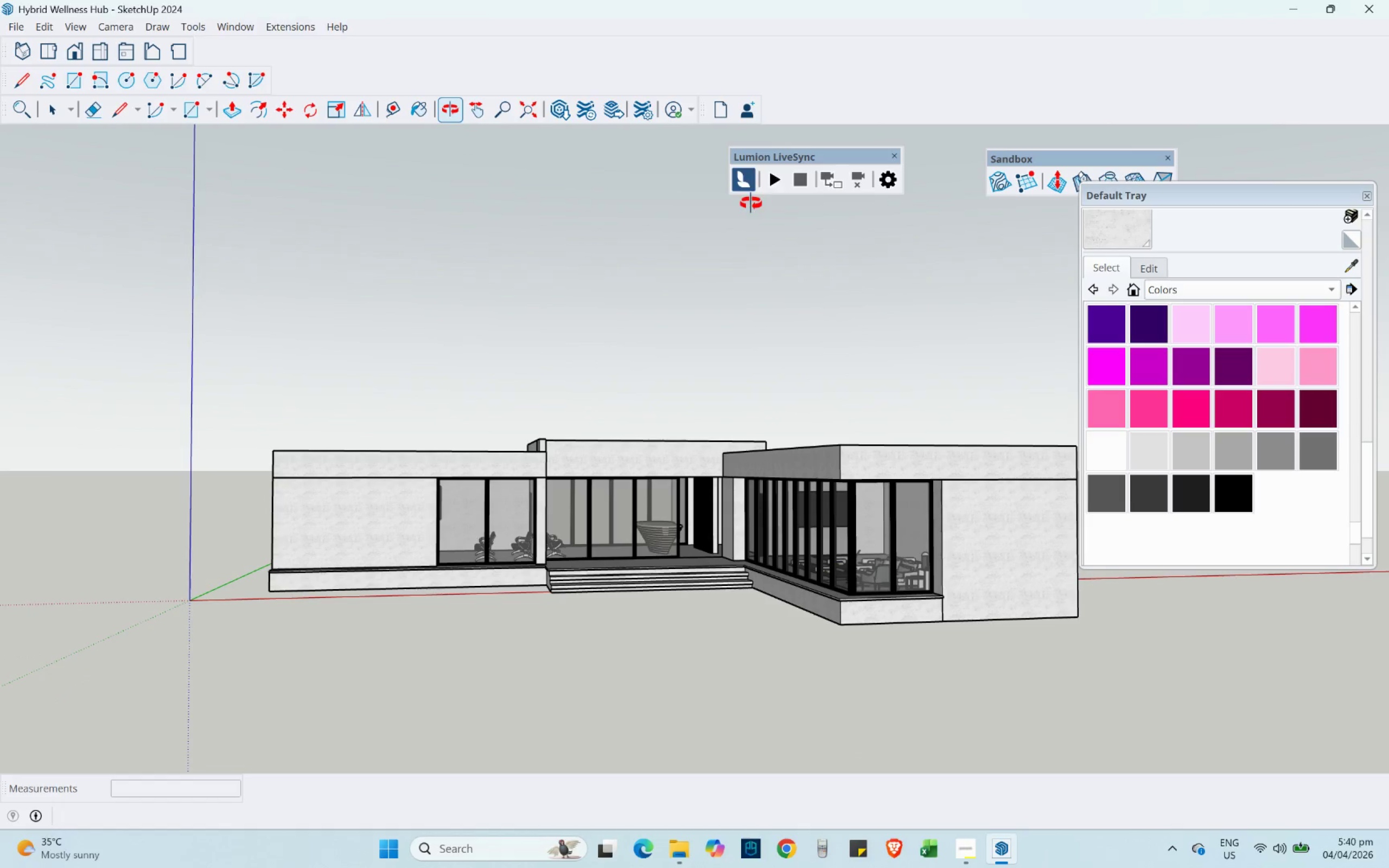 
scroll: coordinate [619, 534], scroll_direction: up, amount: 3.0
 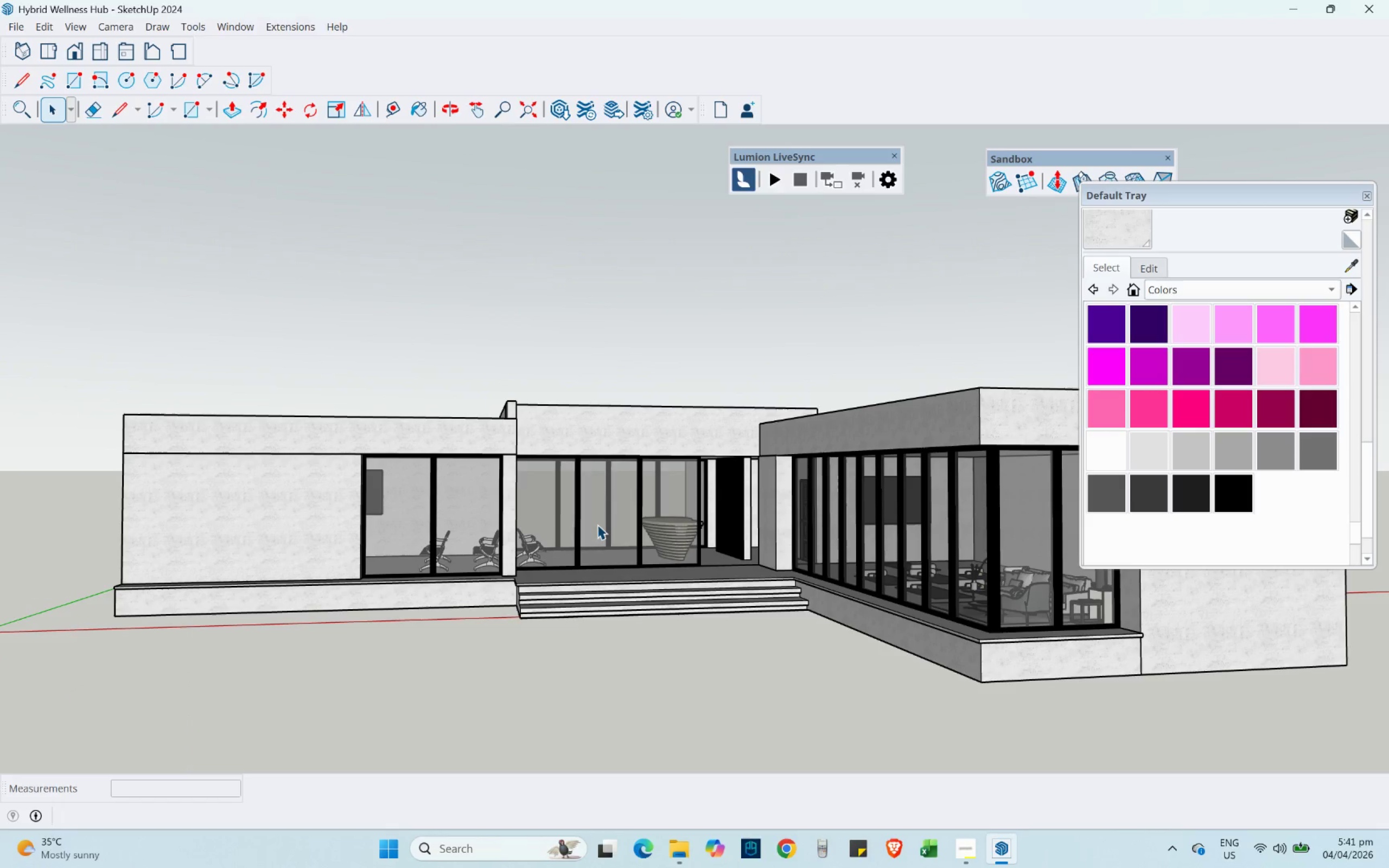 
wait(7.63)
 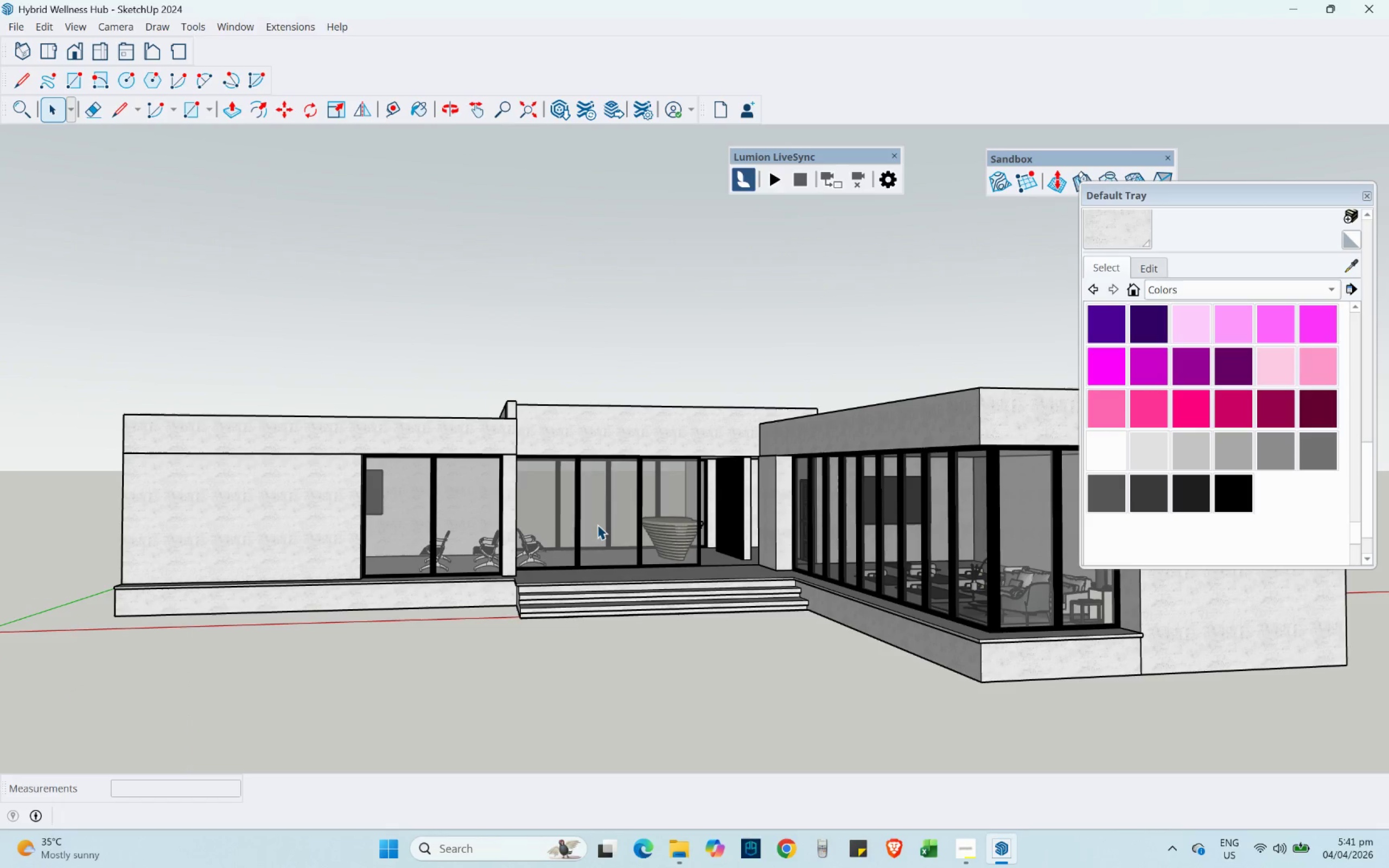 
scroll: coordinate [446, 425], scroll_direction: up, amount: 4.0
 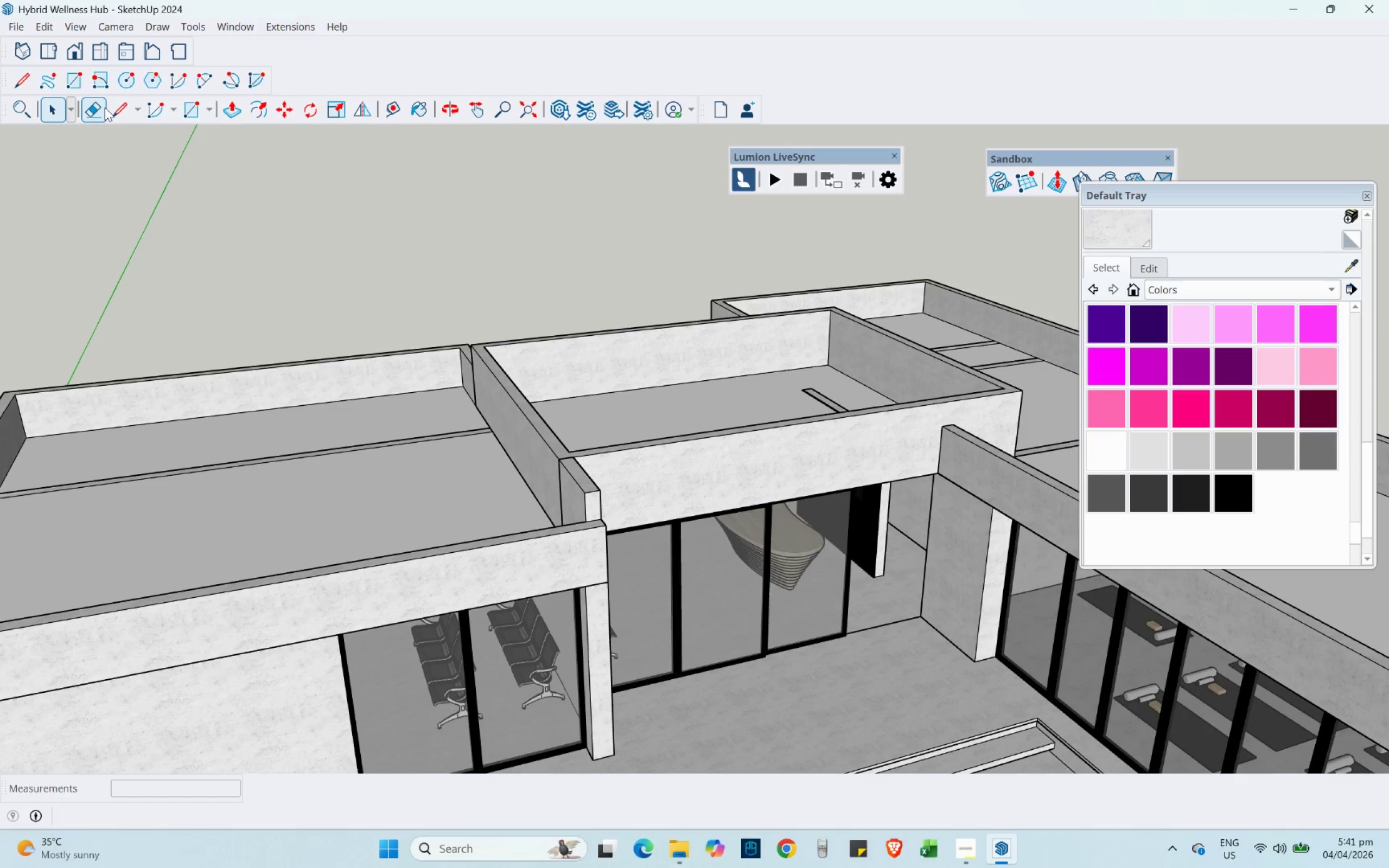 
left_click([111, 110])
 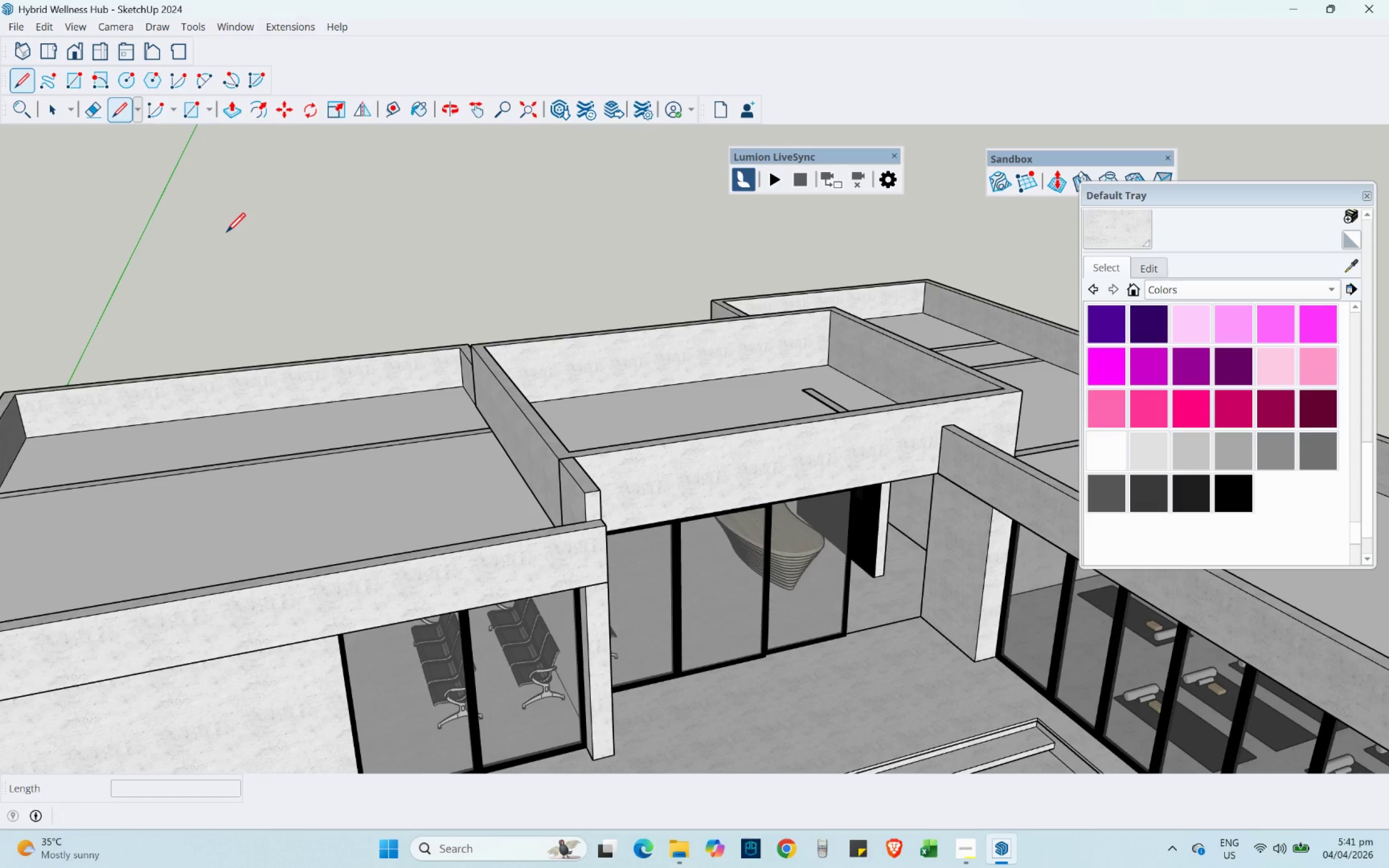 
scroll: coordinate [439, 331], scroll_direction: down, amount: 3.0
 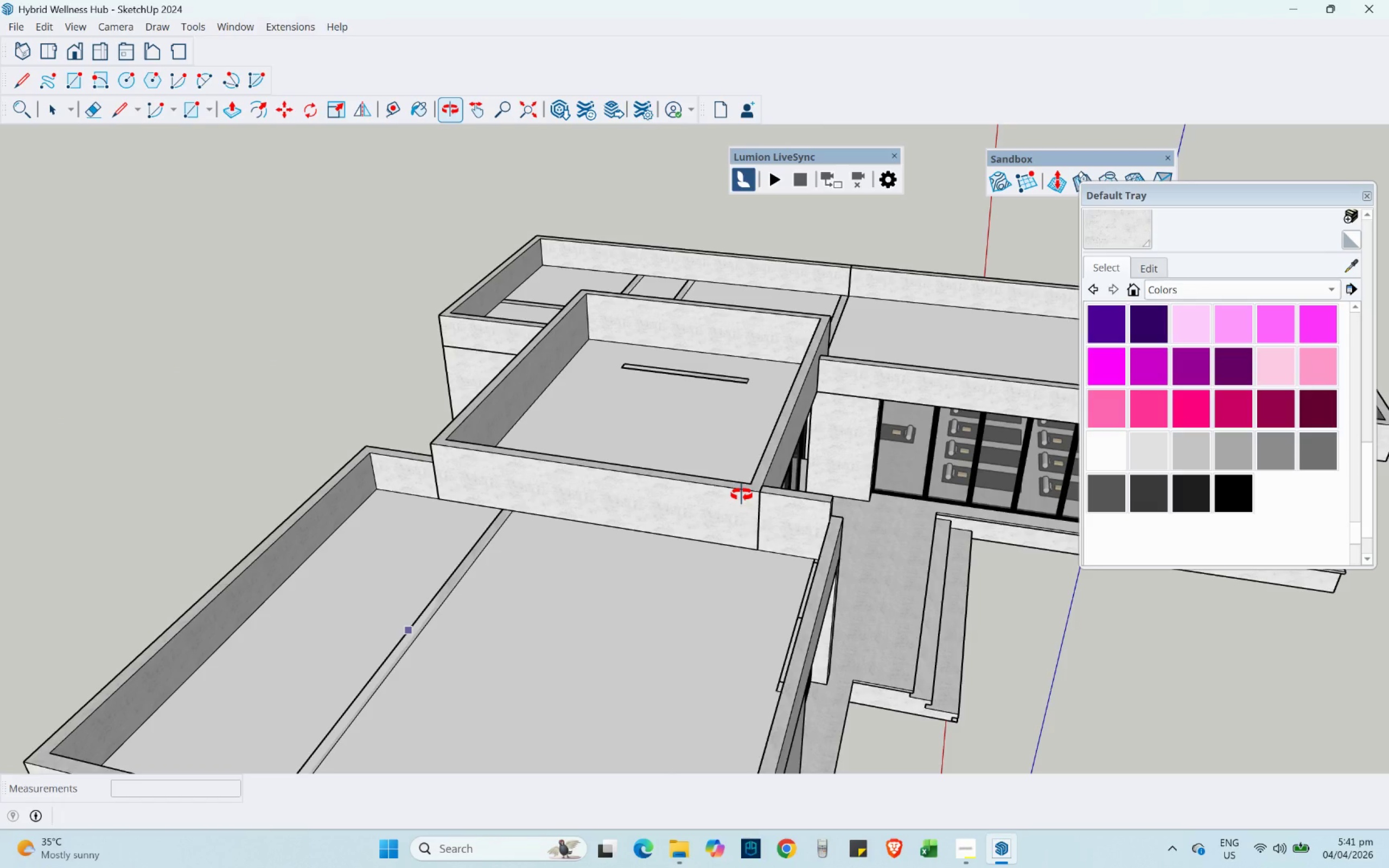 
hold_key(key=ShiftLeft, duration=0.33)
scroll: coordinate [832, 464], scroll_direction: up, amount: 5.0
 